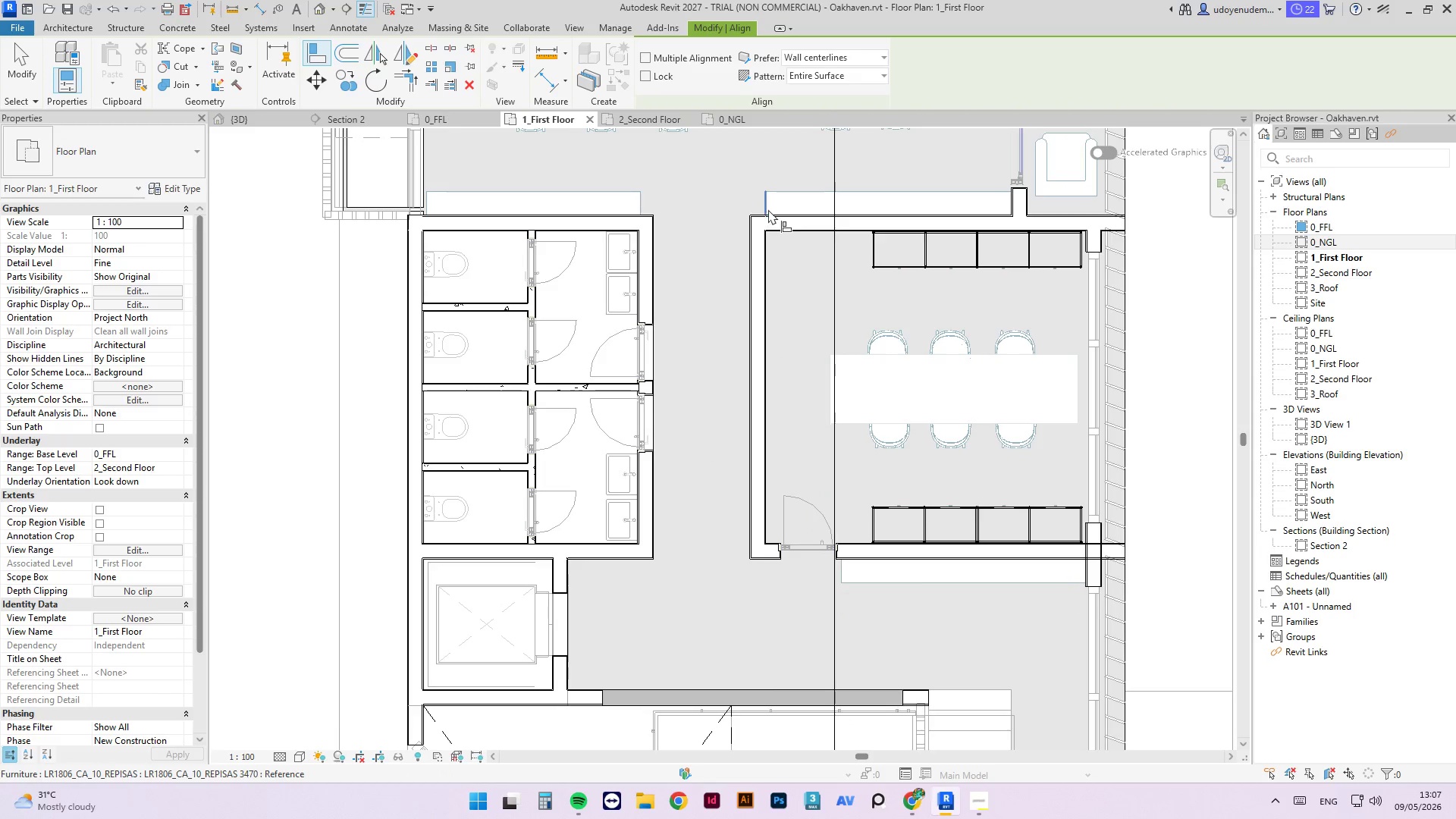 
left_click([768, 209])
 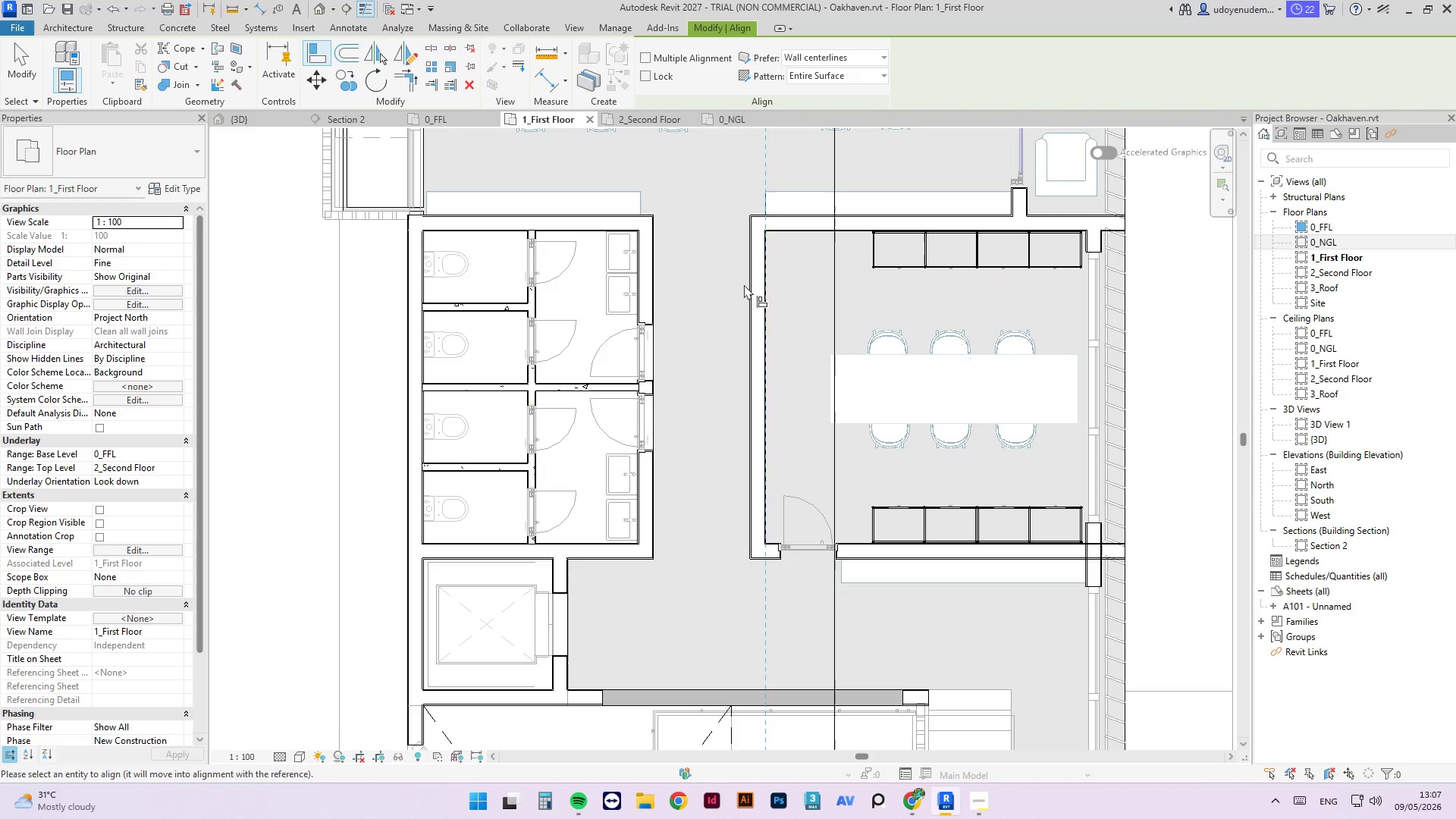 
left_click([748, 285])
 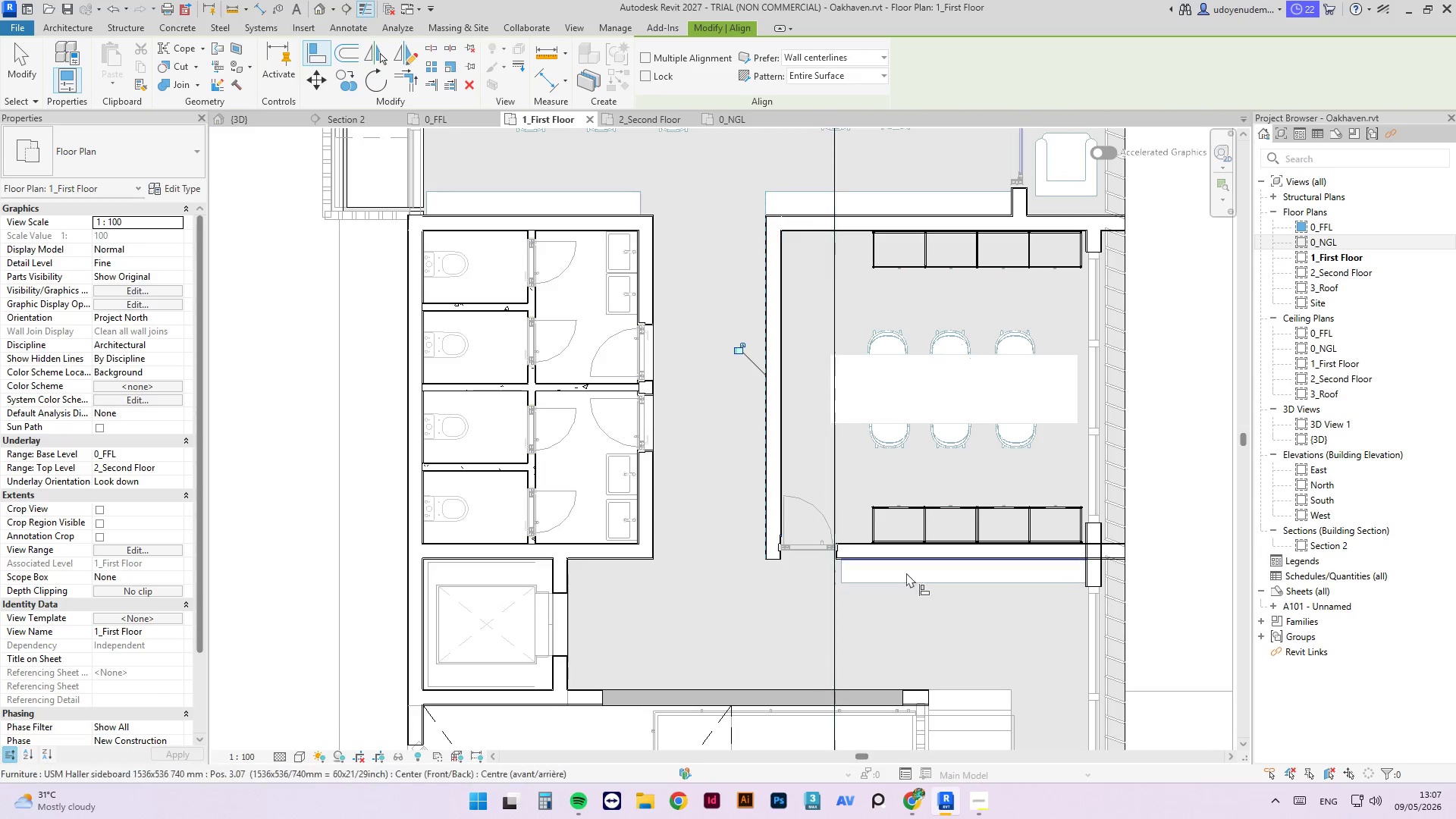 
key(Escape)
 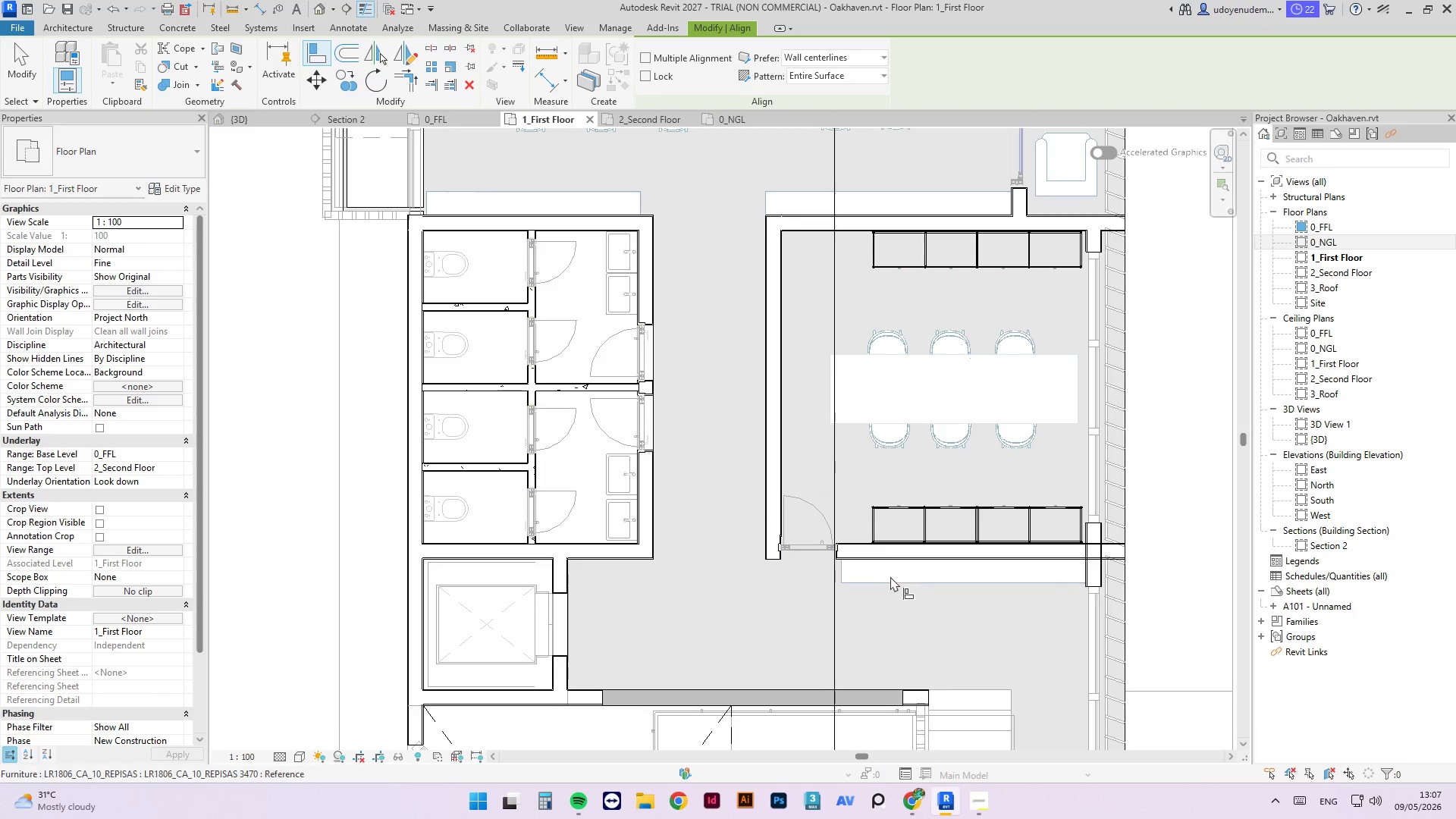 
key(Escape)
 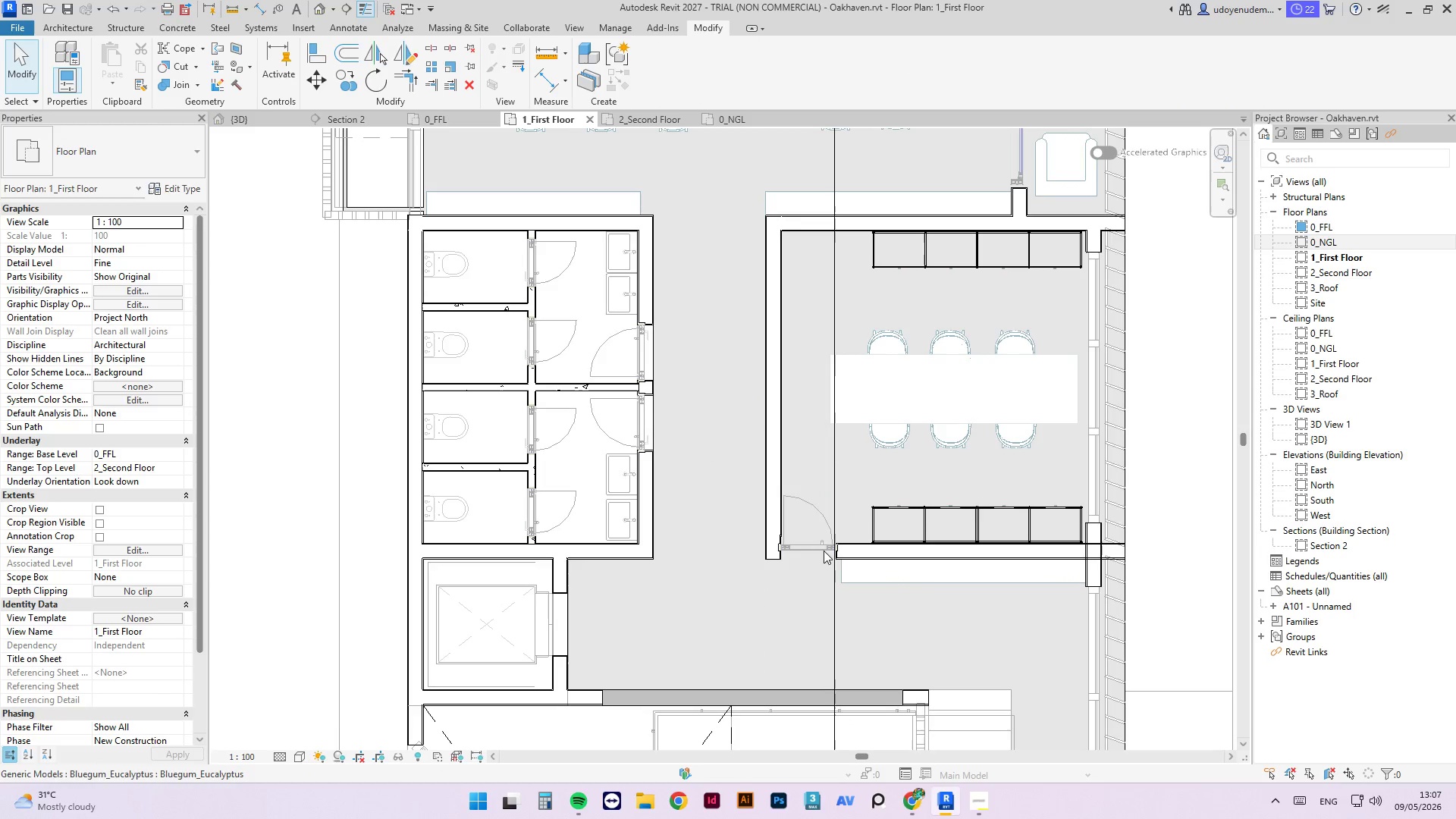 
scroll: coordinate [925, 610], scroll_direction: down, amount: 8.0
 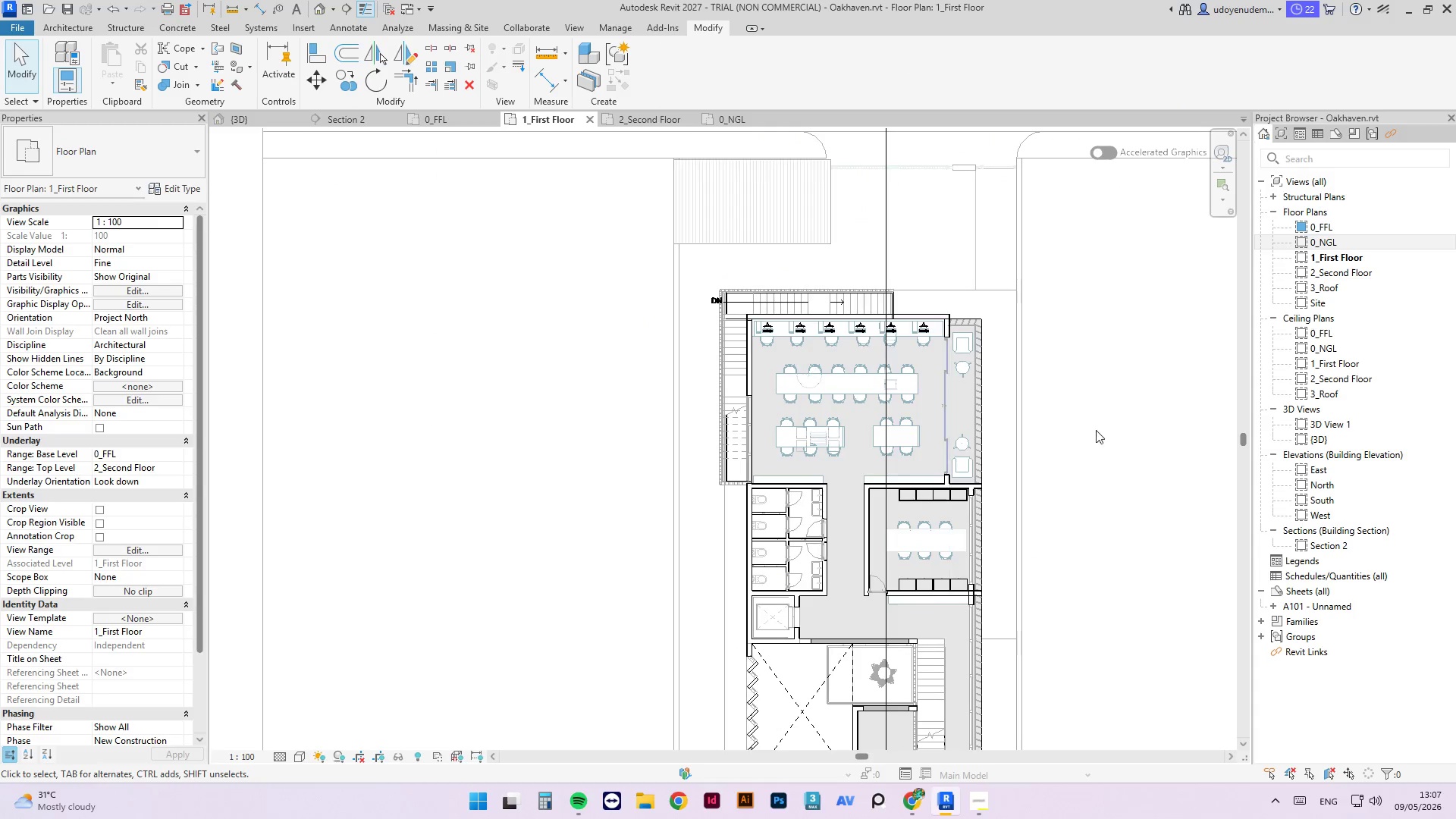 
left_click([1094, 431])
 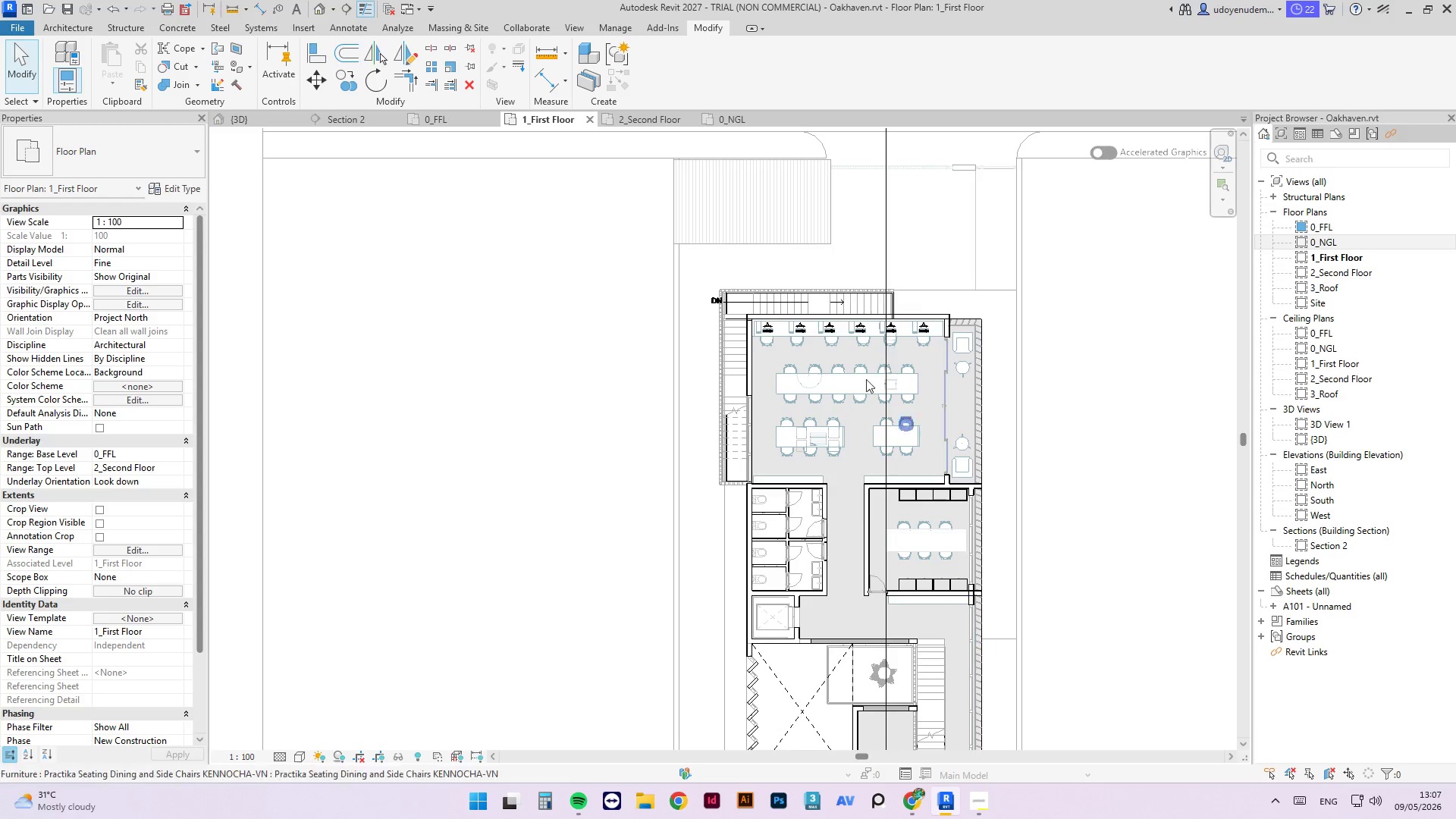 
scroll: coordinate [746, 339], scroll_direction: down, amount: 3.0
 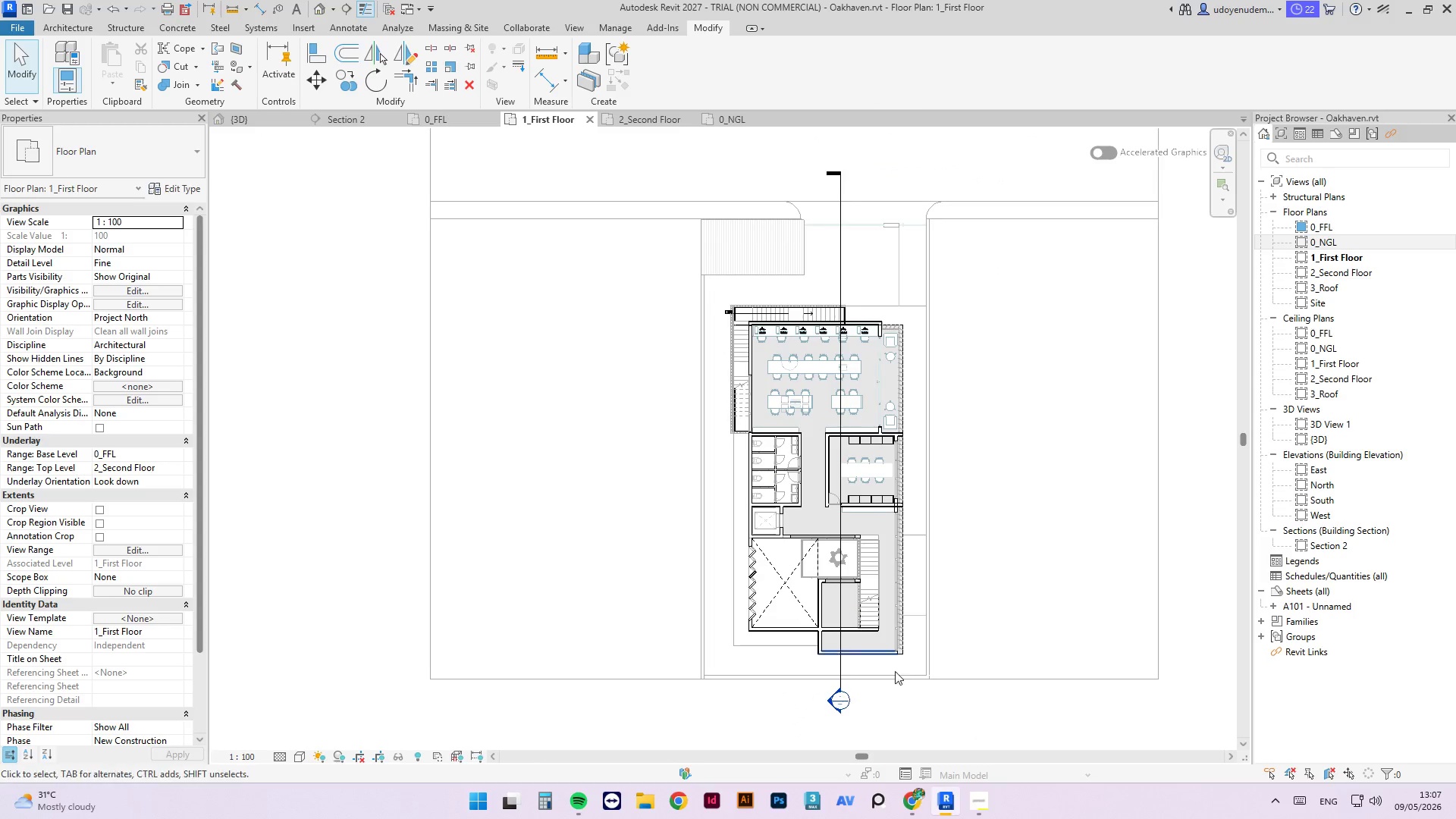 
scroll: coordinate [893, 638], scroll_direction: up, amount: 10.0
 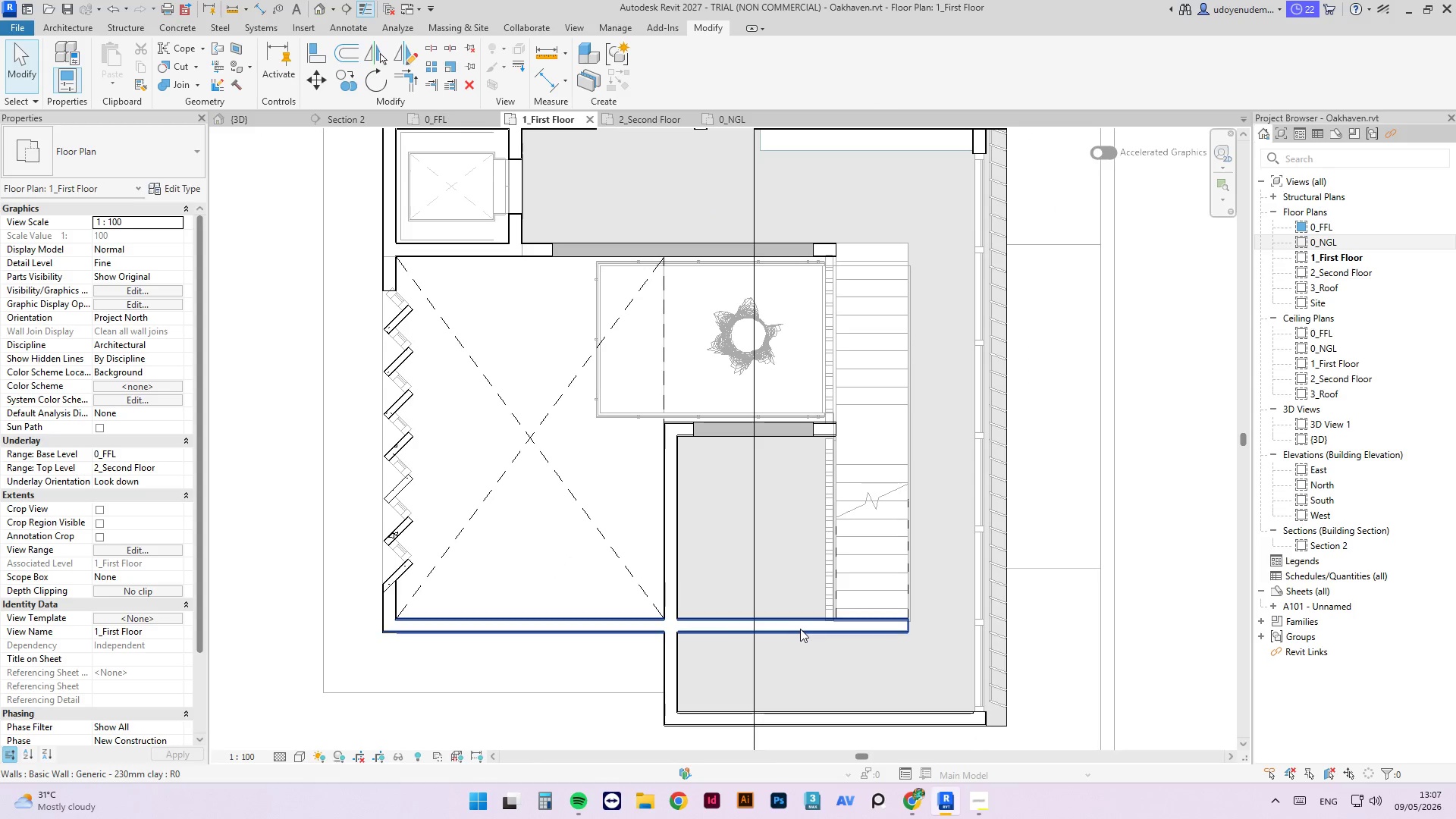 
left_click([800, 629])
 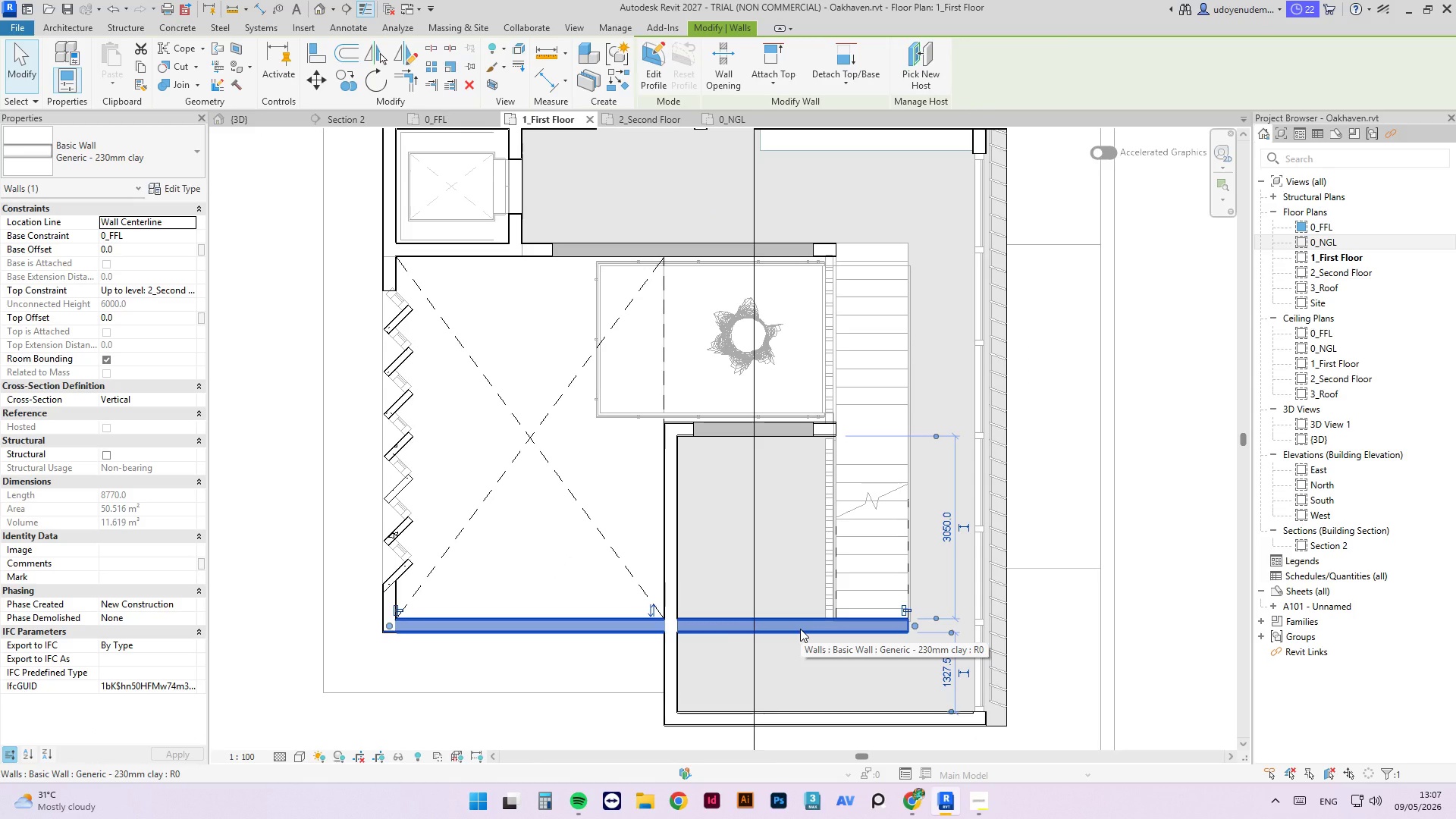 
key(S)
 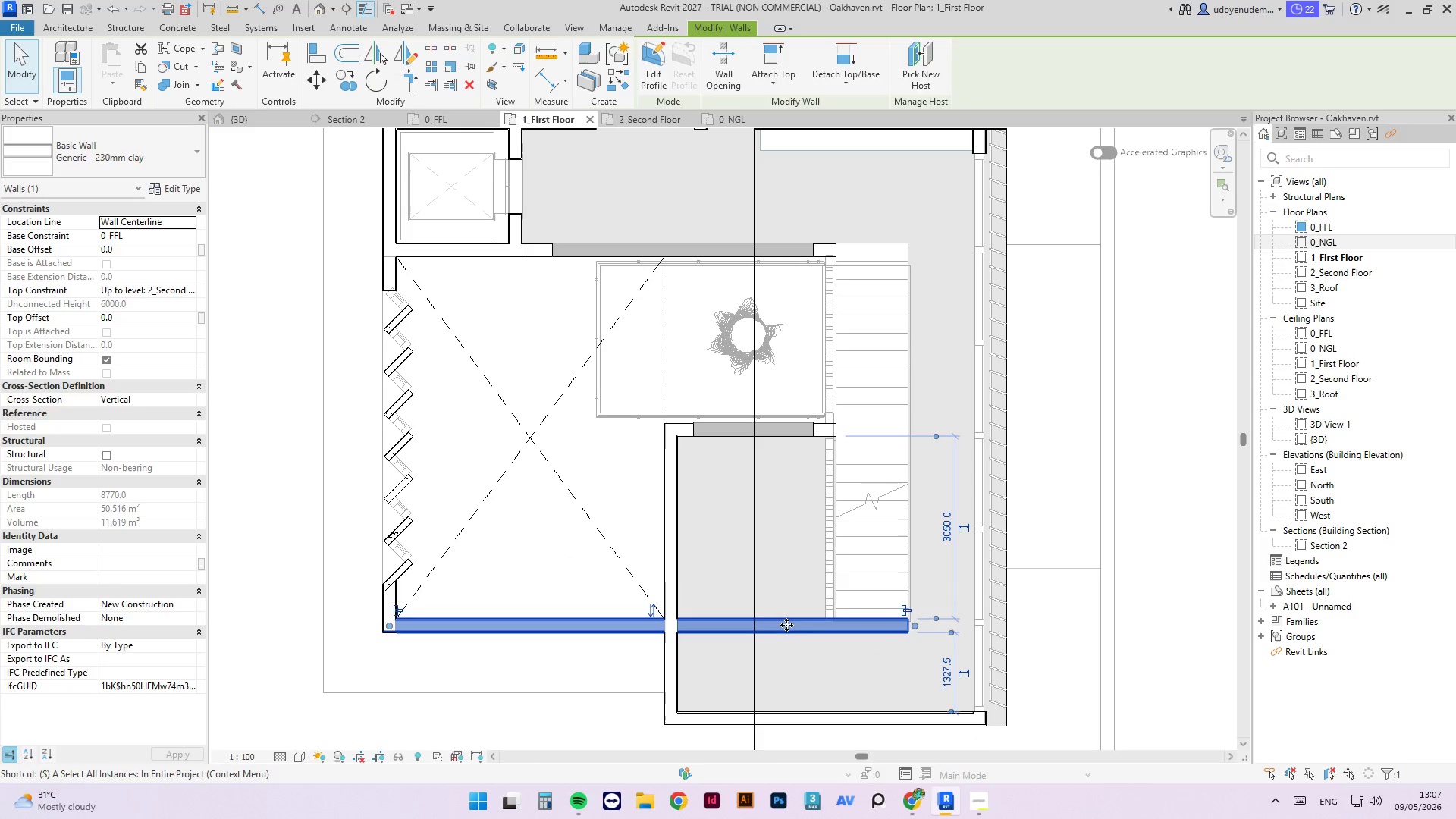 
key(L)
 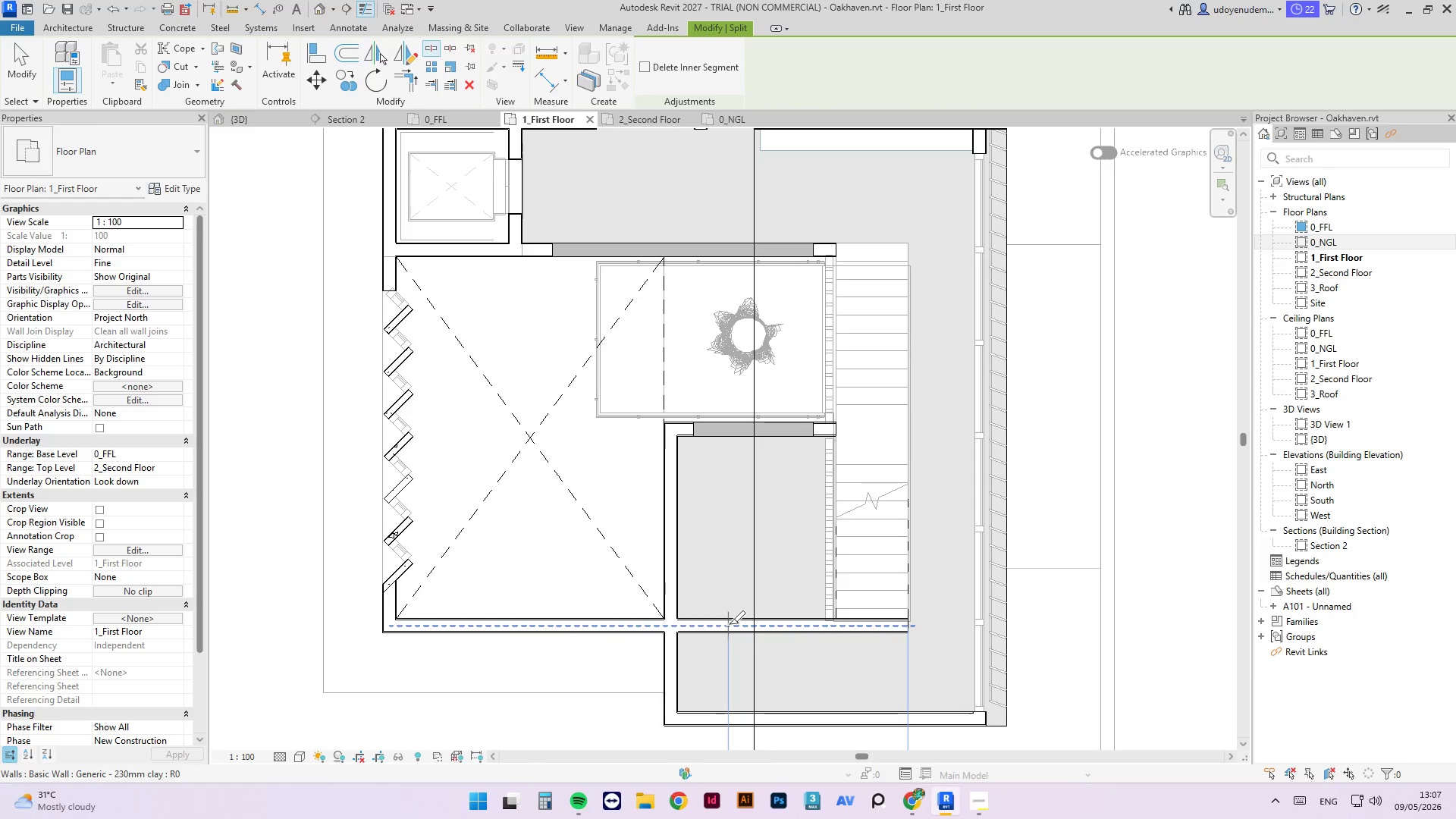 
left_click([729, 624])
 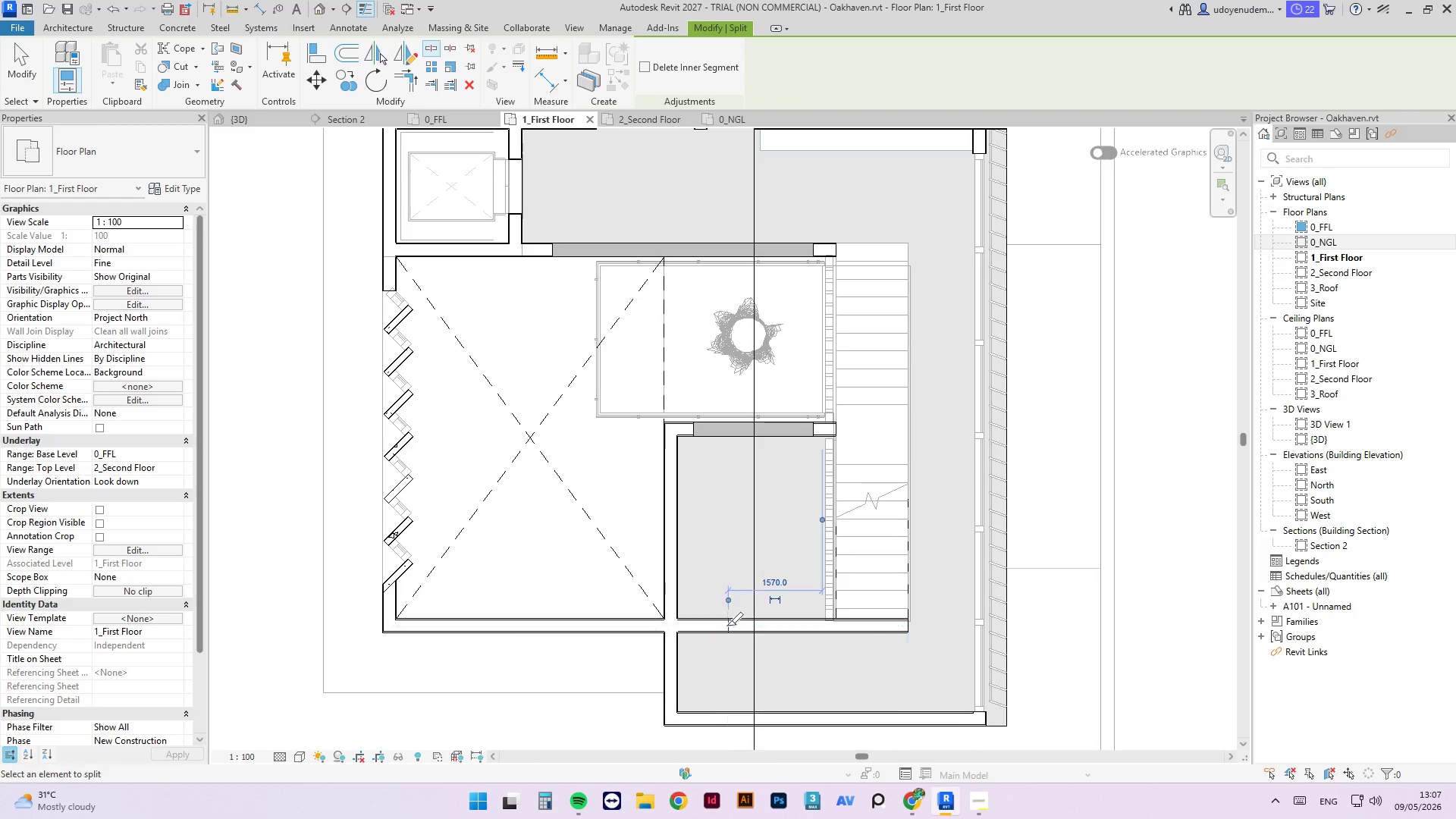 
key(Escape)
 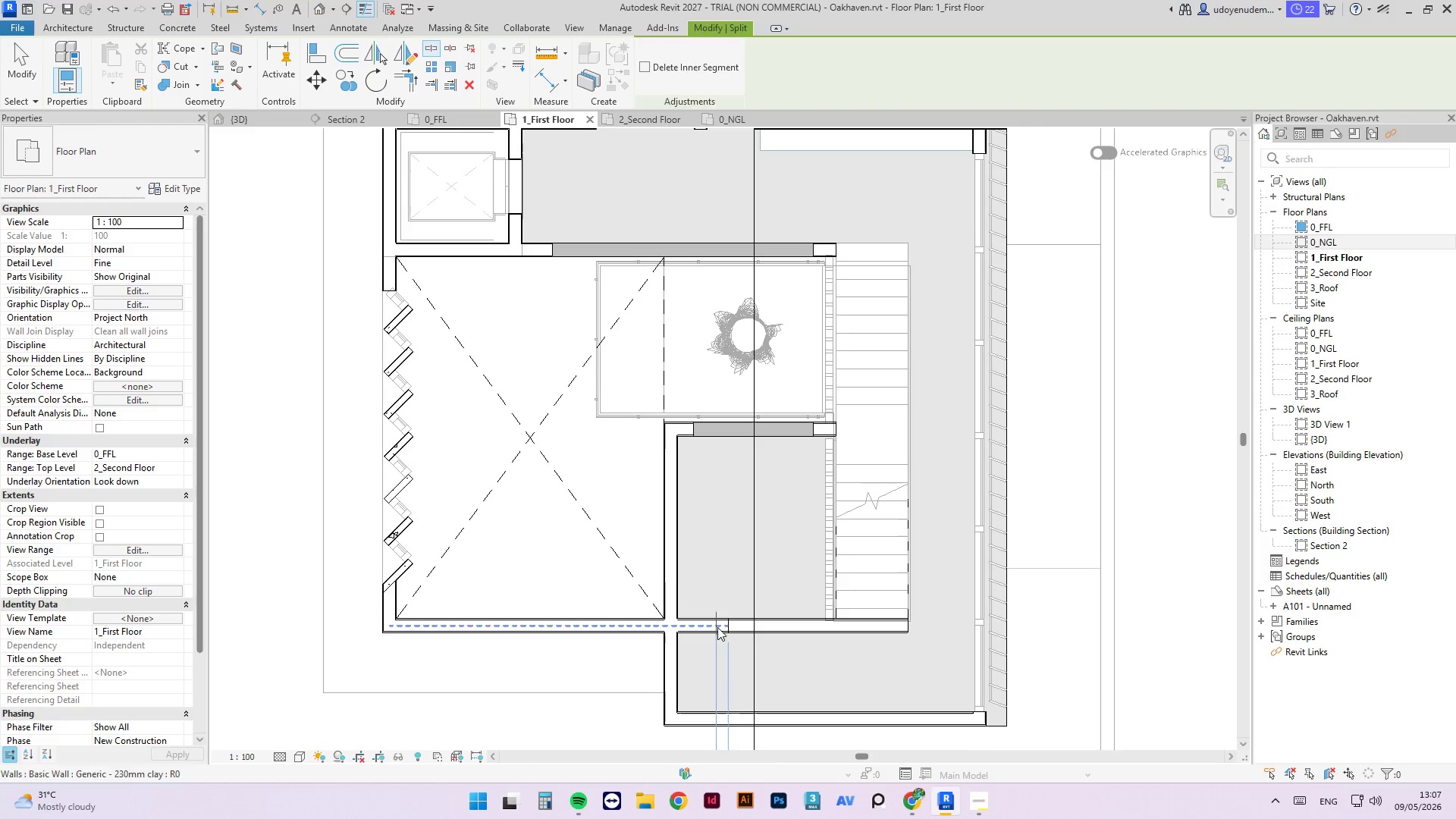 
key(Escape)
 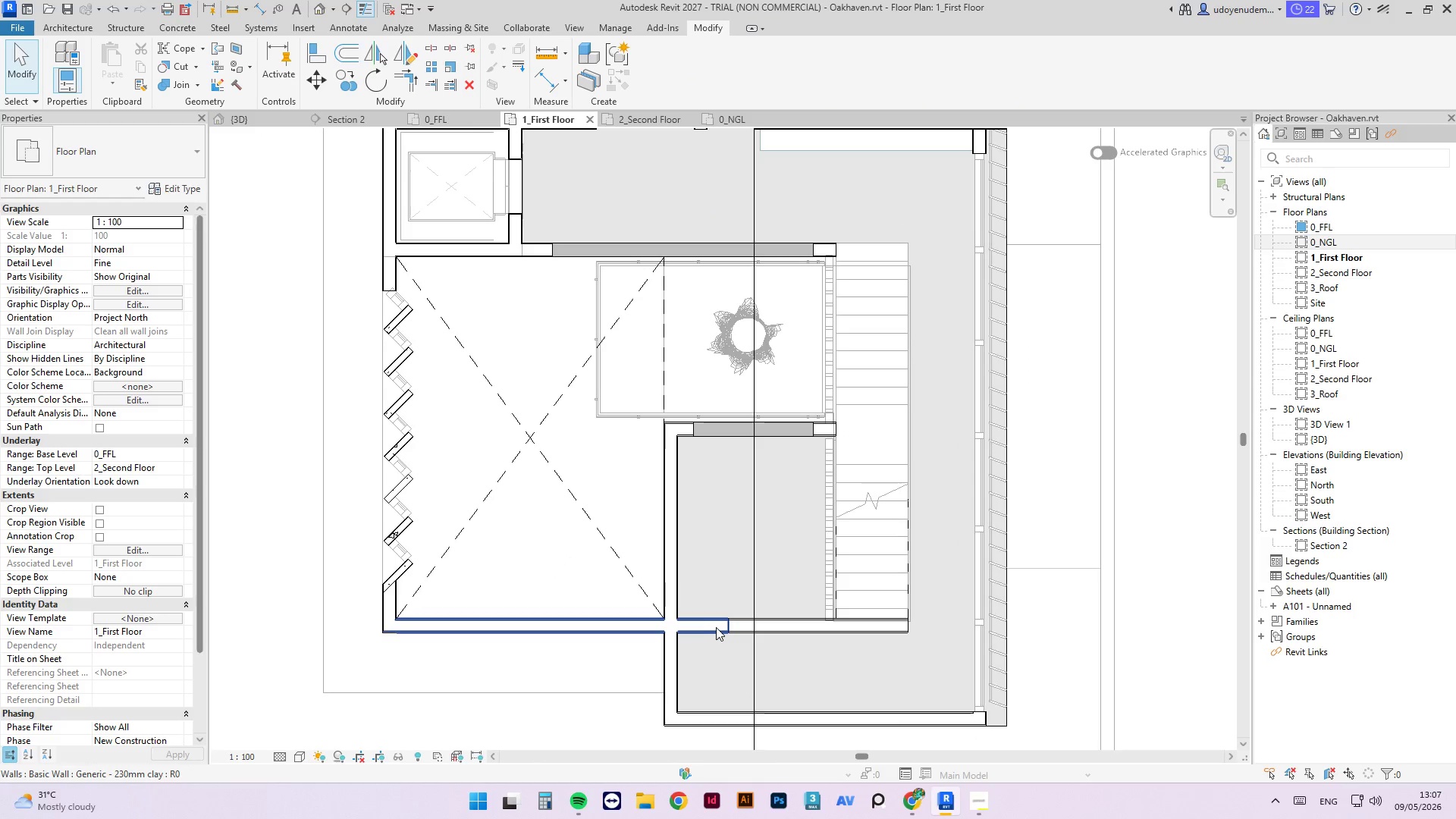 
left_click([715, 626])
 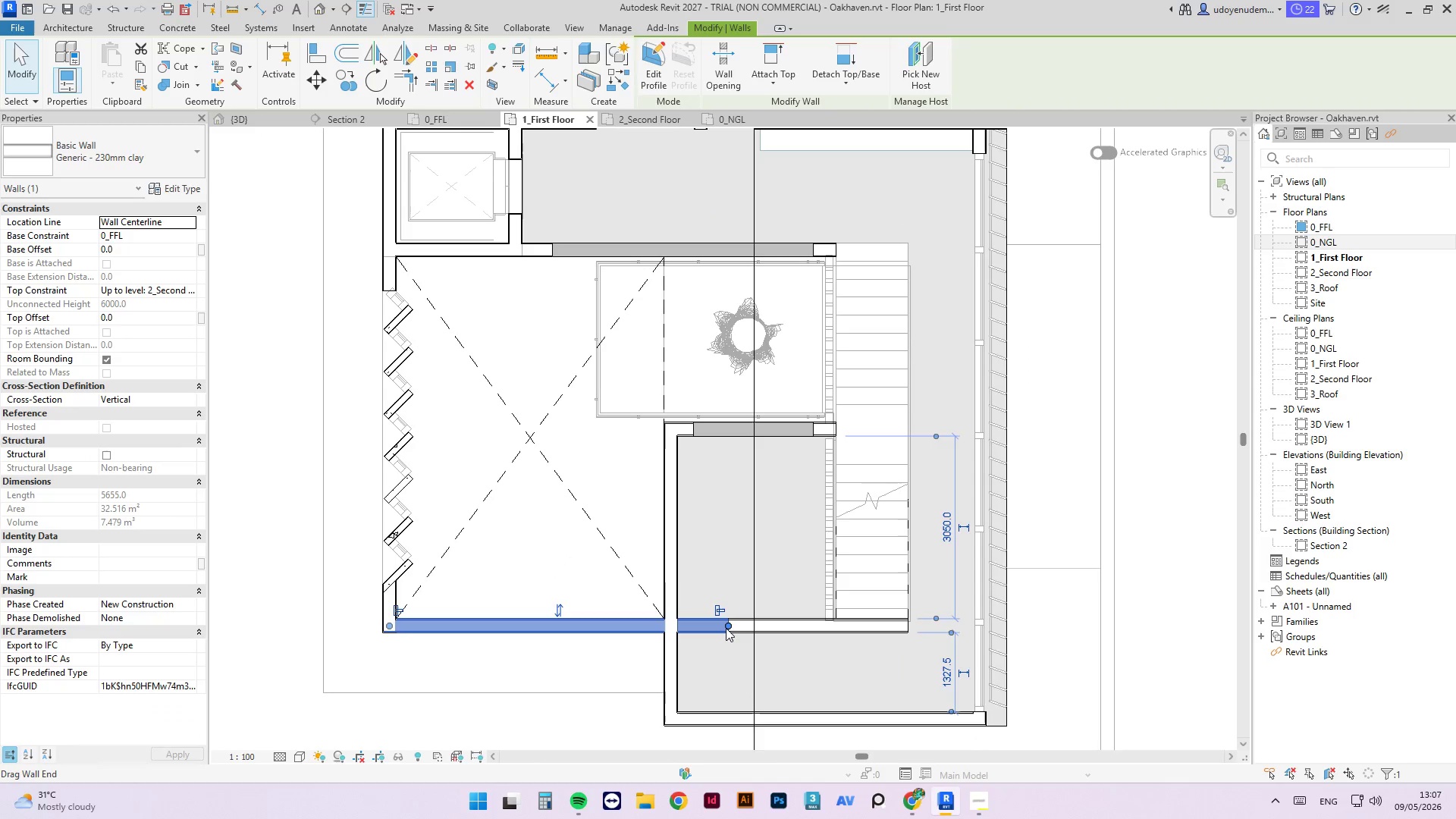 
left_click_drag(start_coordinate=[726, 628], to_coordinate=[670, 628])
 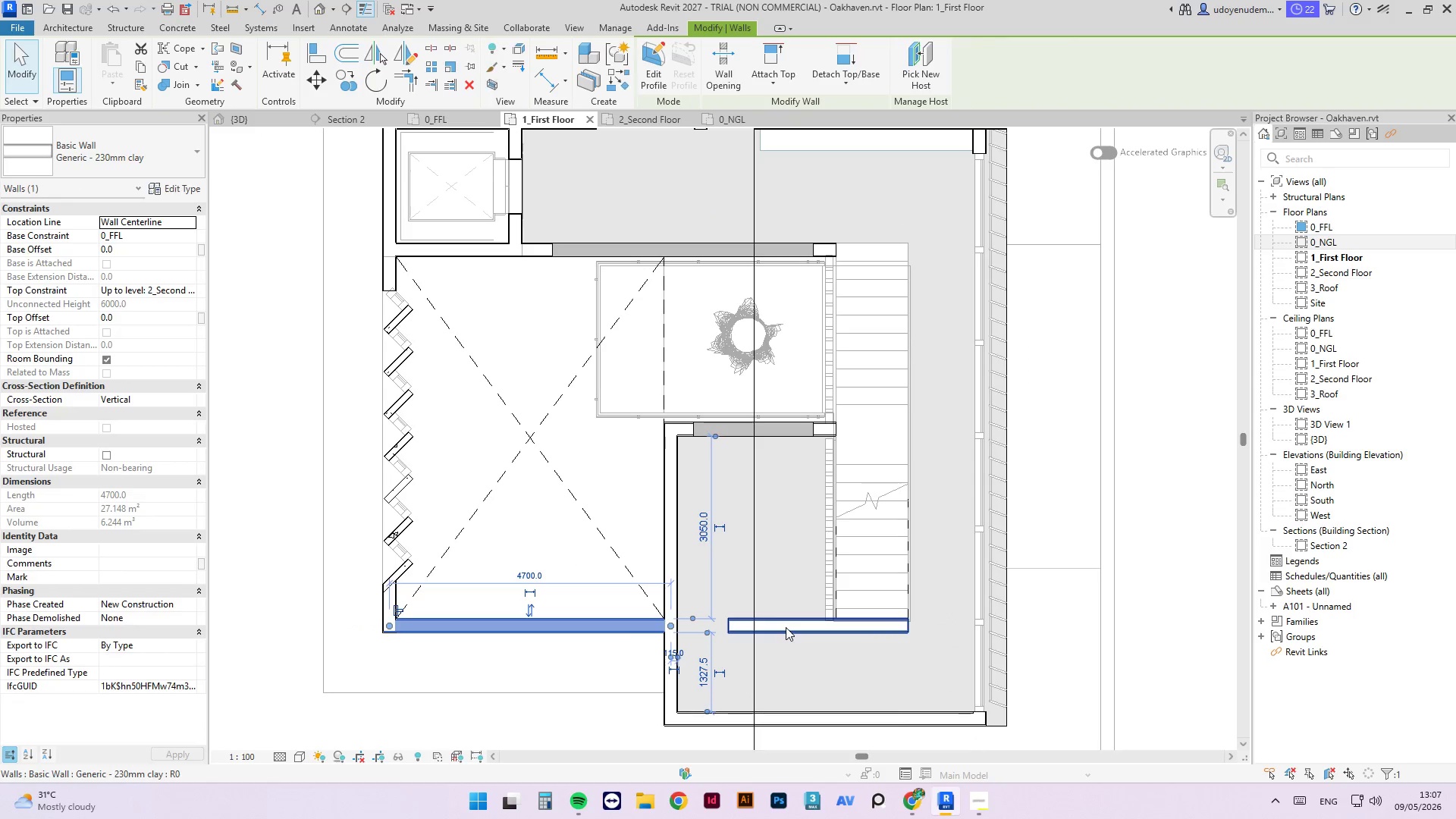 
left_click([786, 627])
 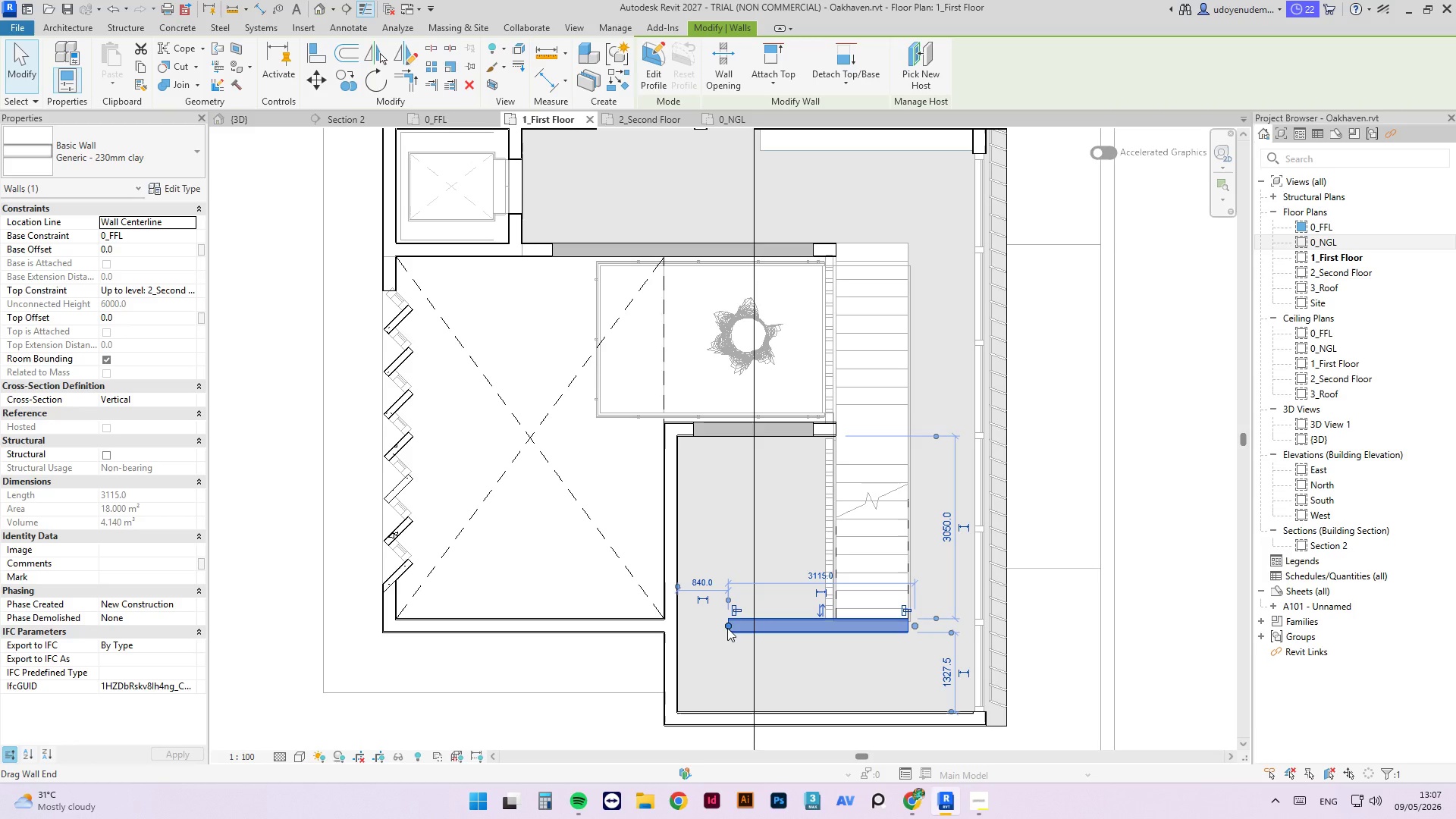 
wait(5.83)
 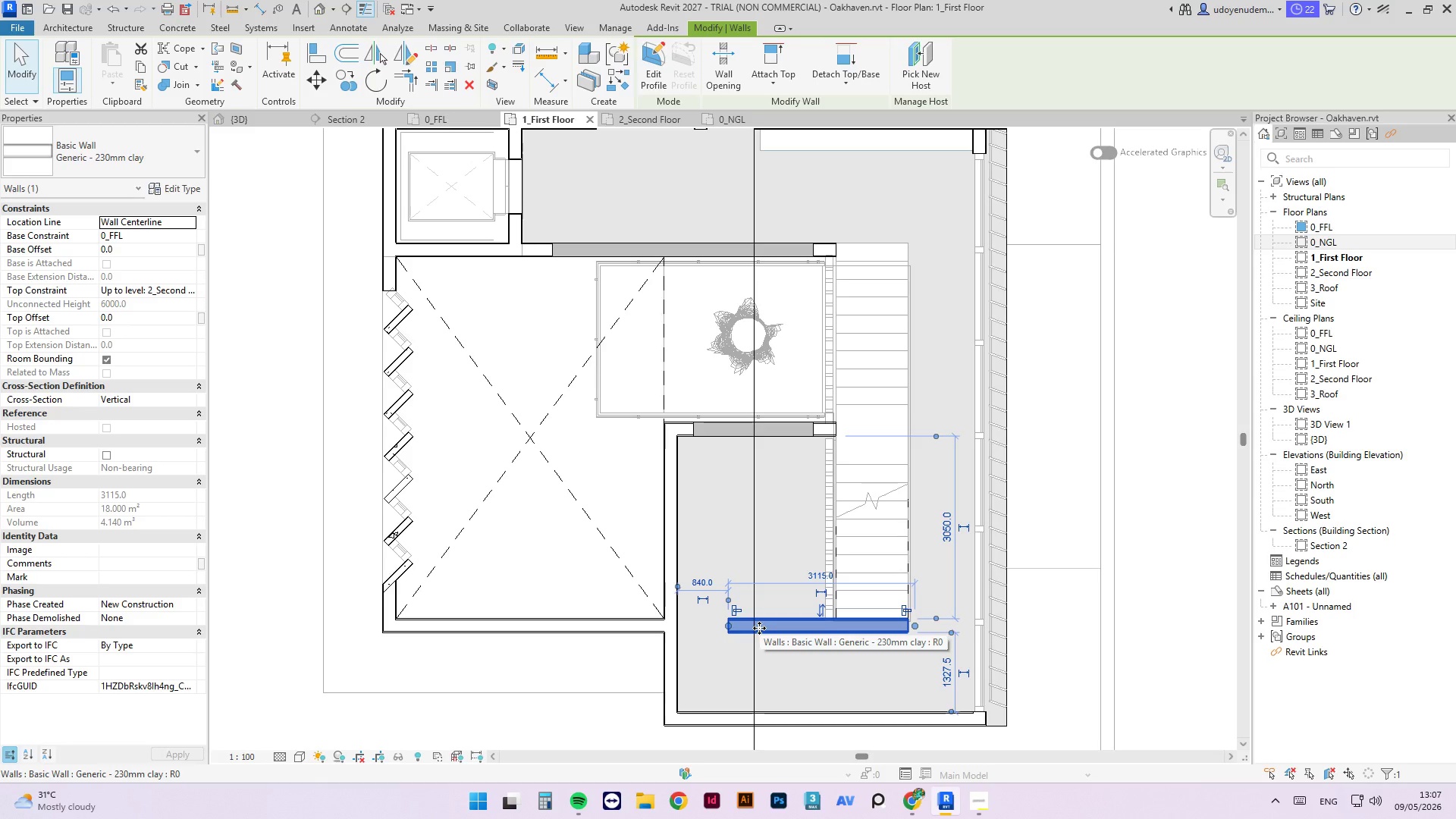 
key(Delete)
 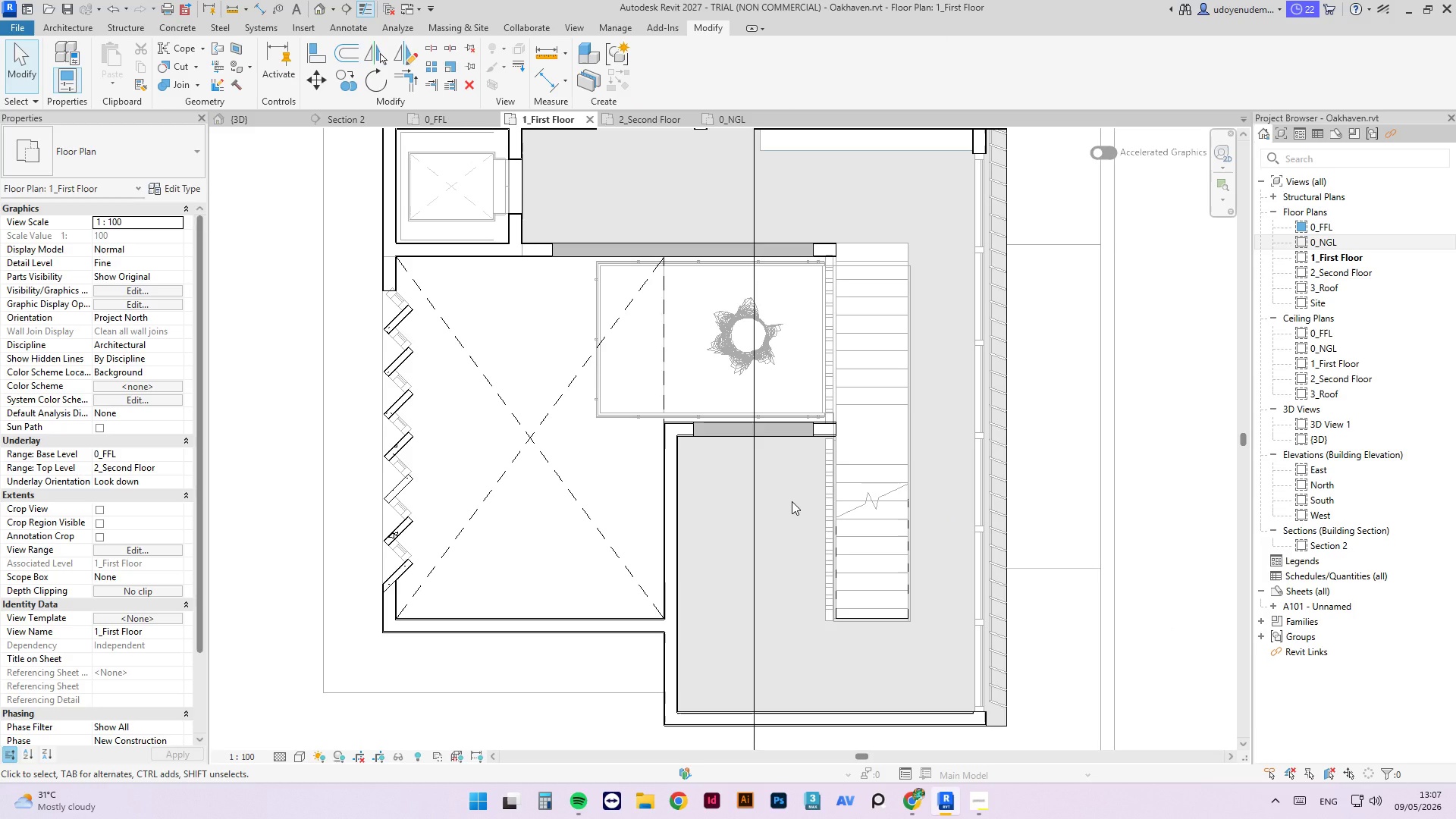 
key(Control+ControlLeft)
 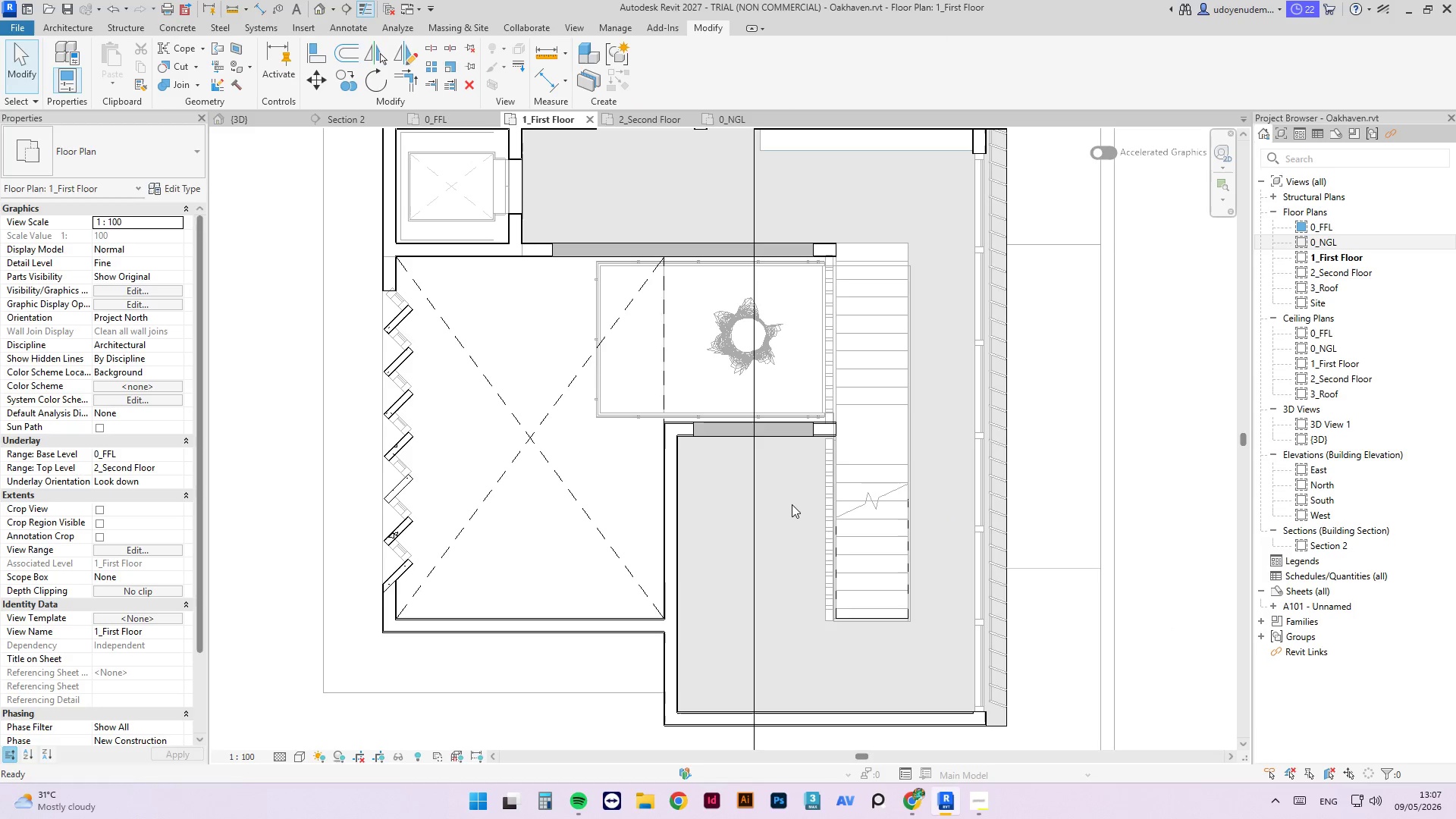 
key(Control+Z)
 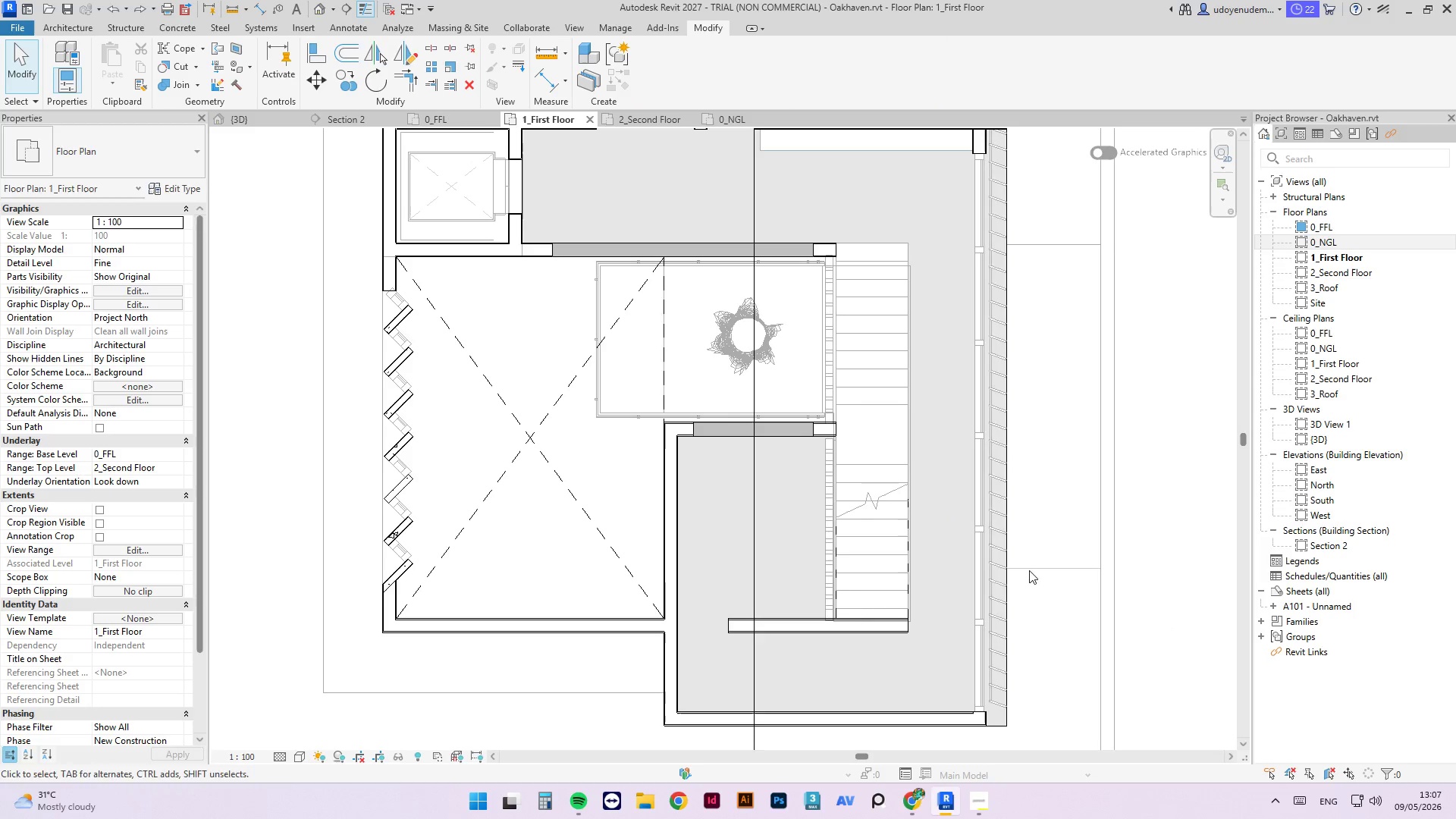 
left_click([834, 629])
 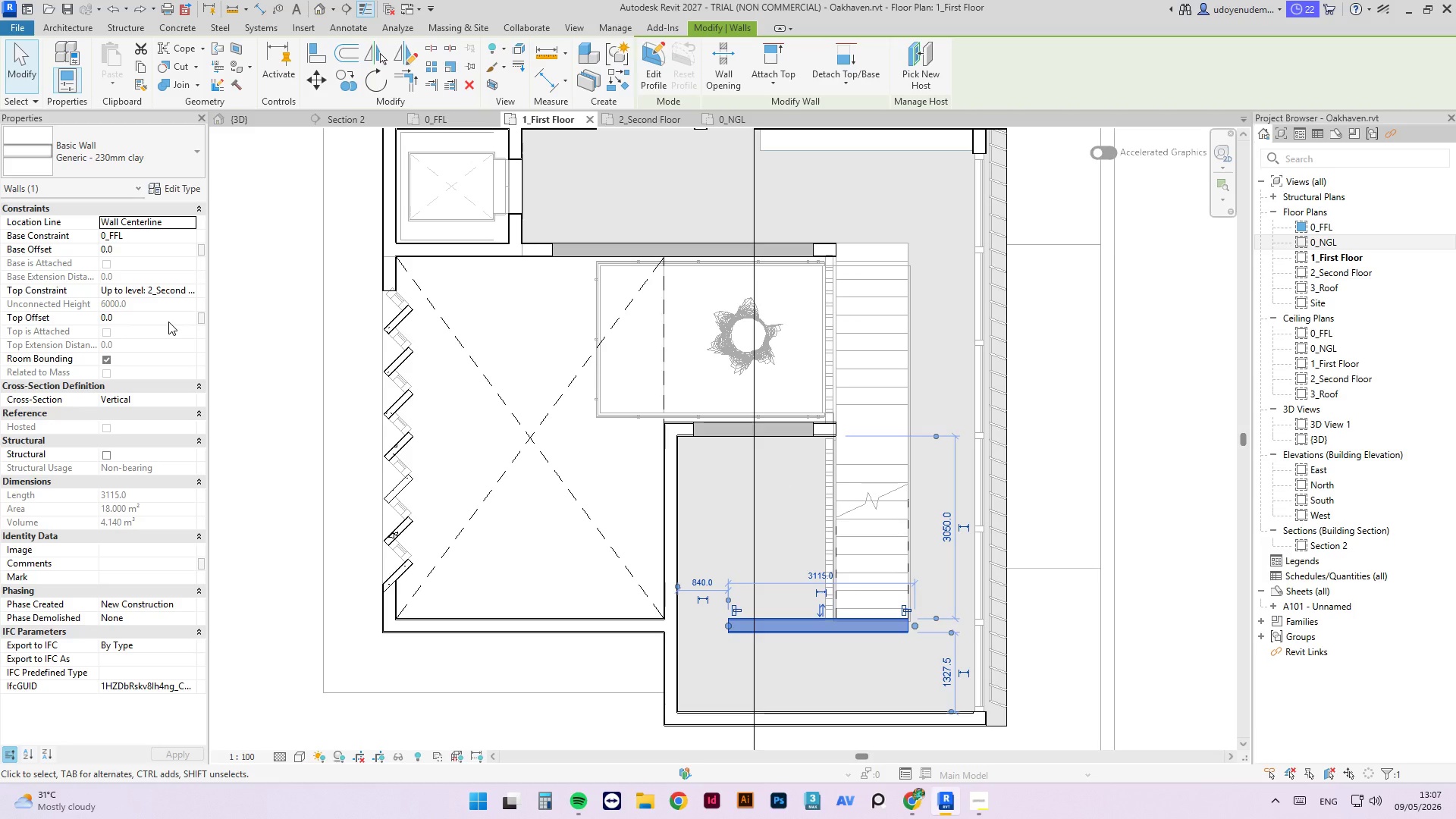 
mouse_move([204, 288])
 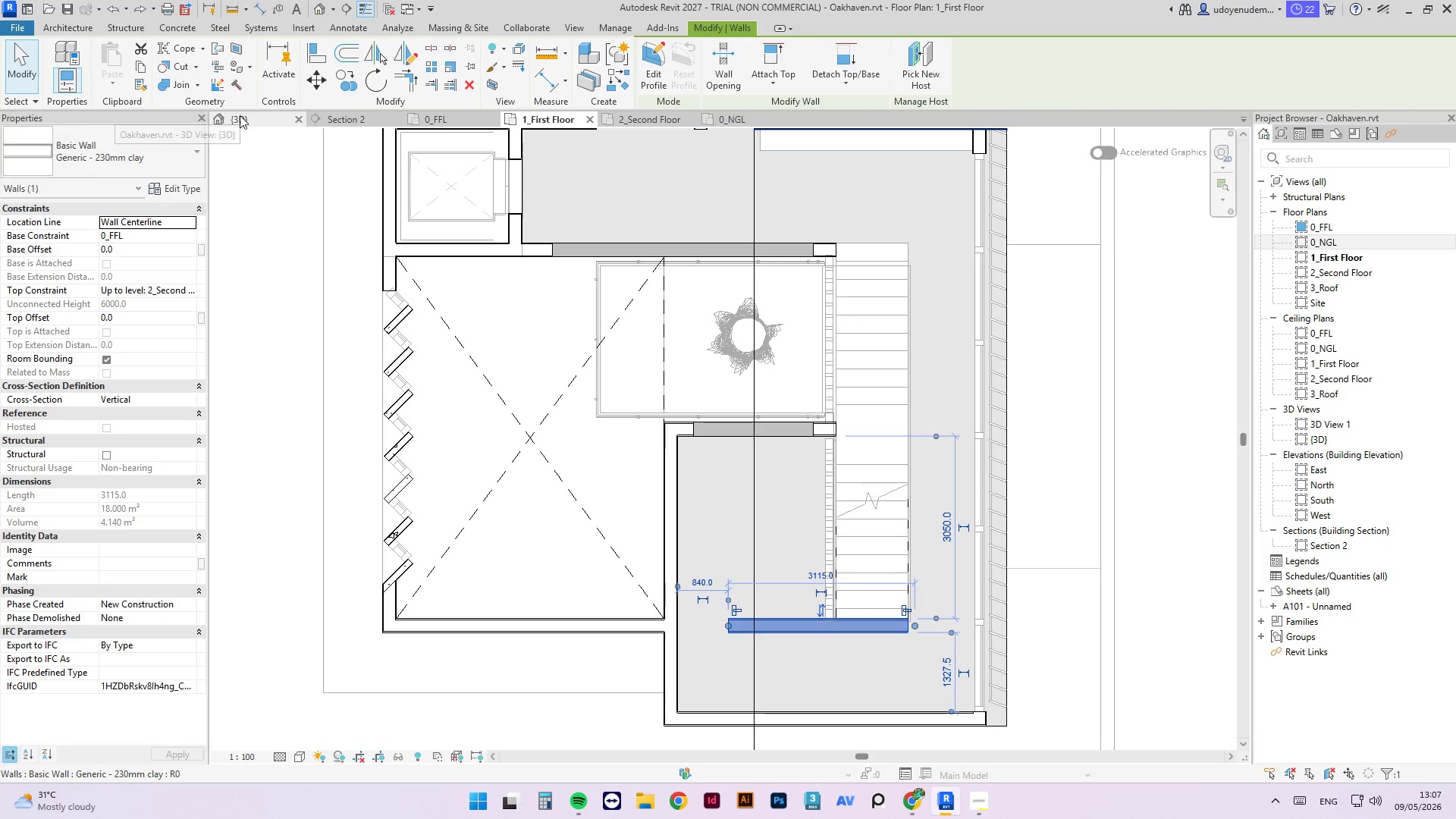 
left_click([246, 115])
 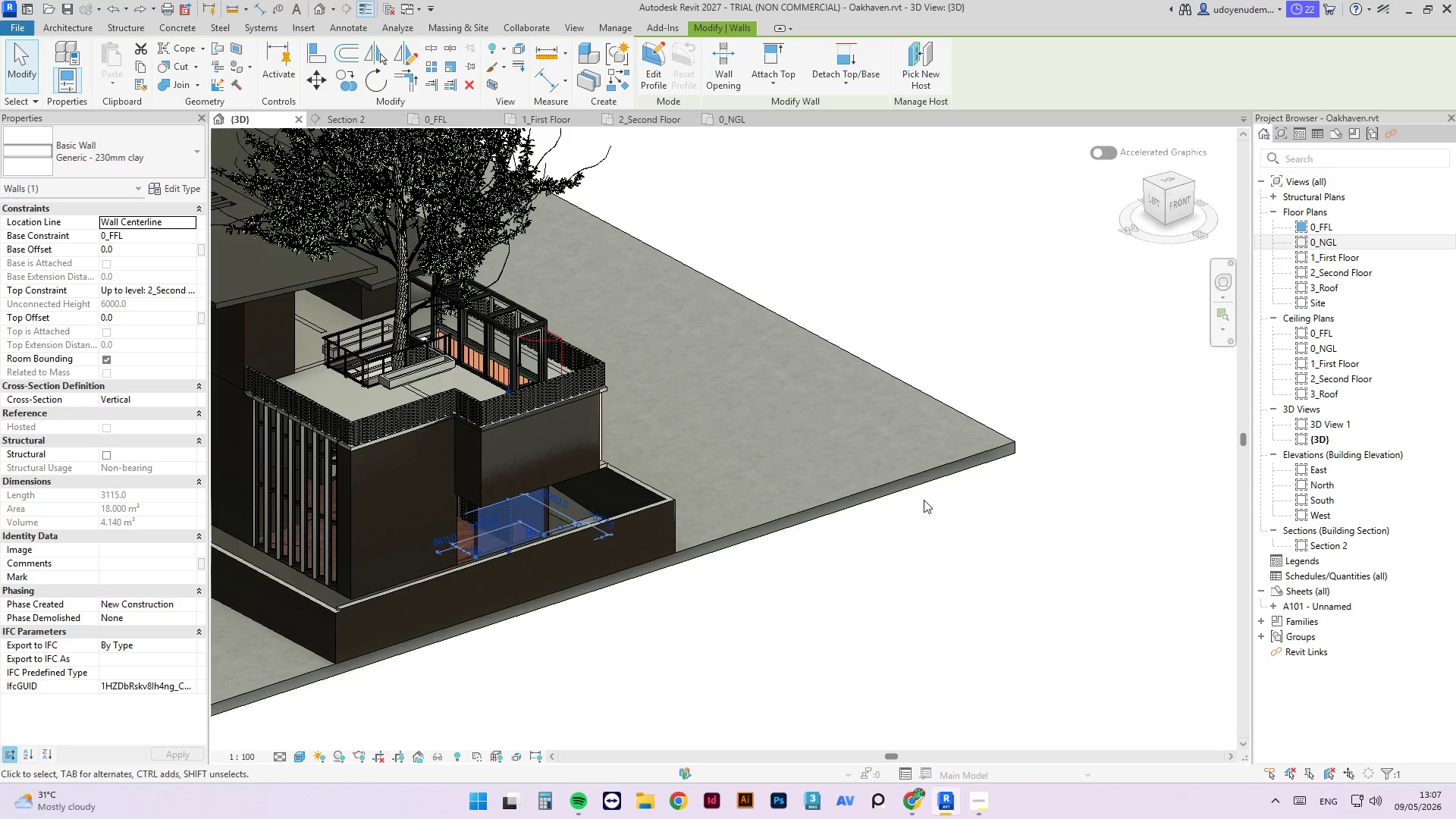 
scroll: coordinate [873, 511], scroll_direction: down, amount: 4.0
 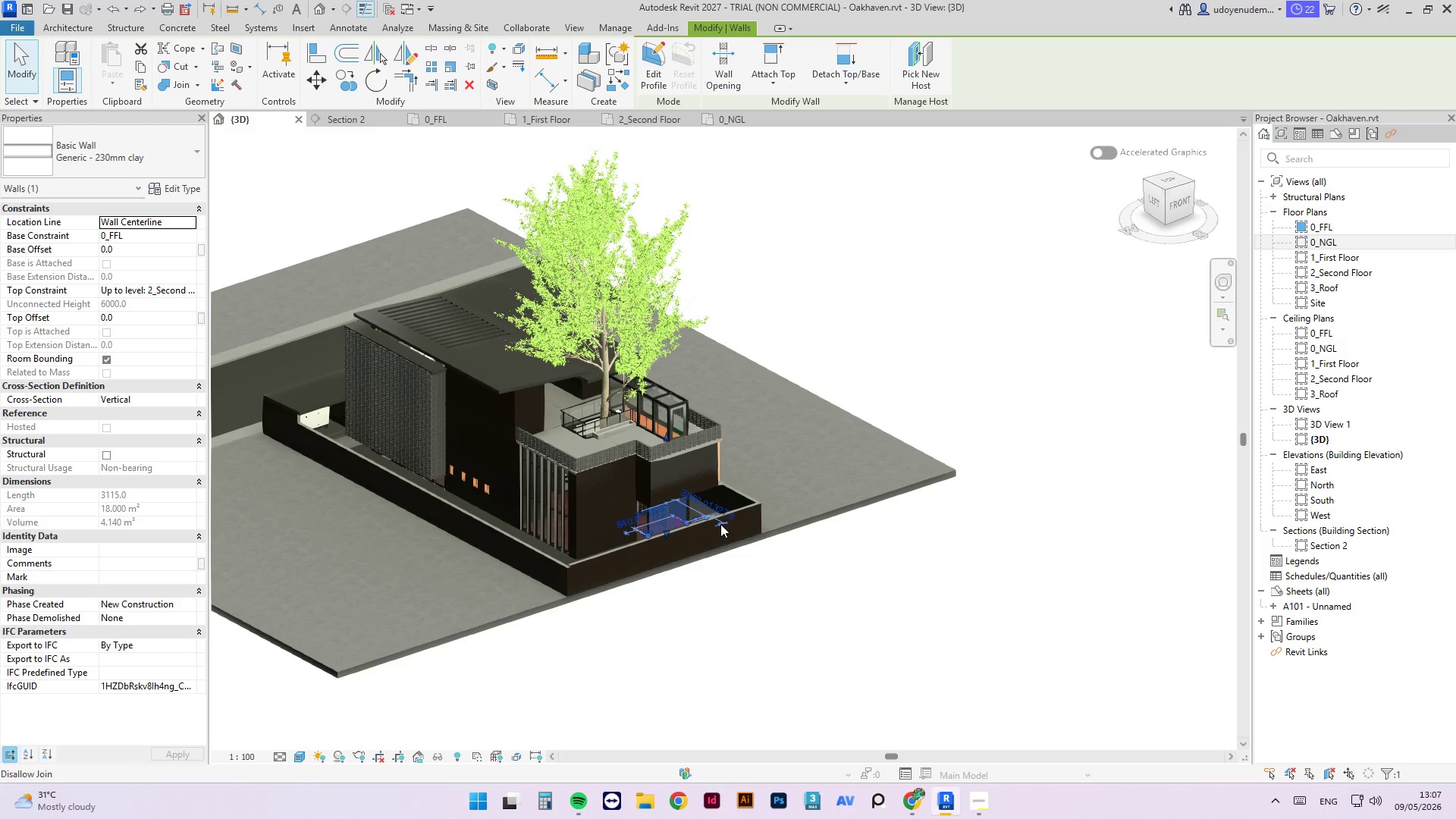 
left_click([761, 582])
 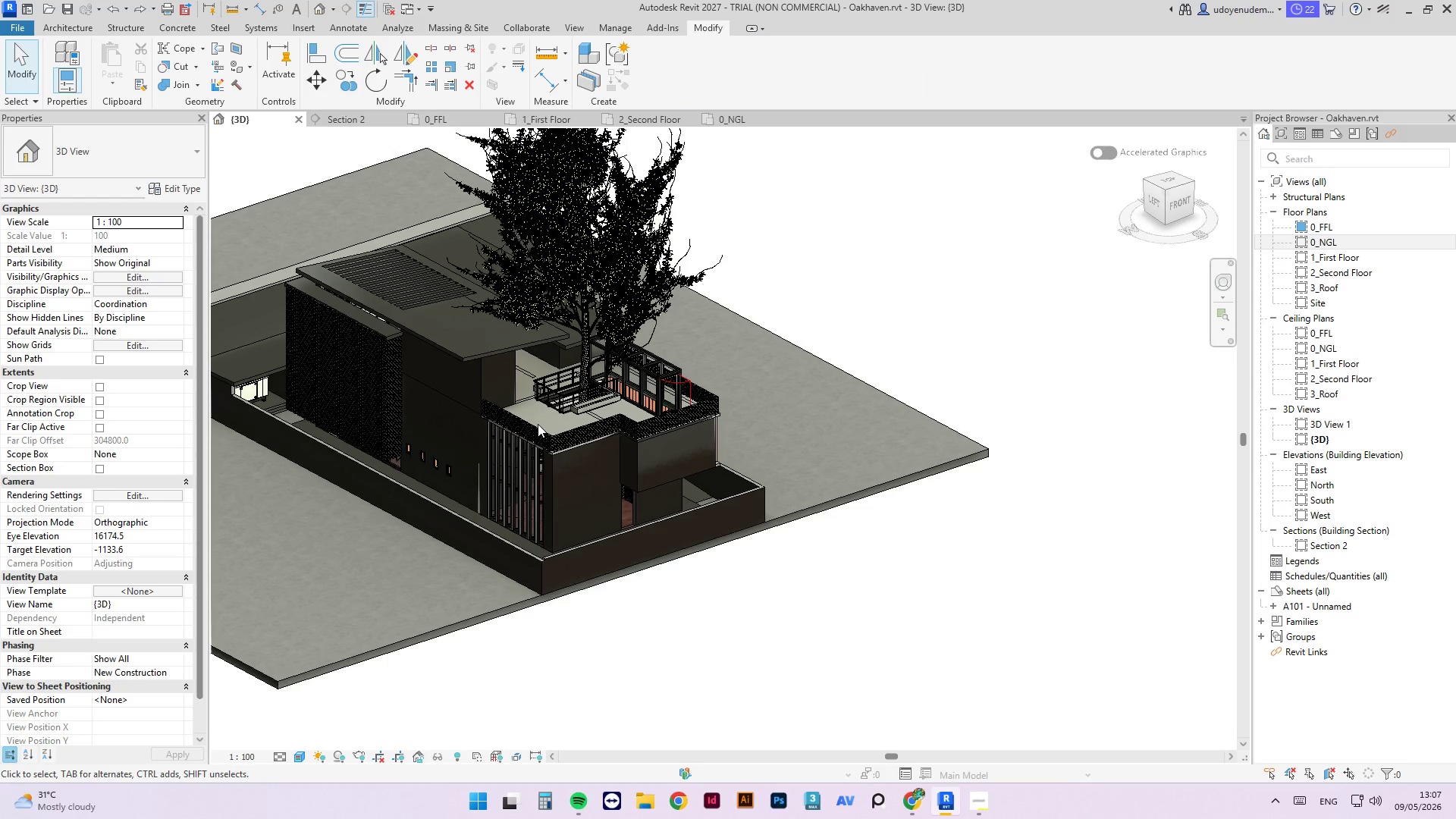 
scroll: coordinate [632, 484], scroll_direction: up, amount: 9.0
 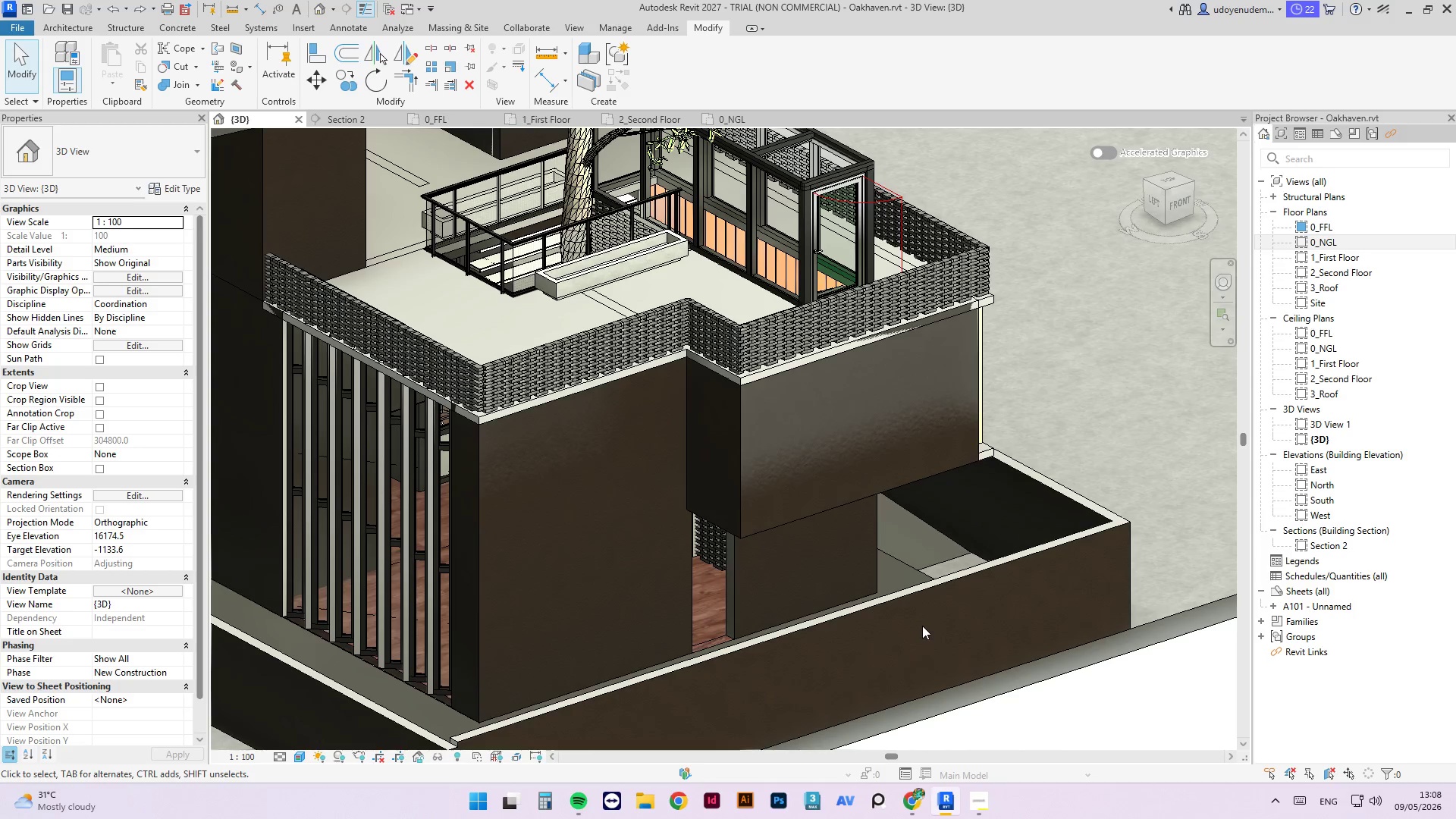 
key(Control+Z)
 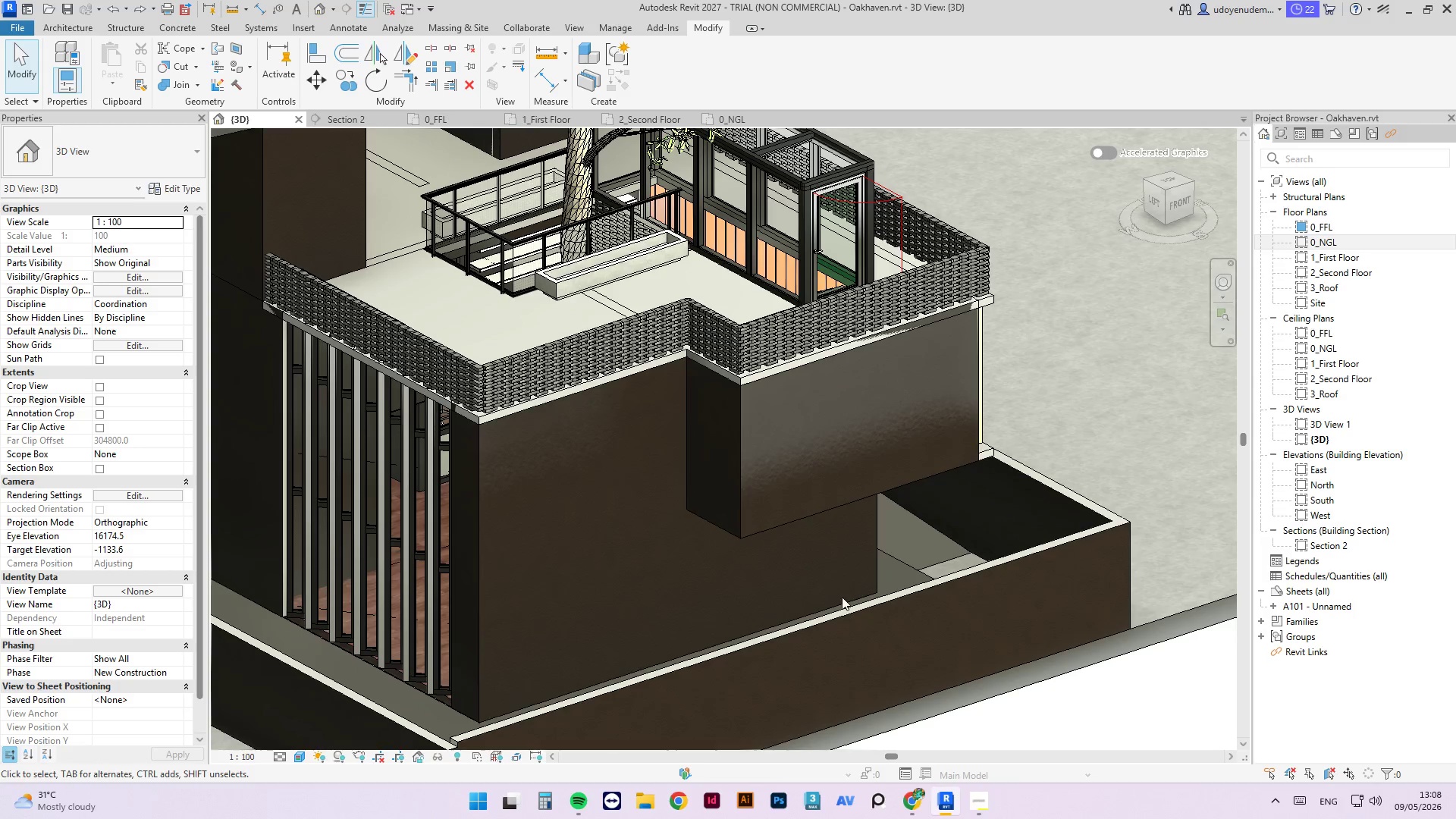 
left_click([817, 609])
 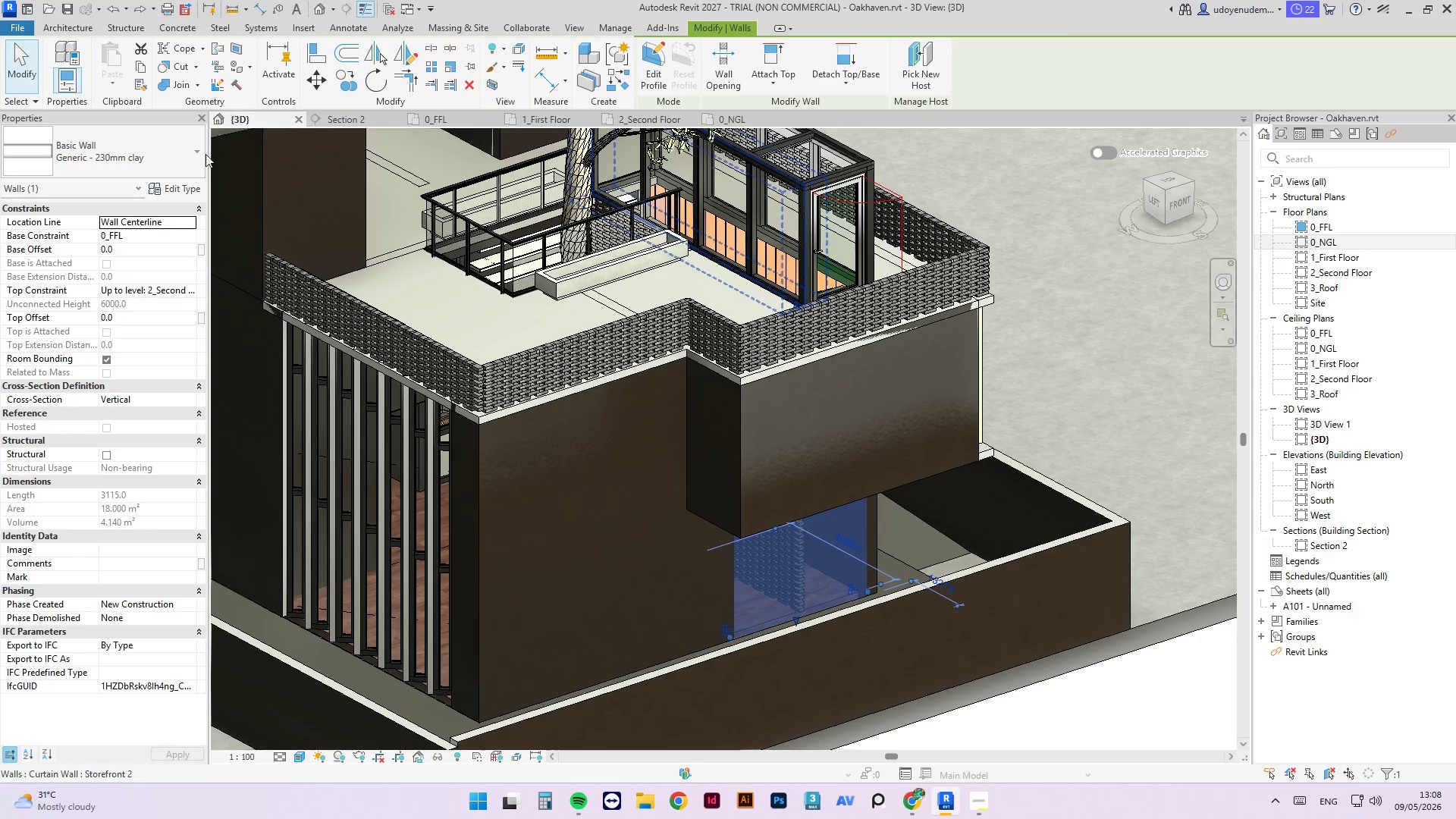 
left_click([187, 294])
 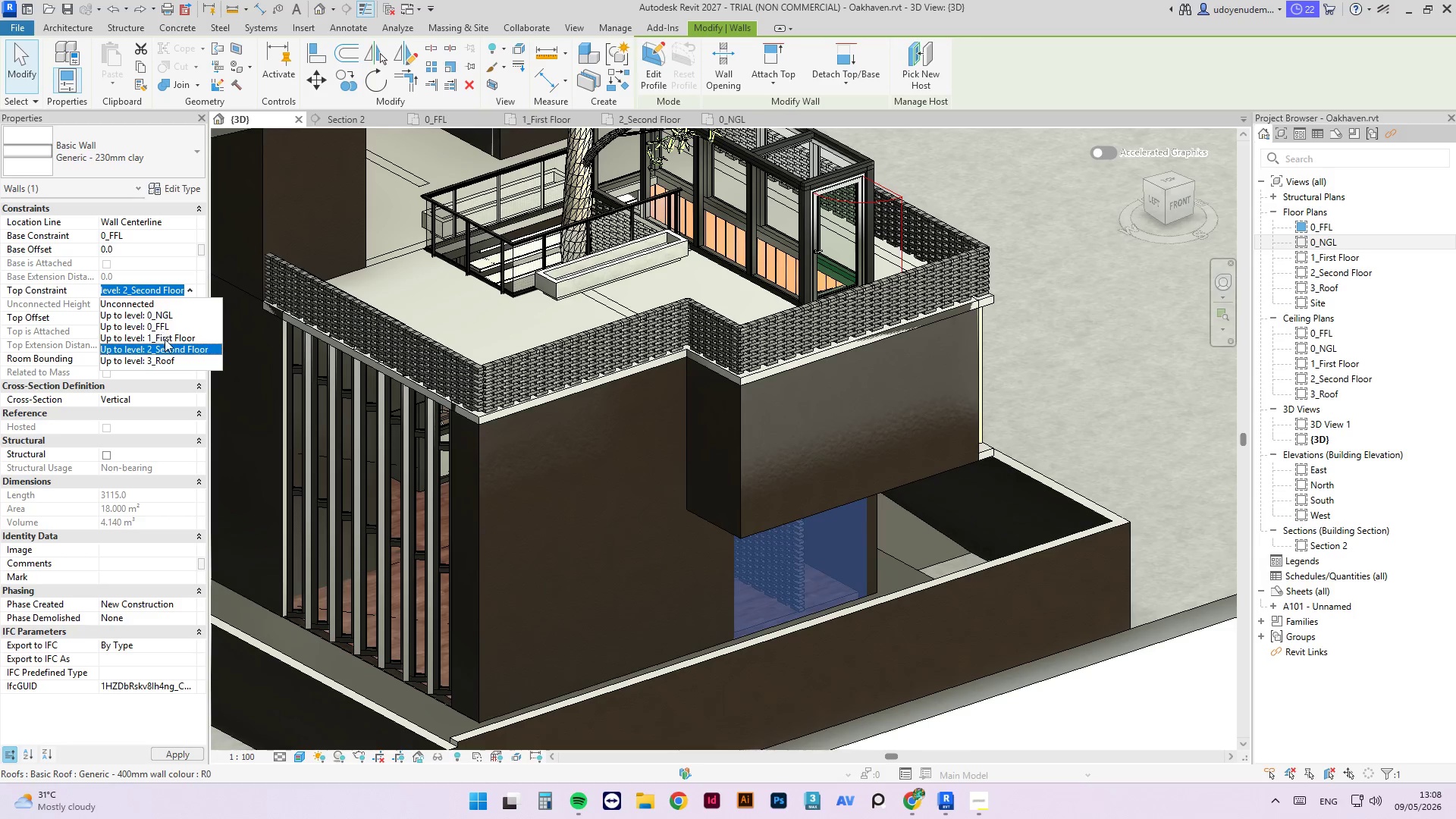 
left_click([166, 341])
 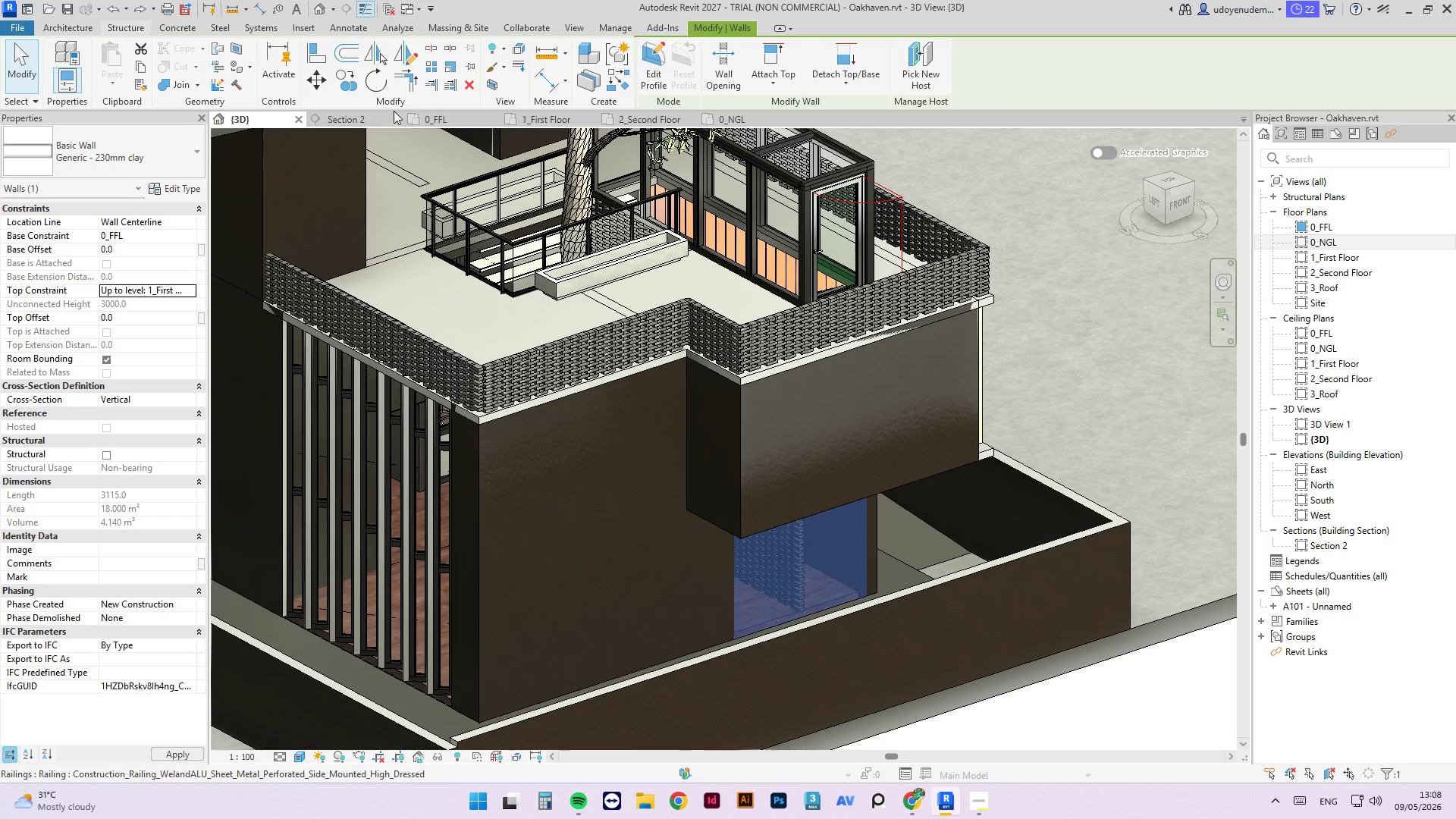 
left_click([547, 114])
 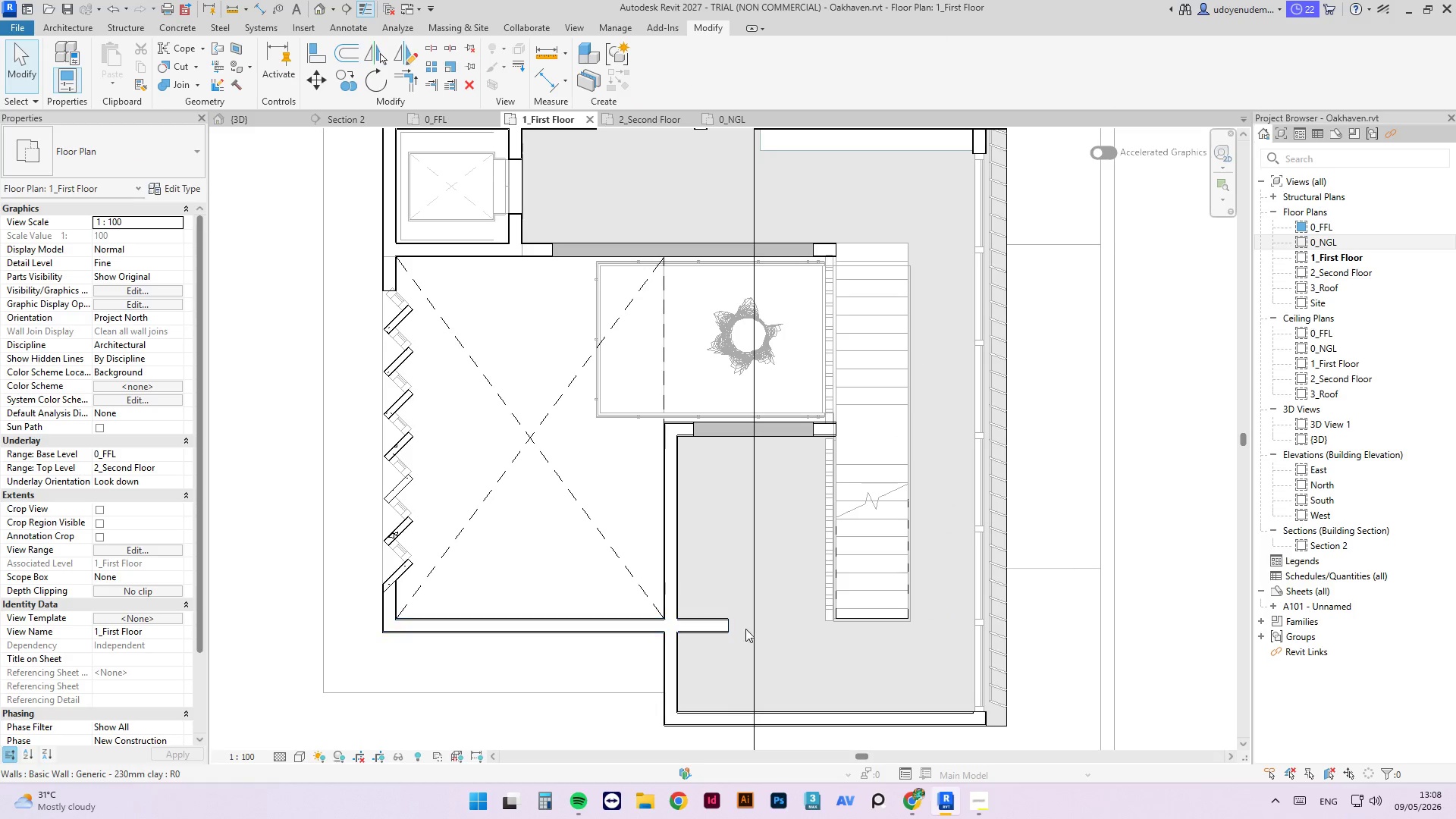 
left_click([708, 622])
 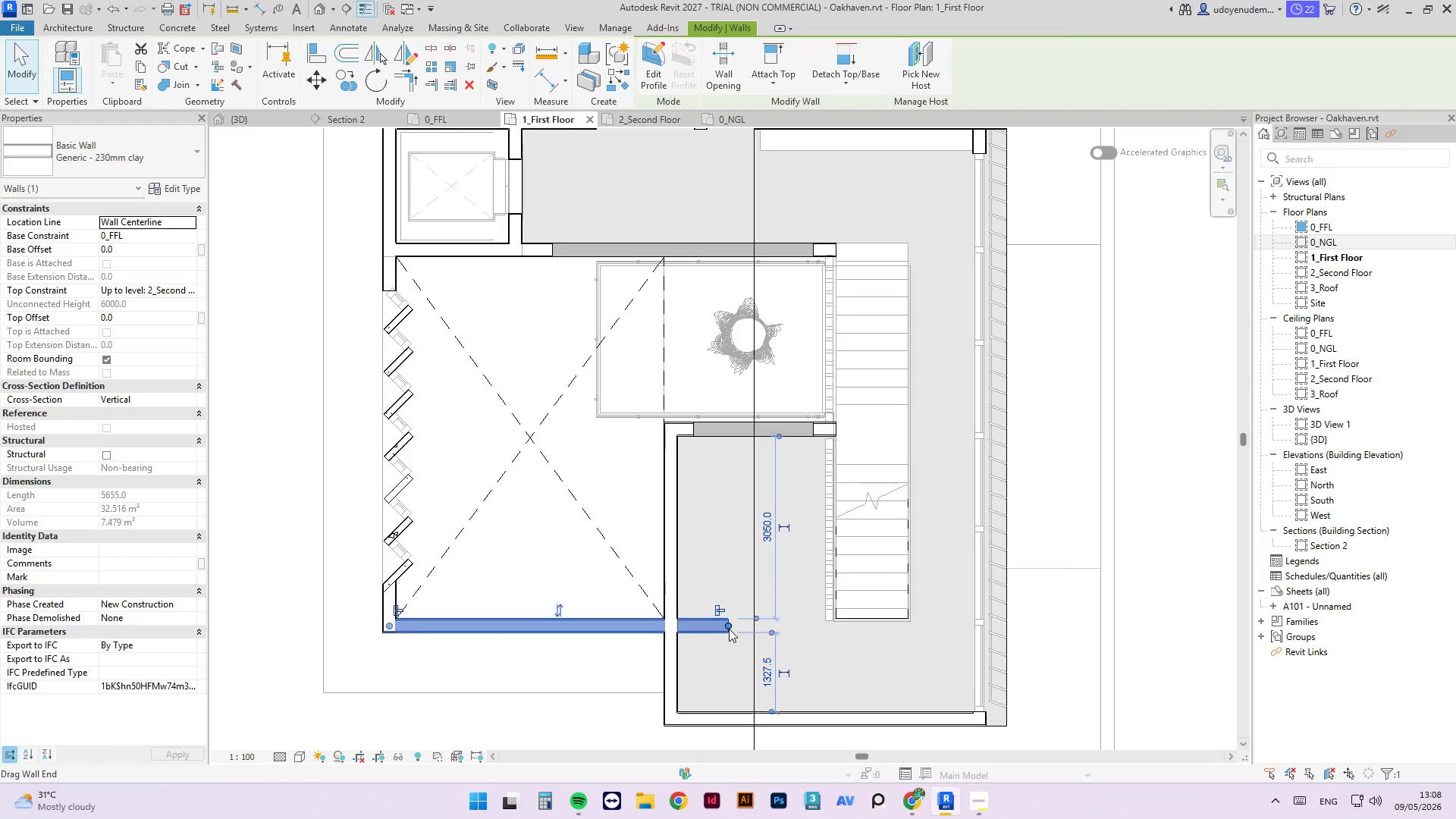 
left_click_drag(start_coordinate=[726, 626], to_coordinate=[672, 627])
 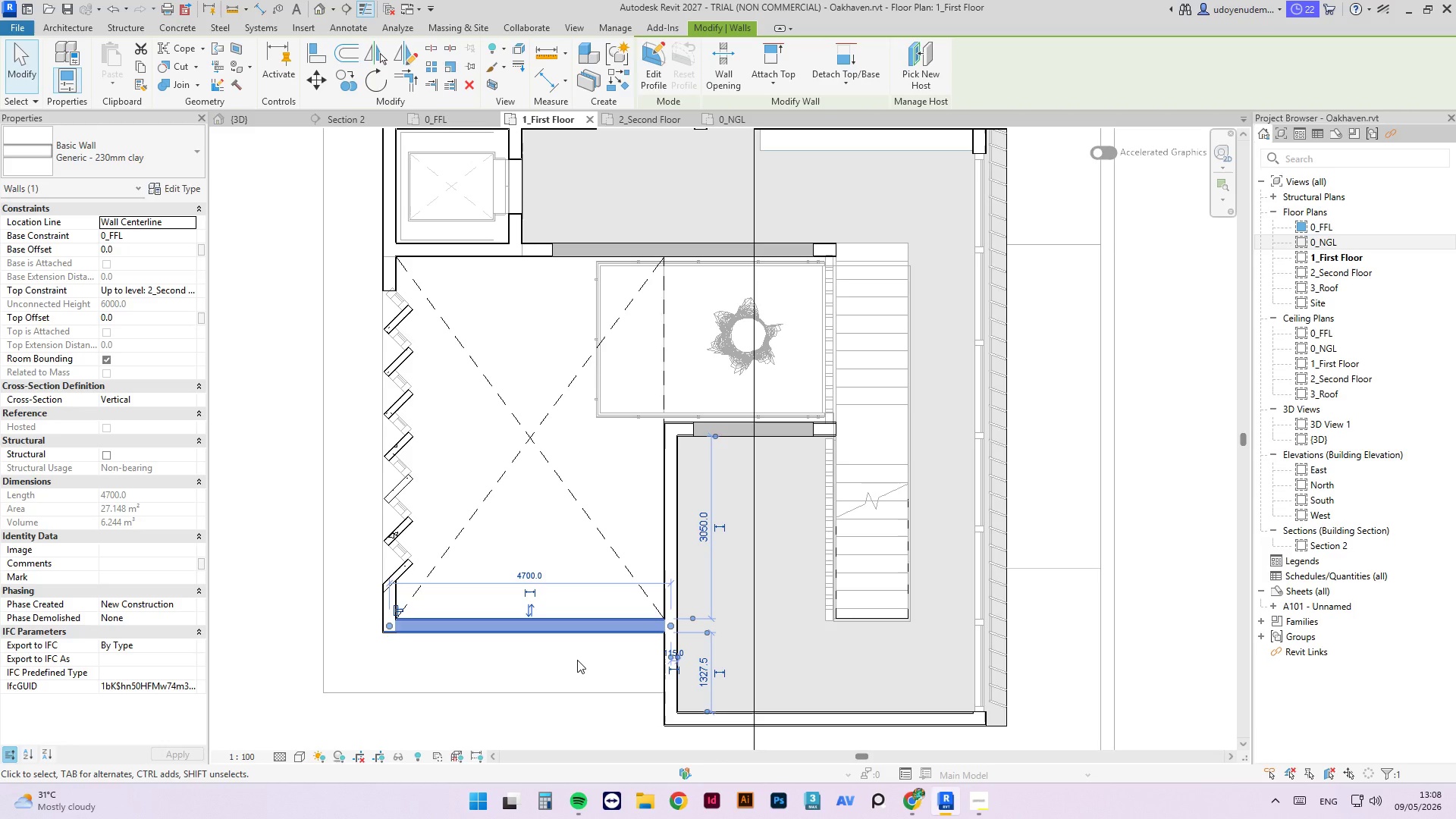 
left_click([577, 660])
 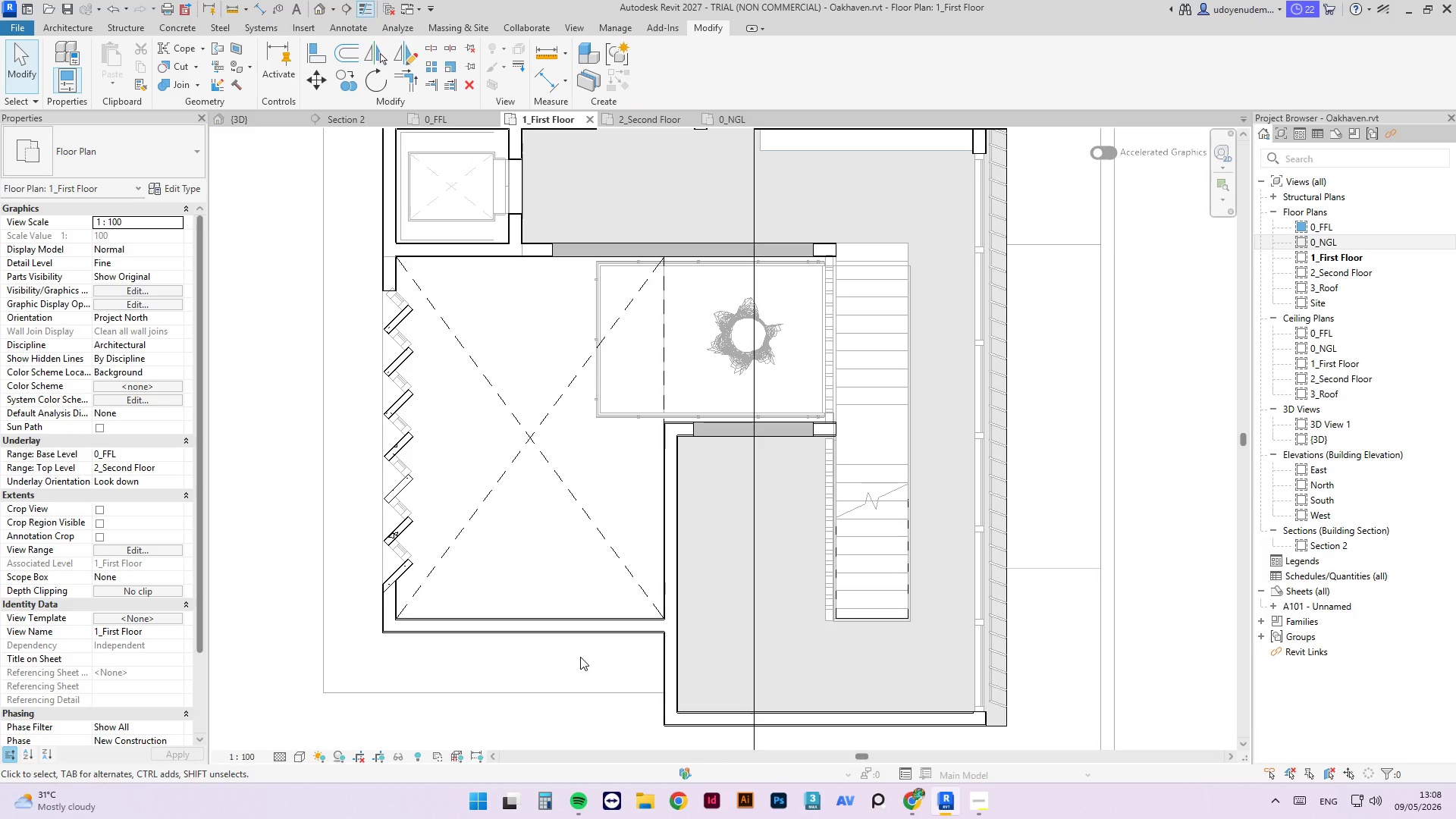 
mouse_move([746, 519])
 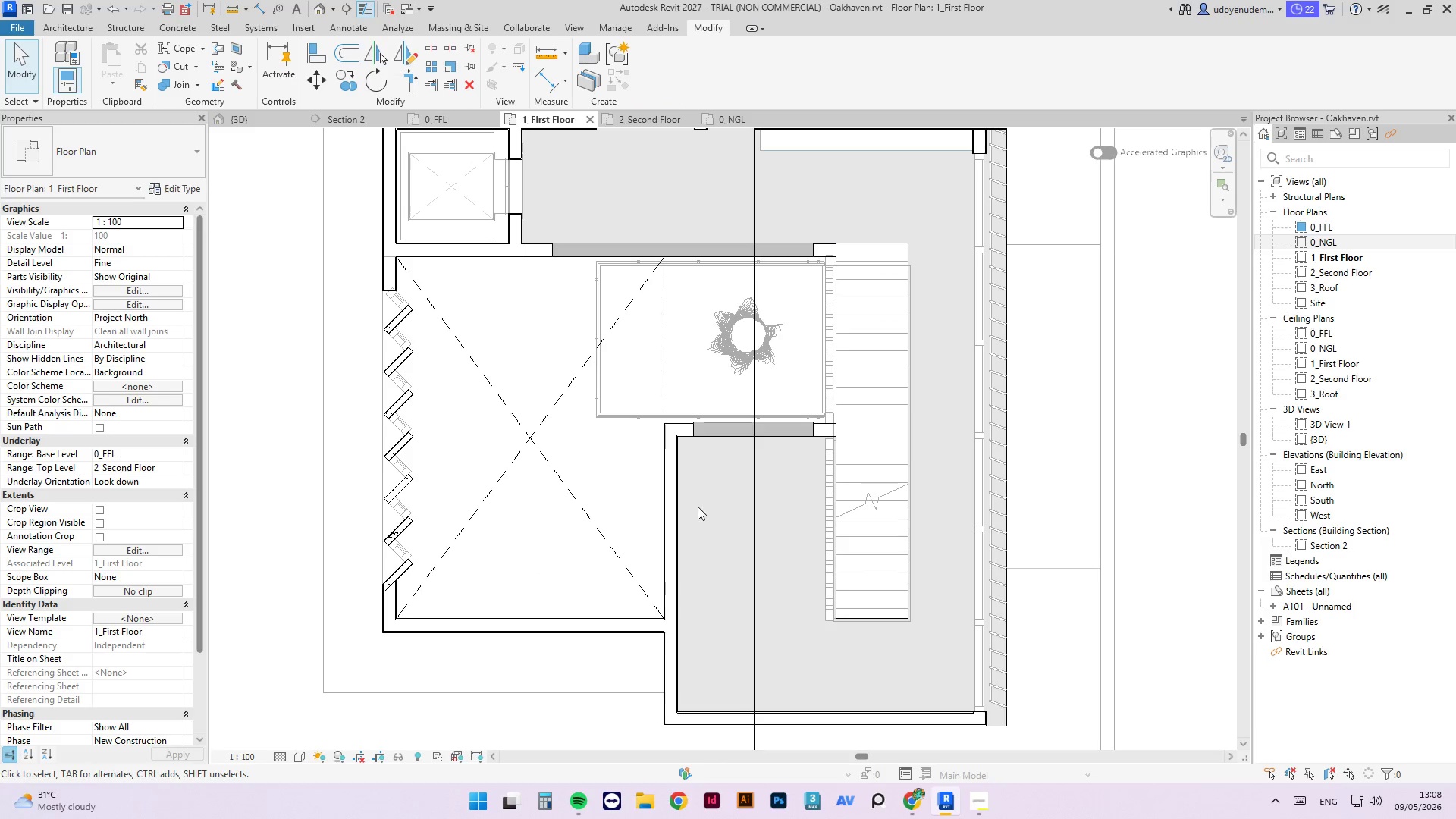 
wait(8.7)
 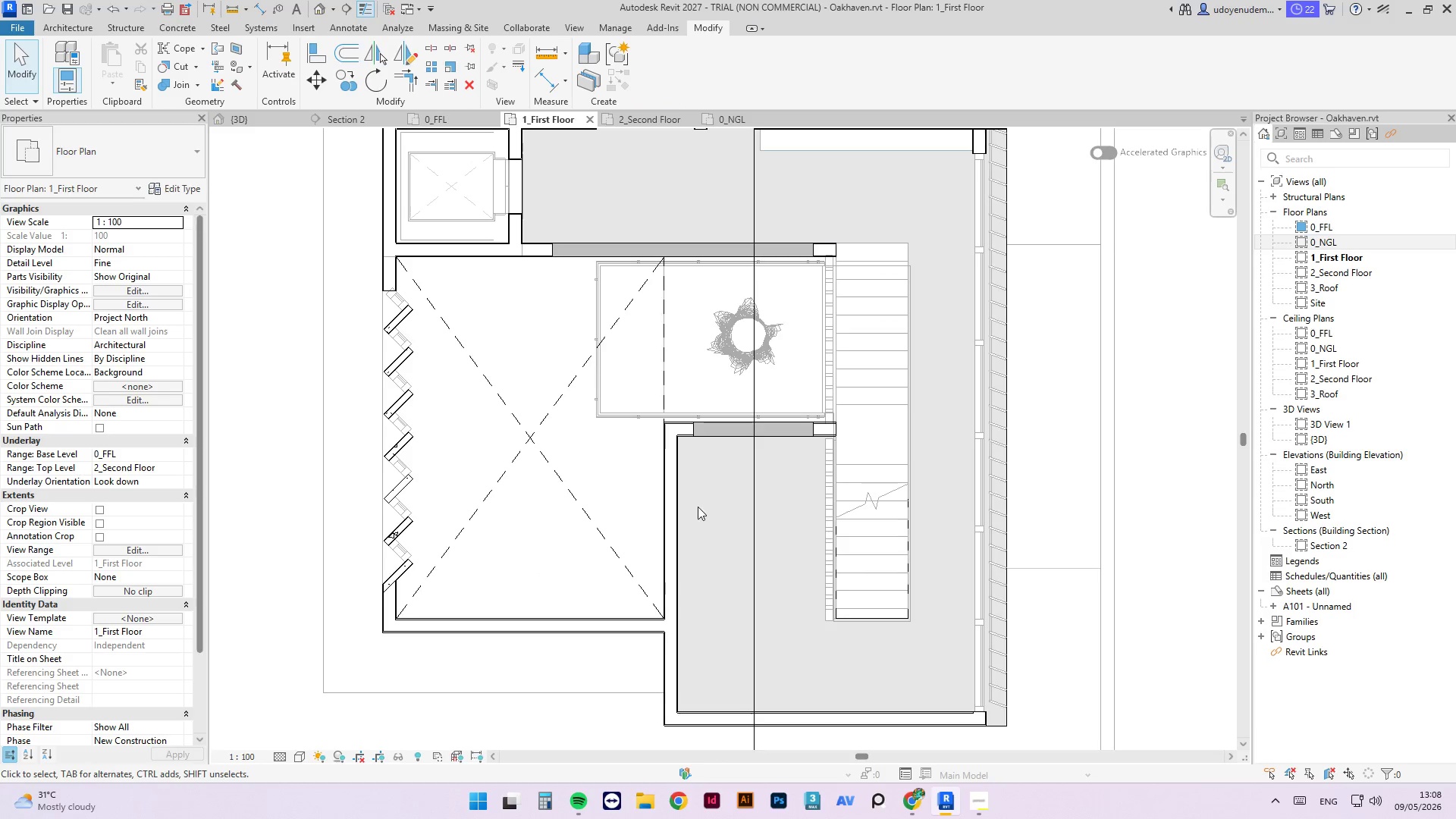 
left_click([681, 510])
 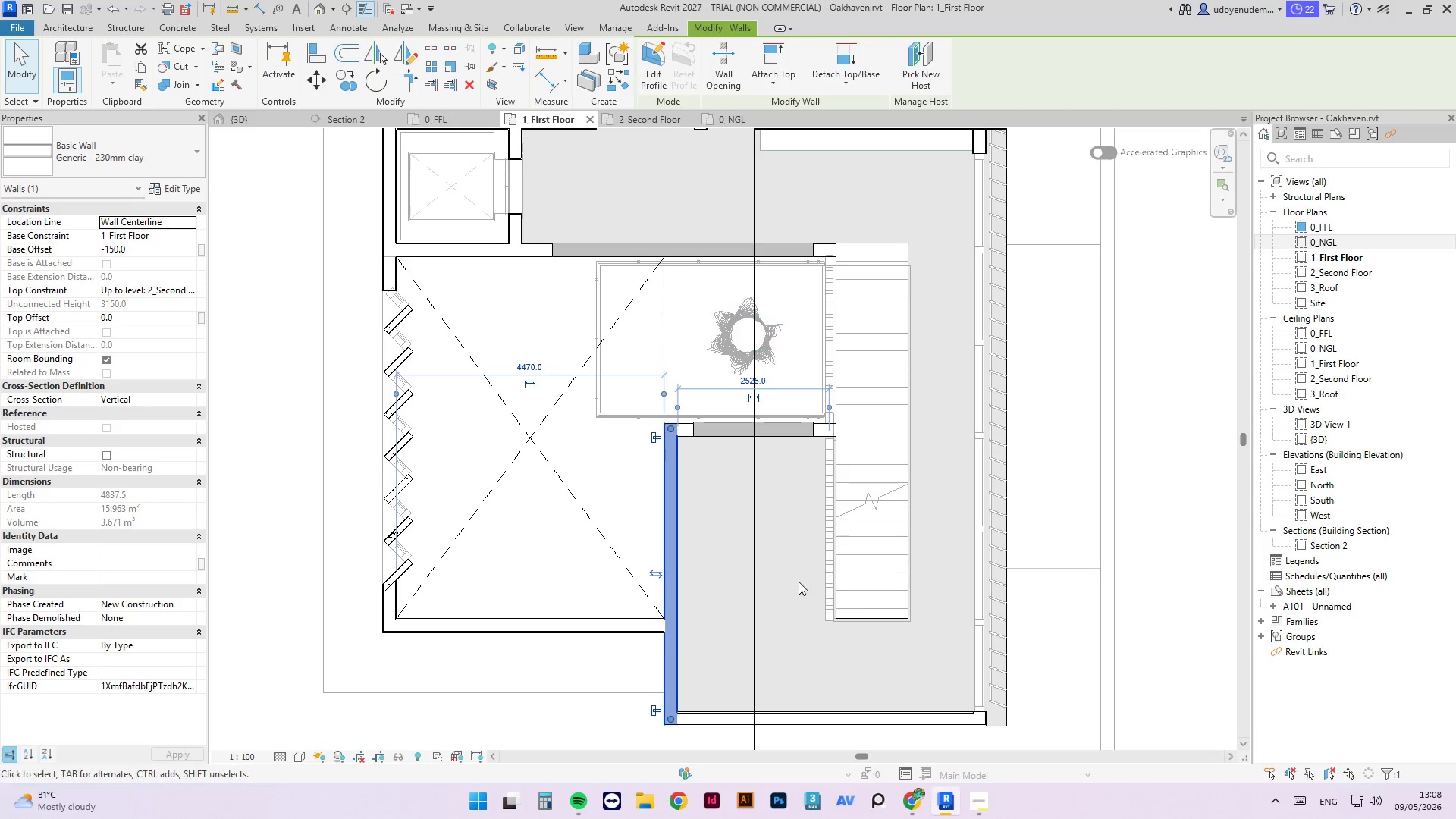 
scroll: coordinate [846, 610], scroll_direction: down, amount: 3.0
 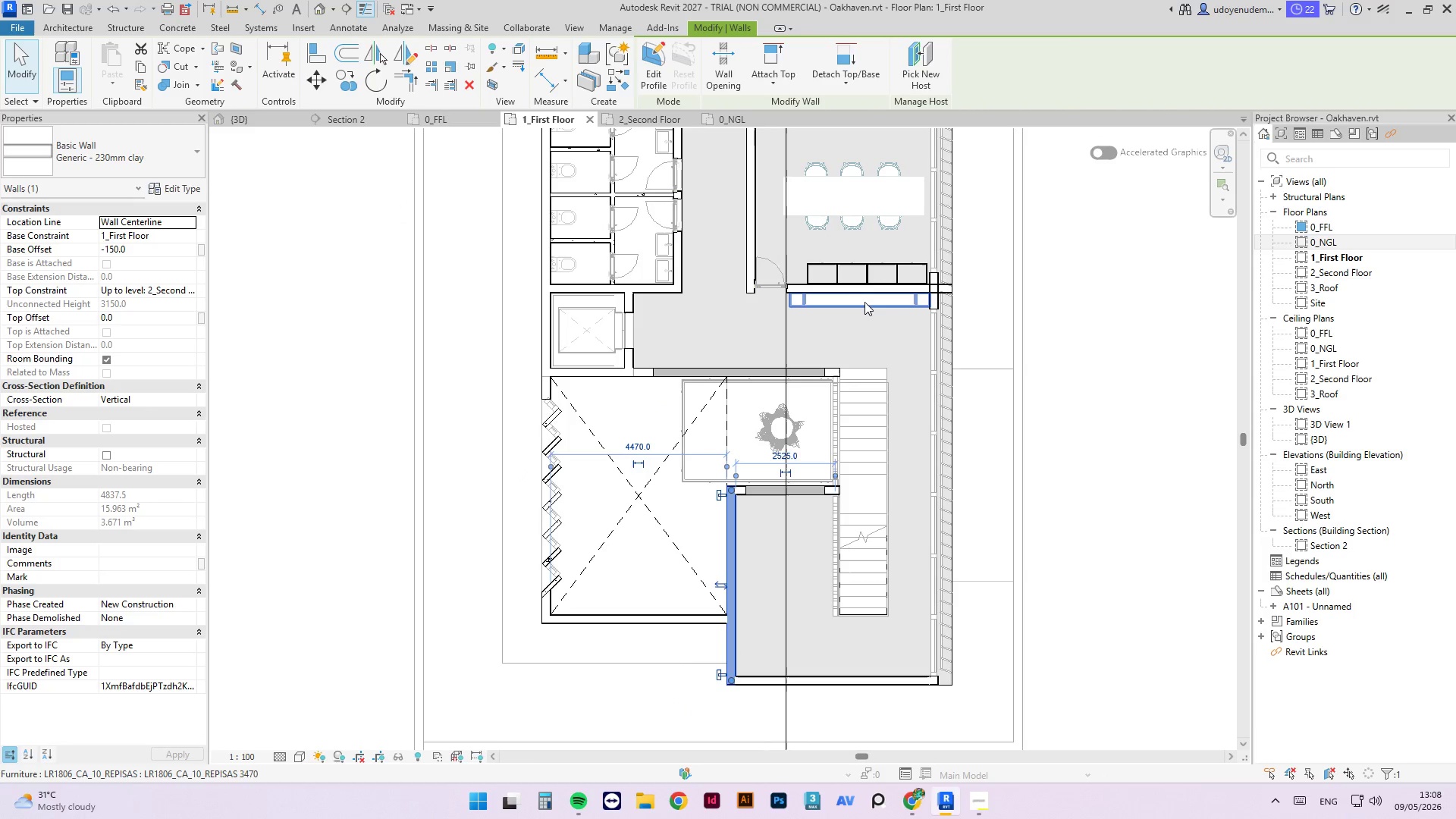 
left_click([864, 300])
 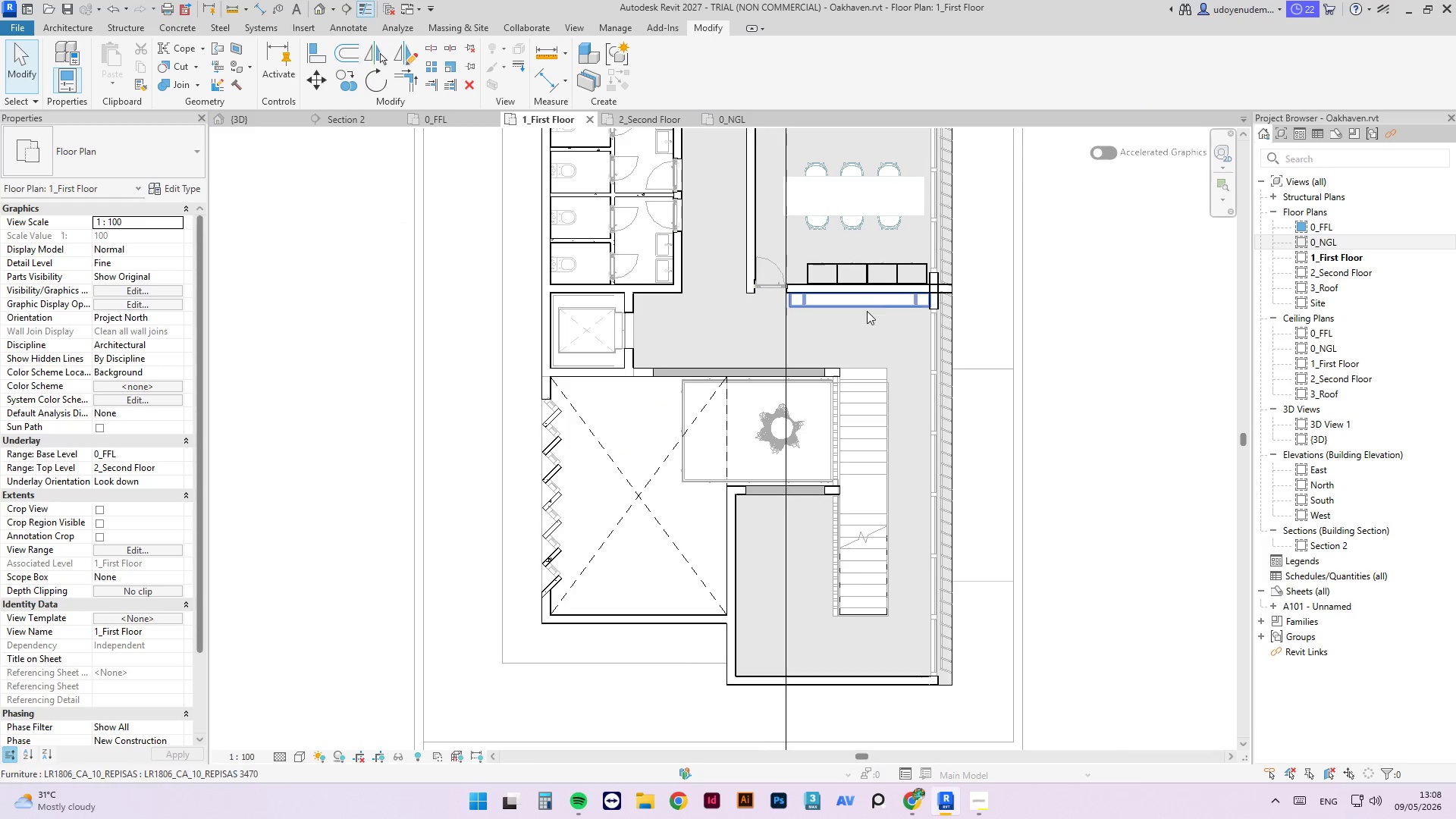 
left_click([868, 312])
 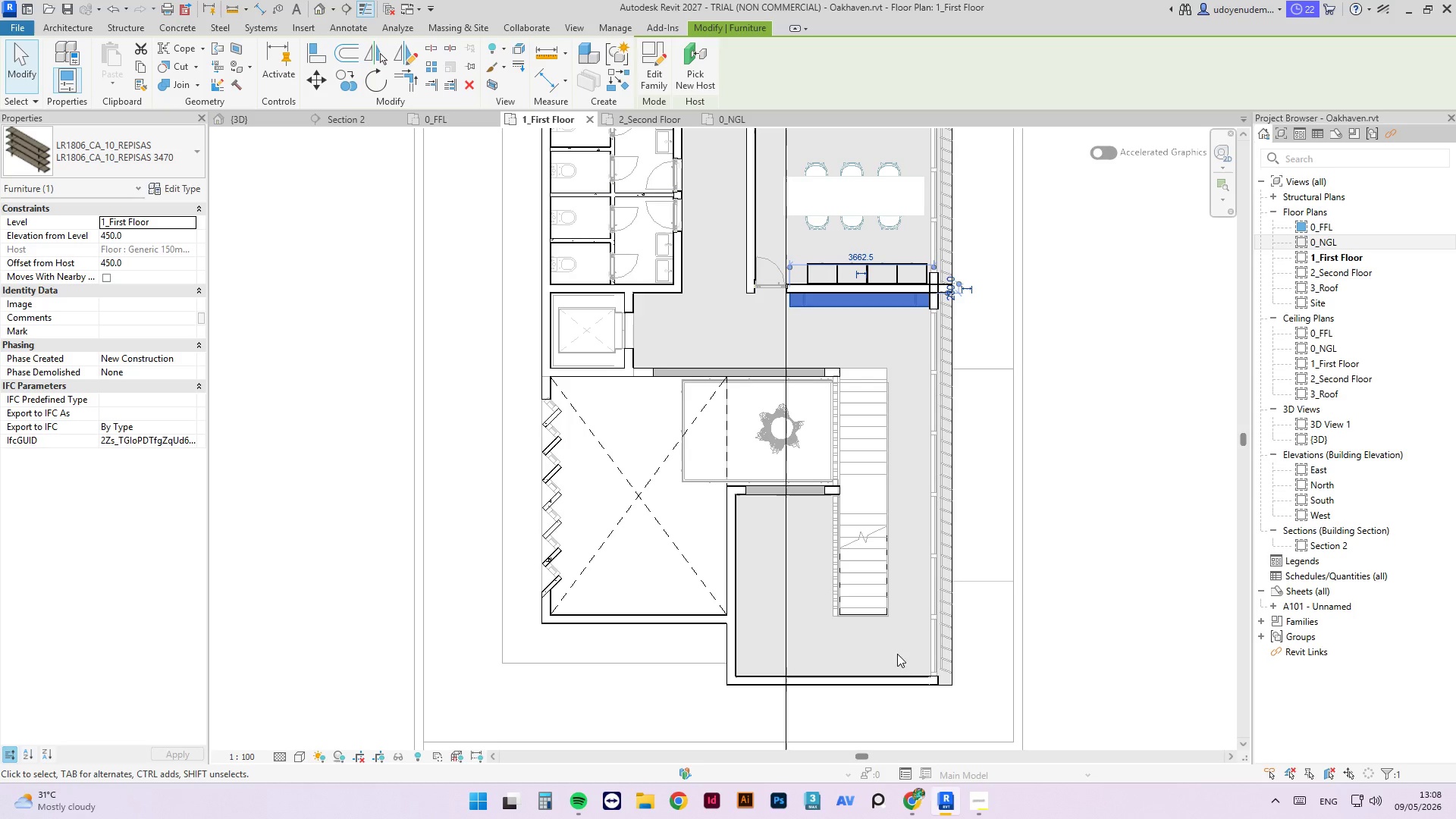 
wait(5.42)
 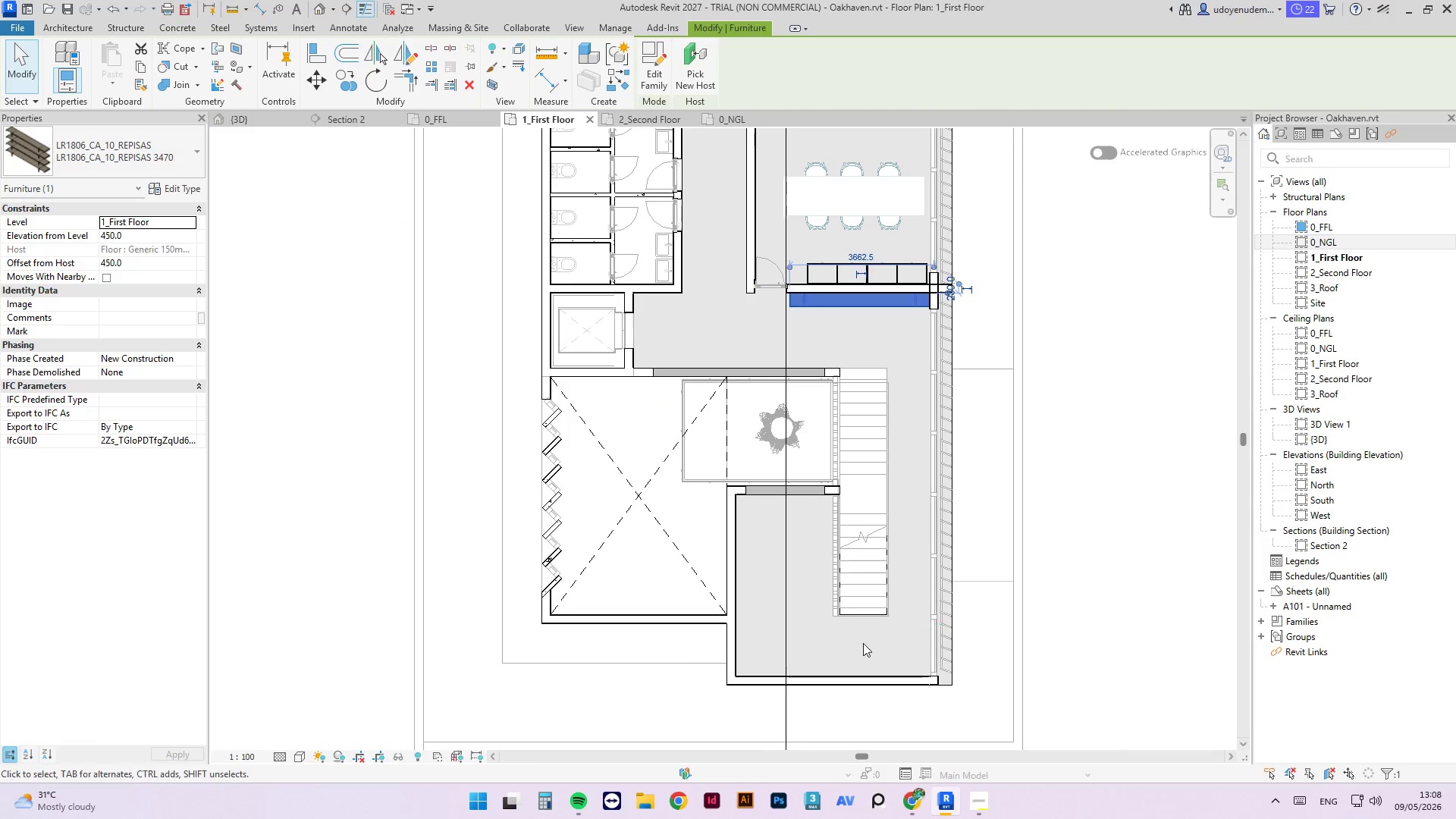 
scroll: coordinate [725, 495], scroll_direction: up, amount: 4.0
 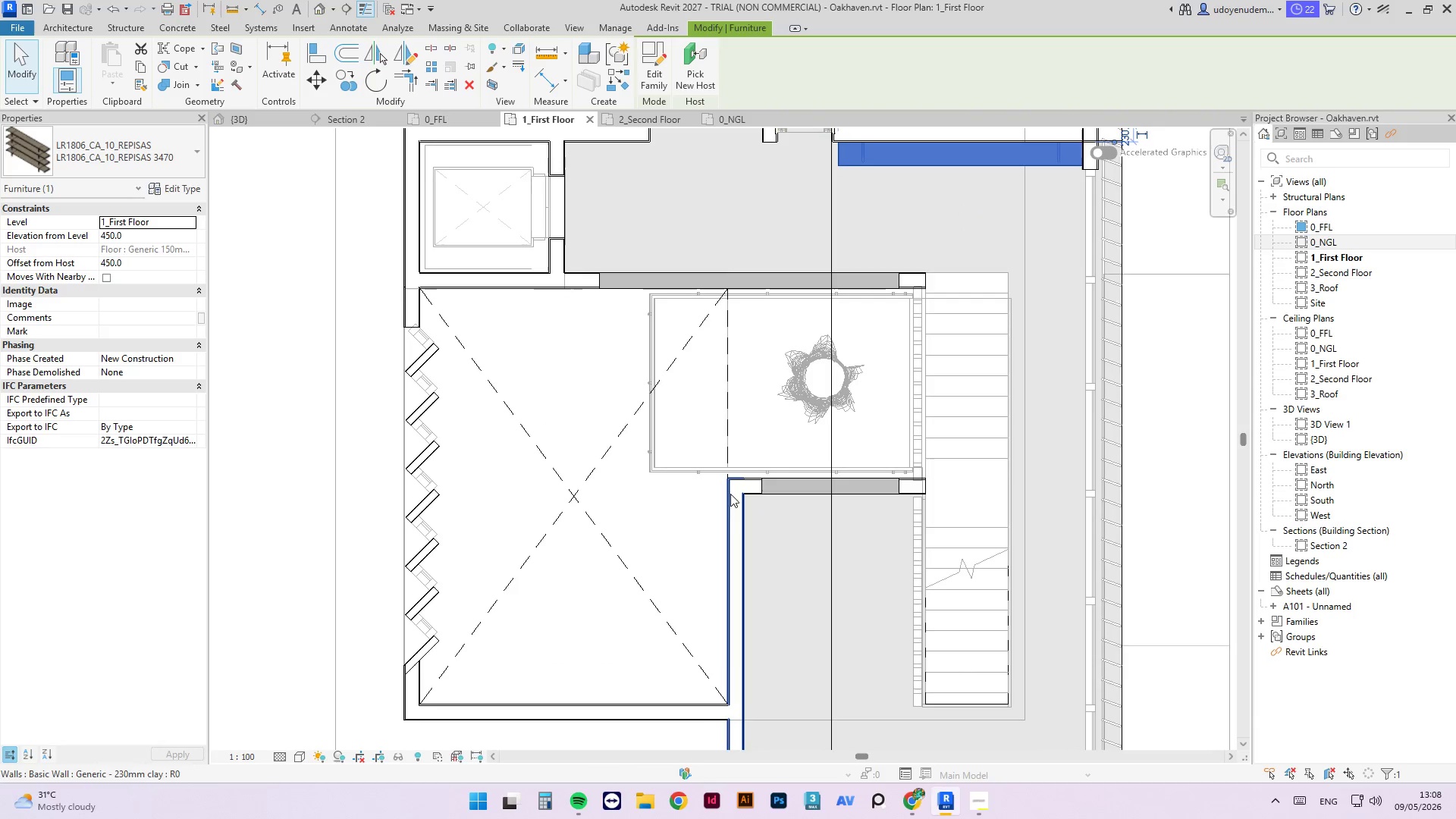 
mouse_move([776, 497])
 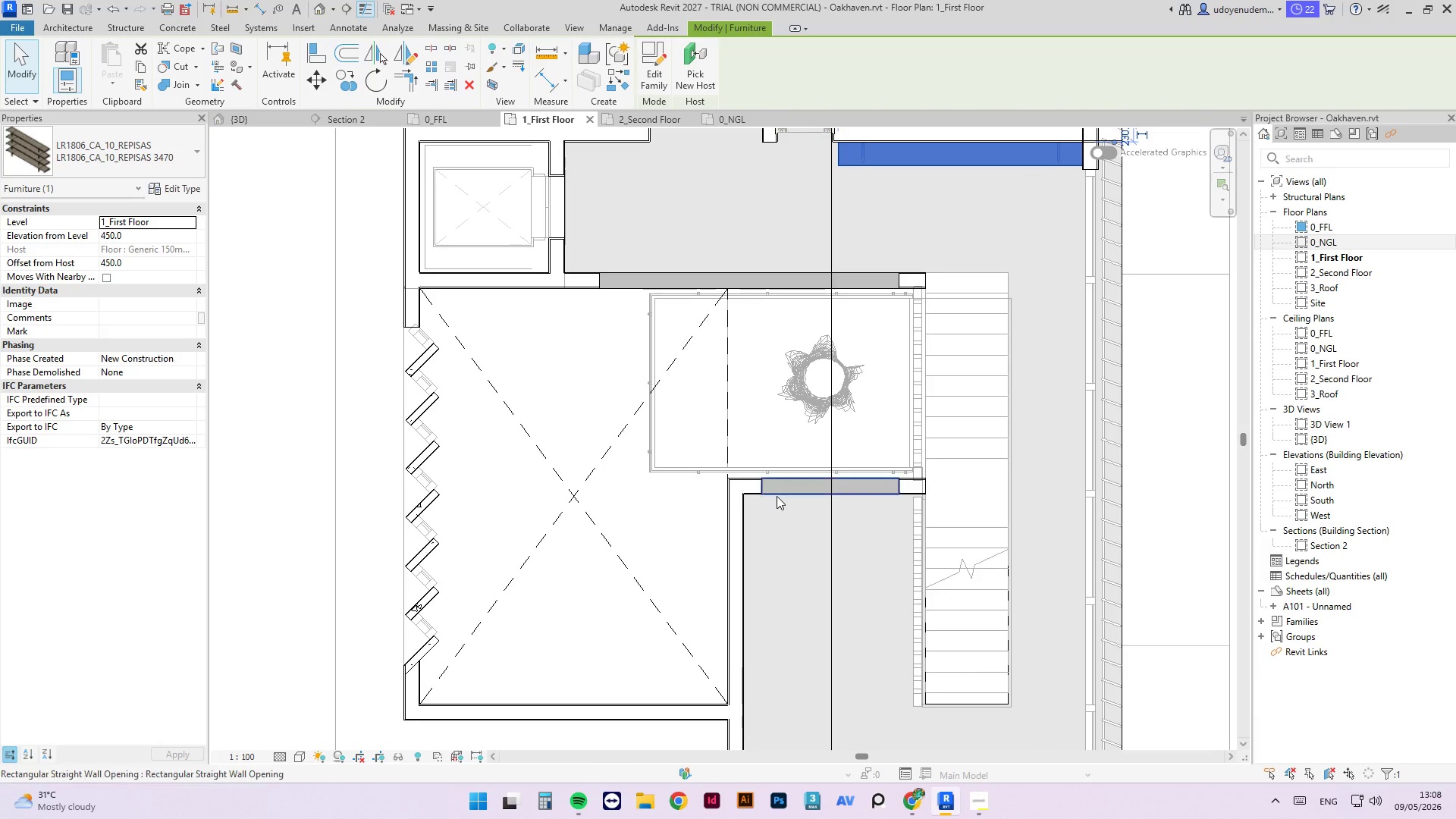 
left_click([778, 487])
 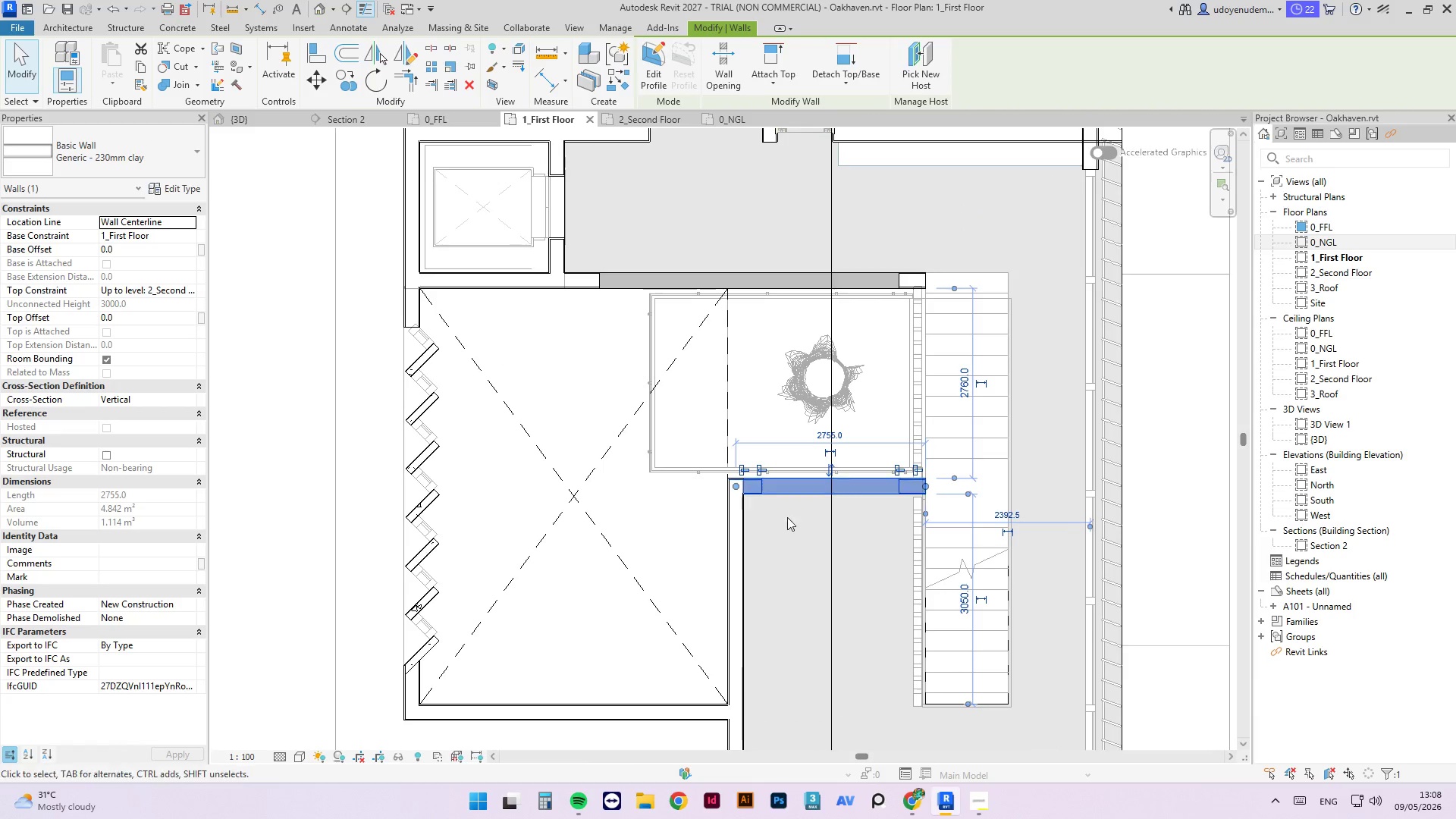 
left_click([801, 538])
 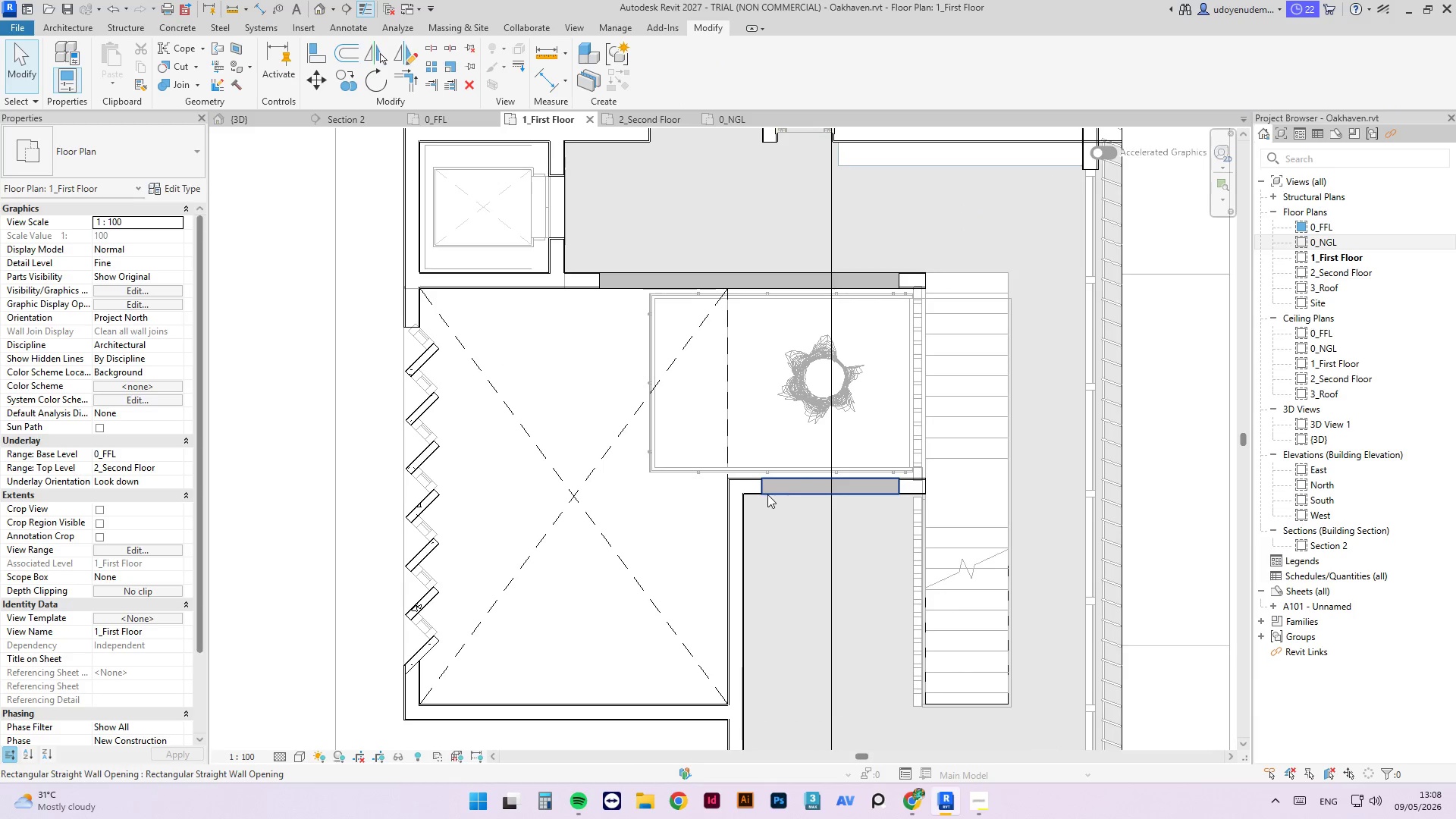 
left_click([767, 494])
 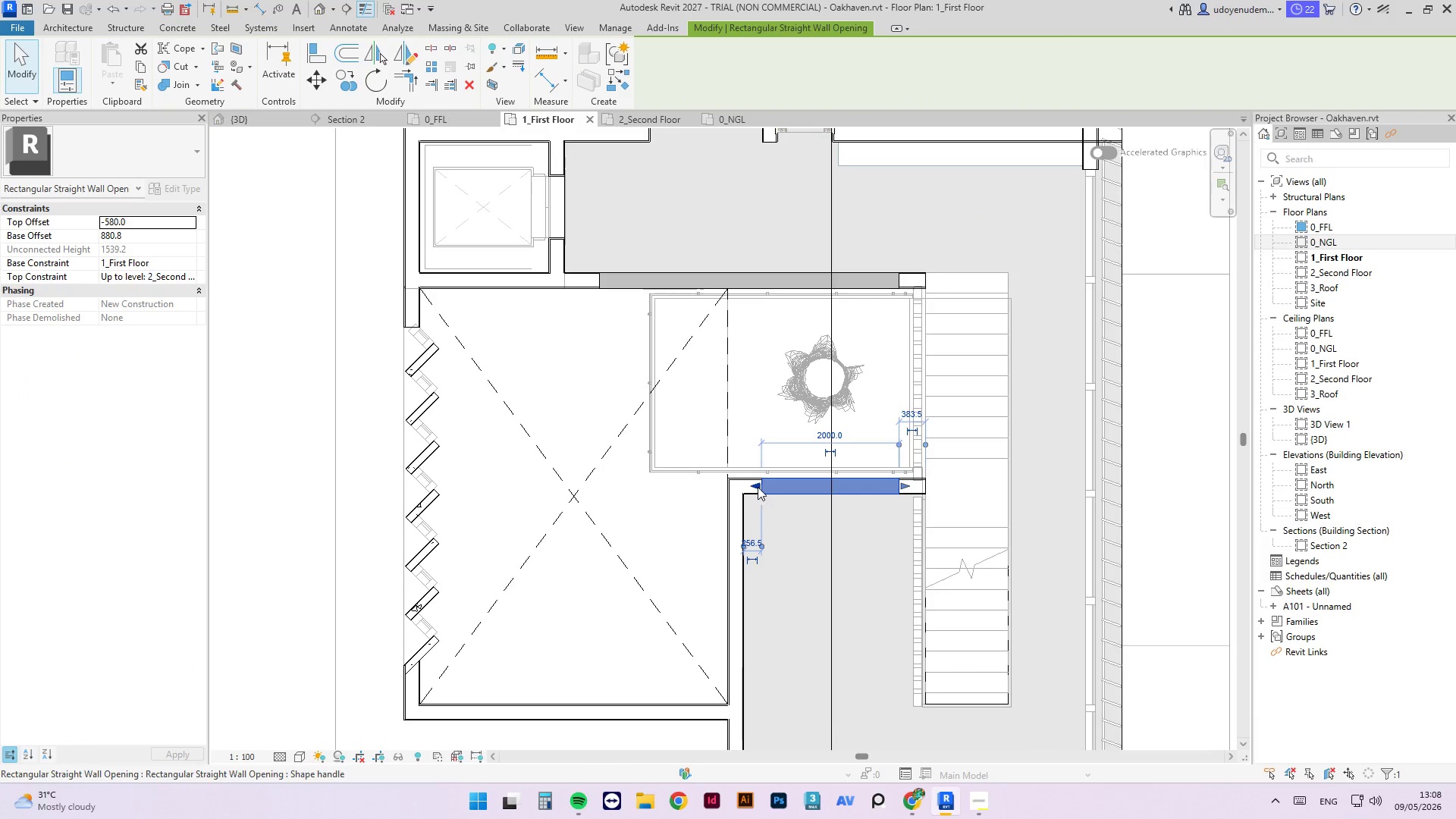 
left_click_drag(start_coordinate=[756, 486], to_coordinate=[775, 488])
 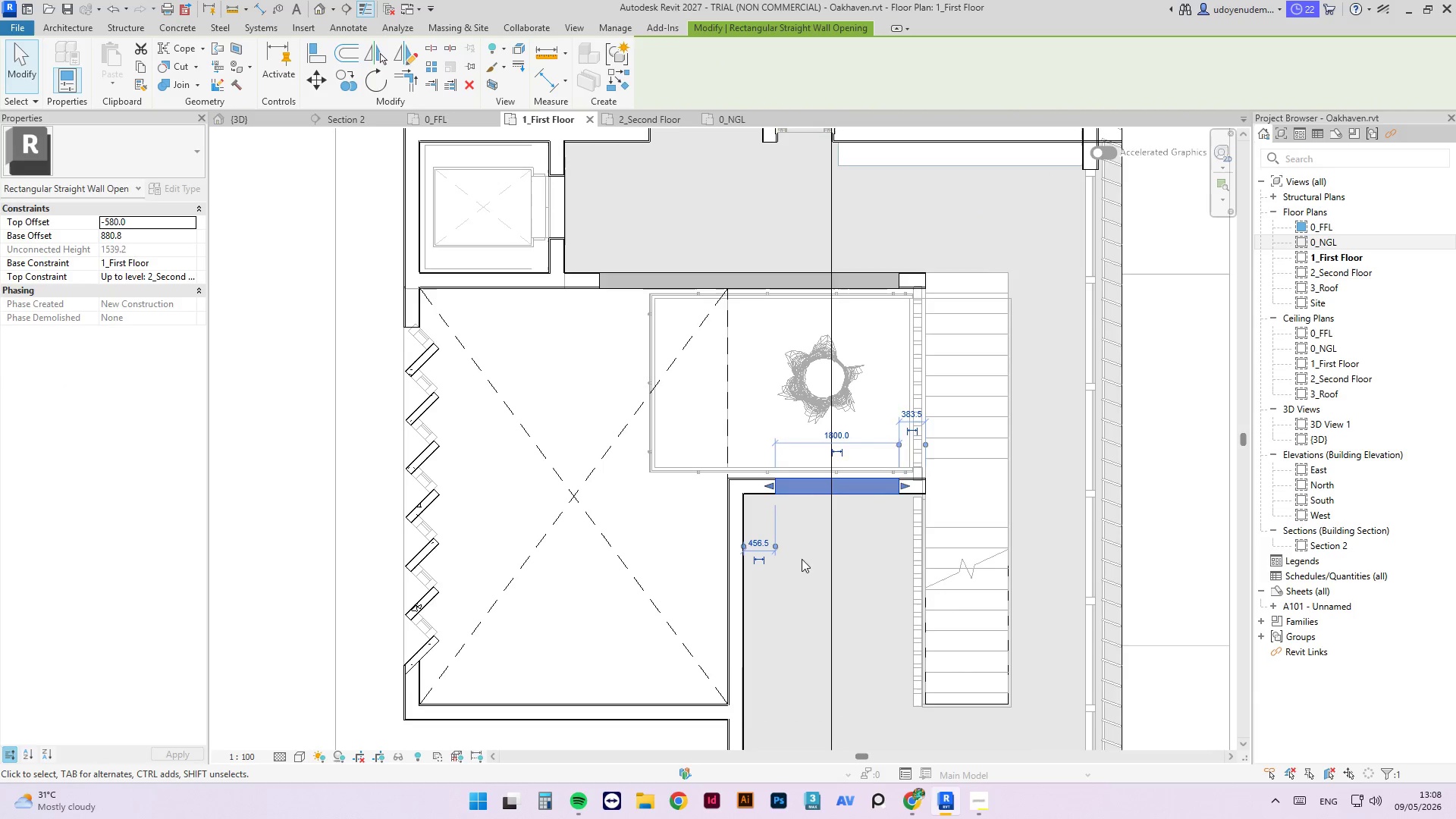 
key(Escape)
 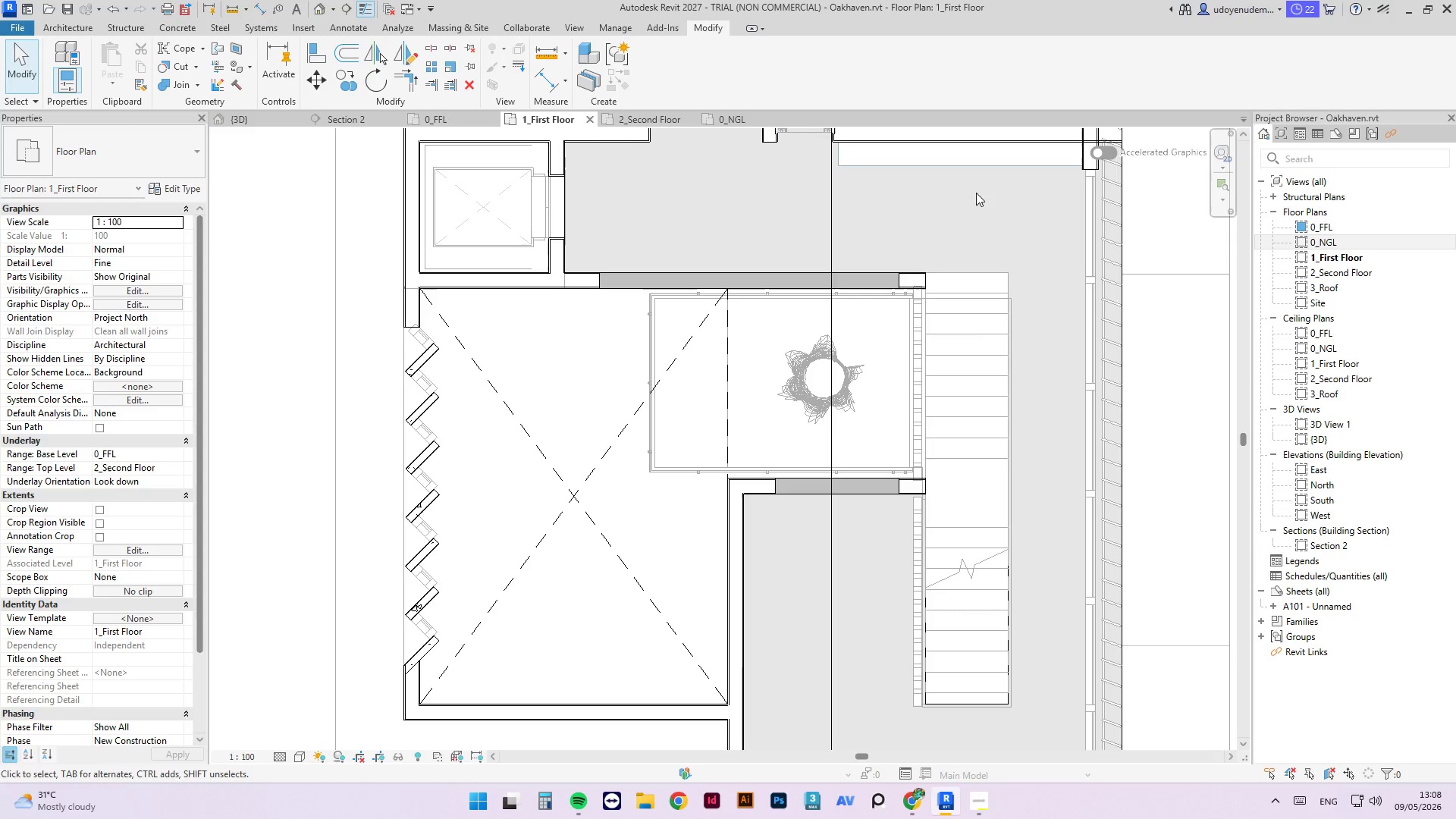 
left_click([962, 166])
 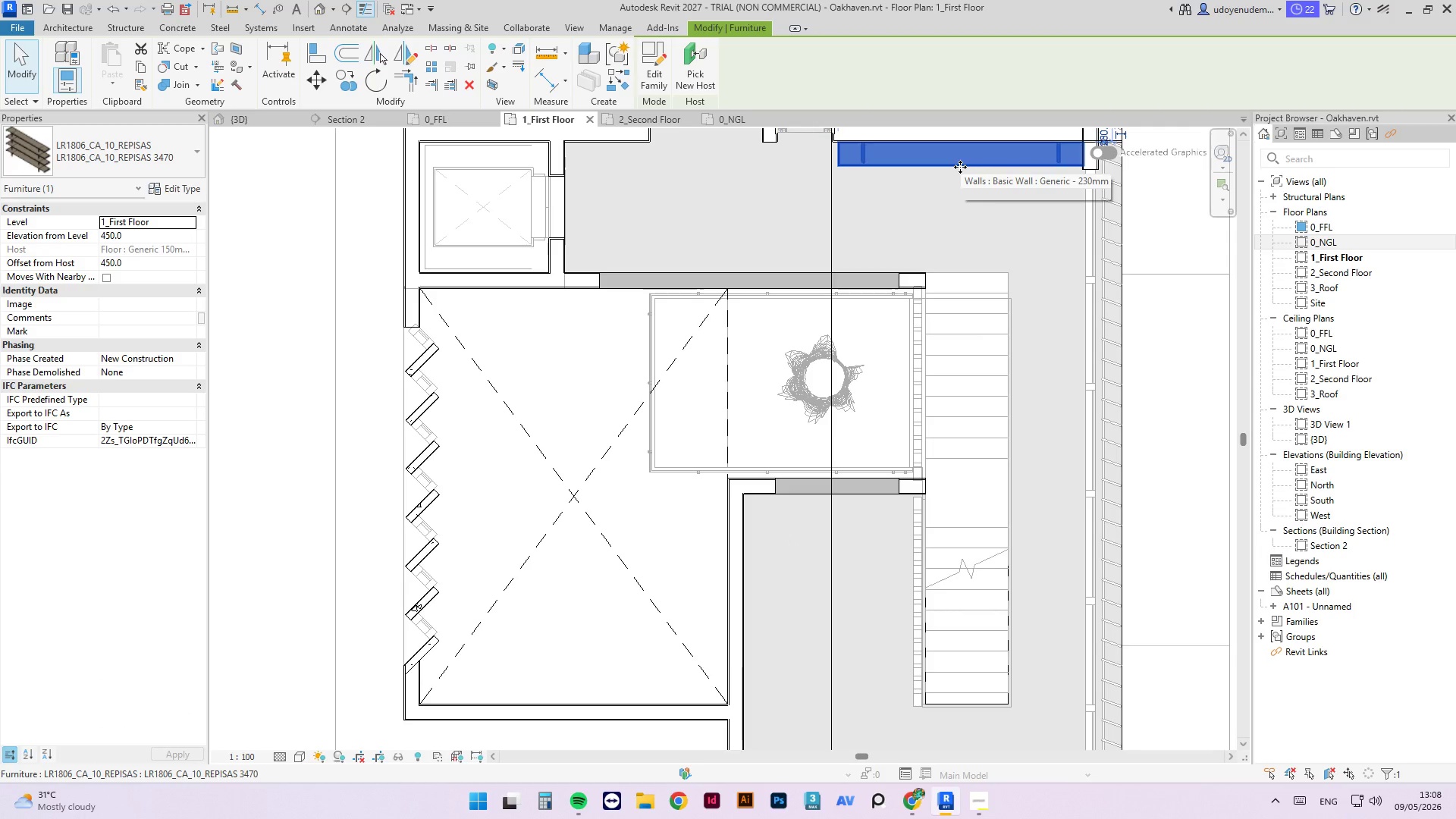 
key(C)
 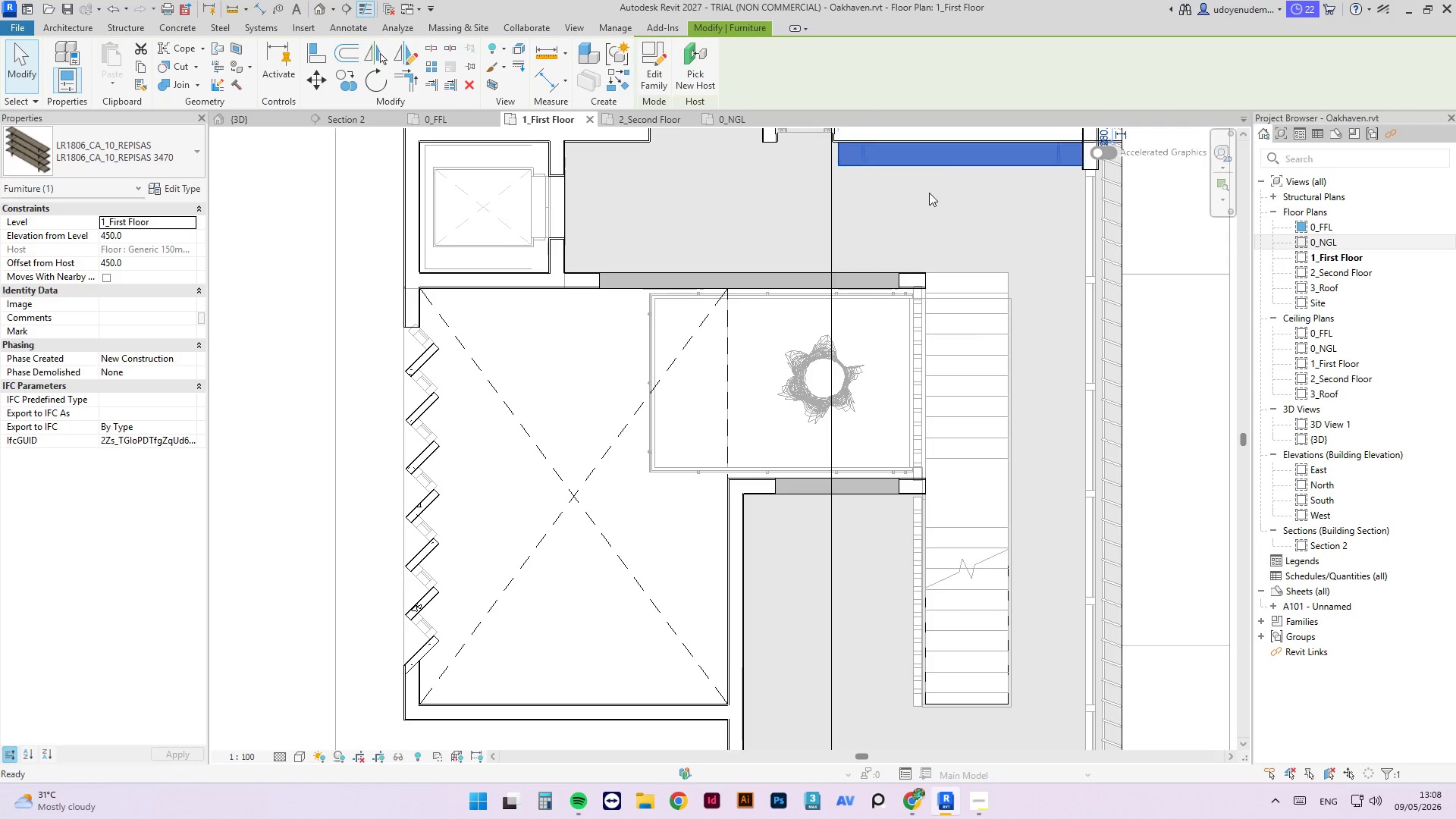 
key(S)
 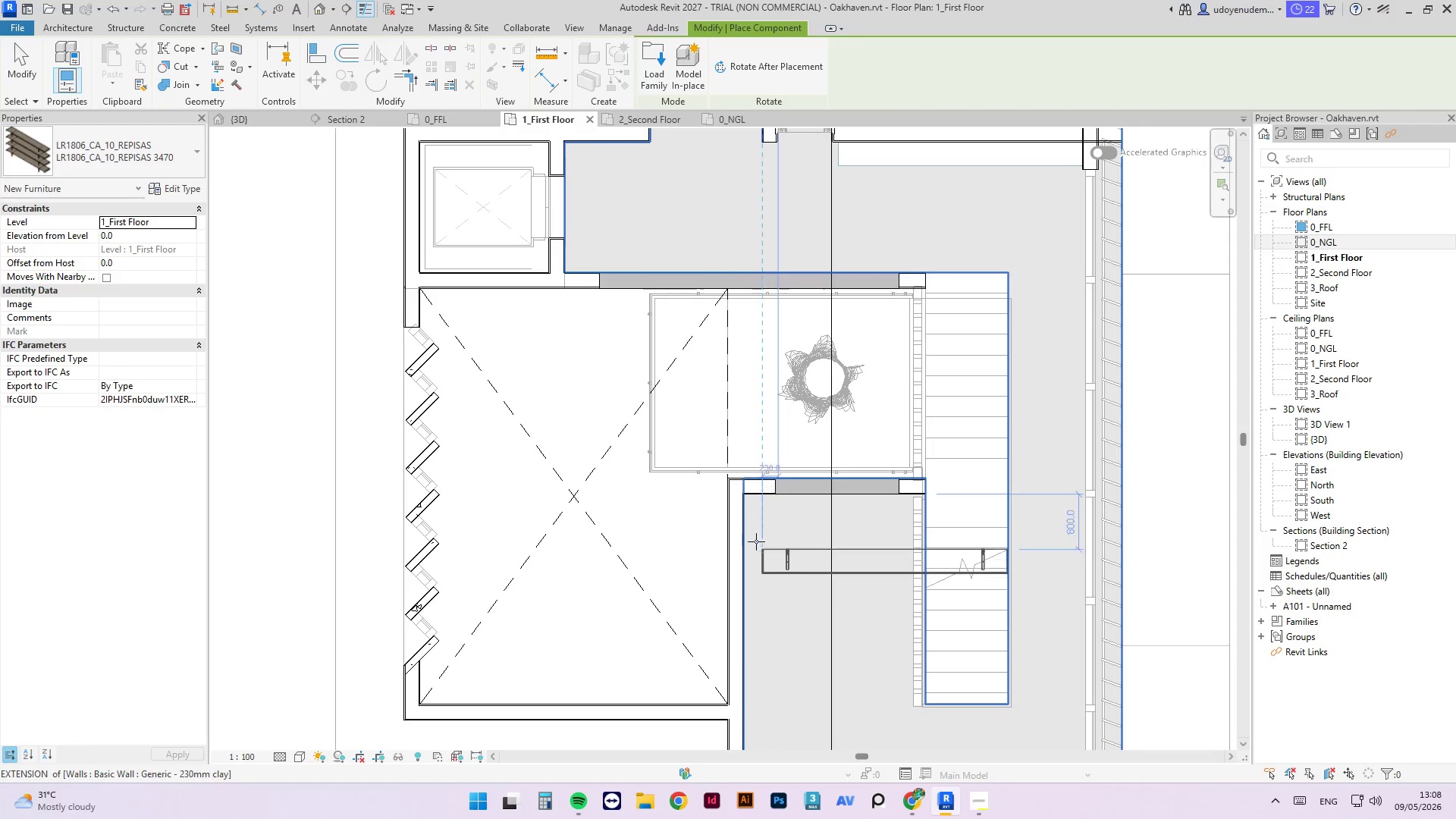 
key(Space)
 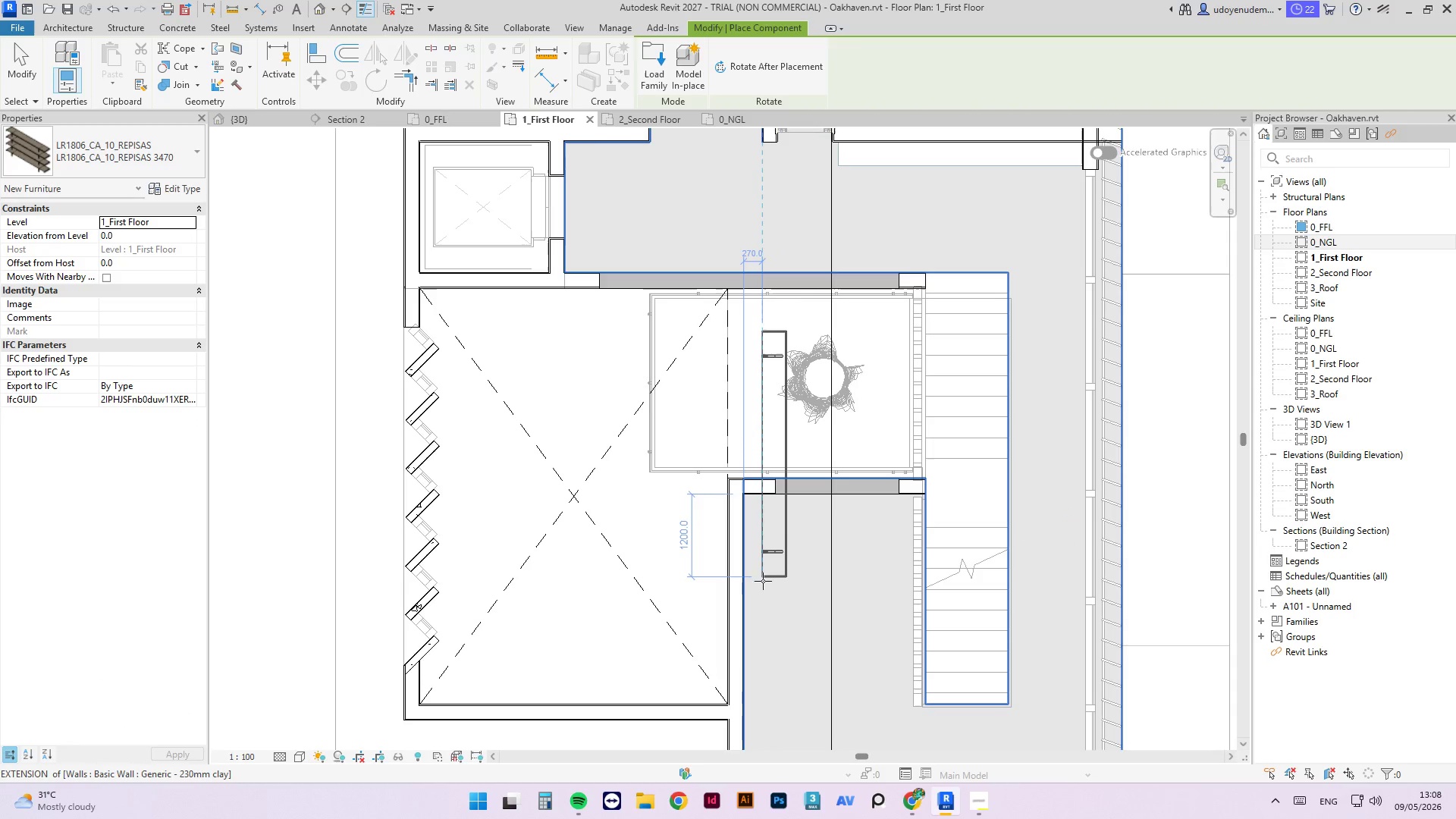 
scroll: coordinate [767, 570], scroll_direction: down, amount: 4.0
 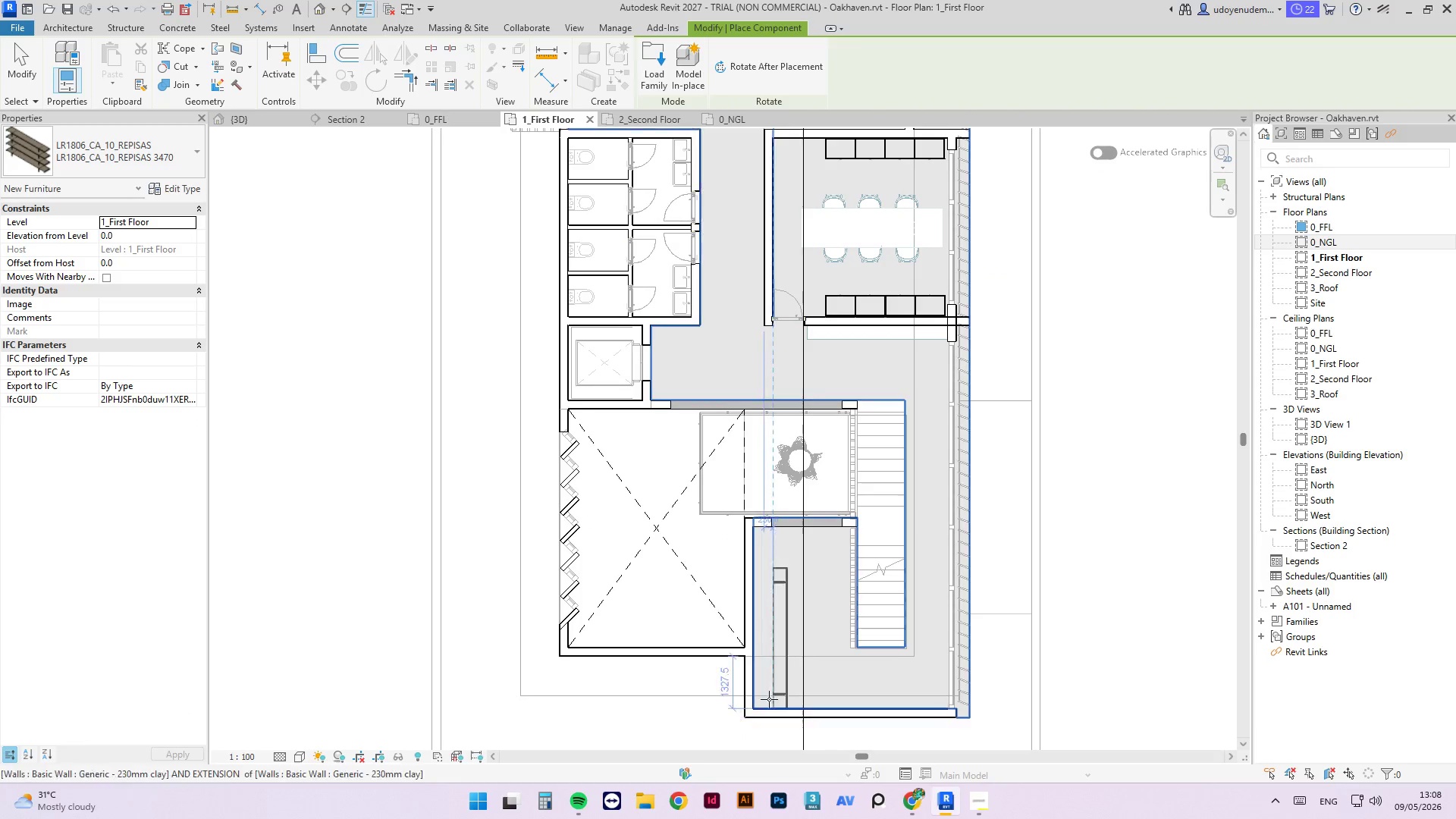 
scroll: coordinate [753, 681], scroll_direction: up, amount: 3.0
 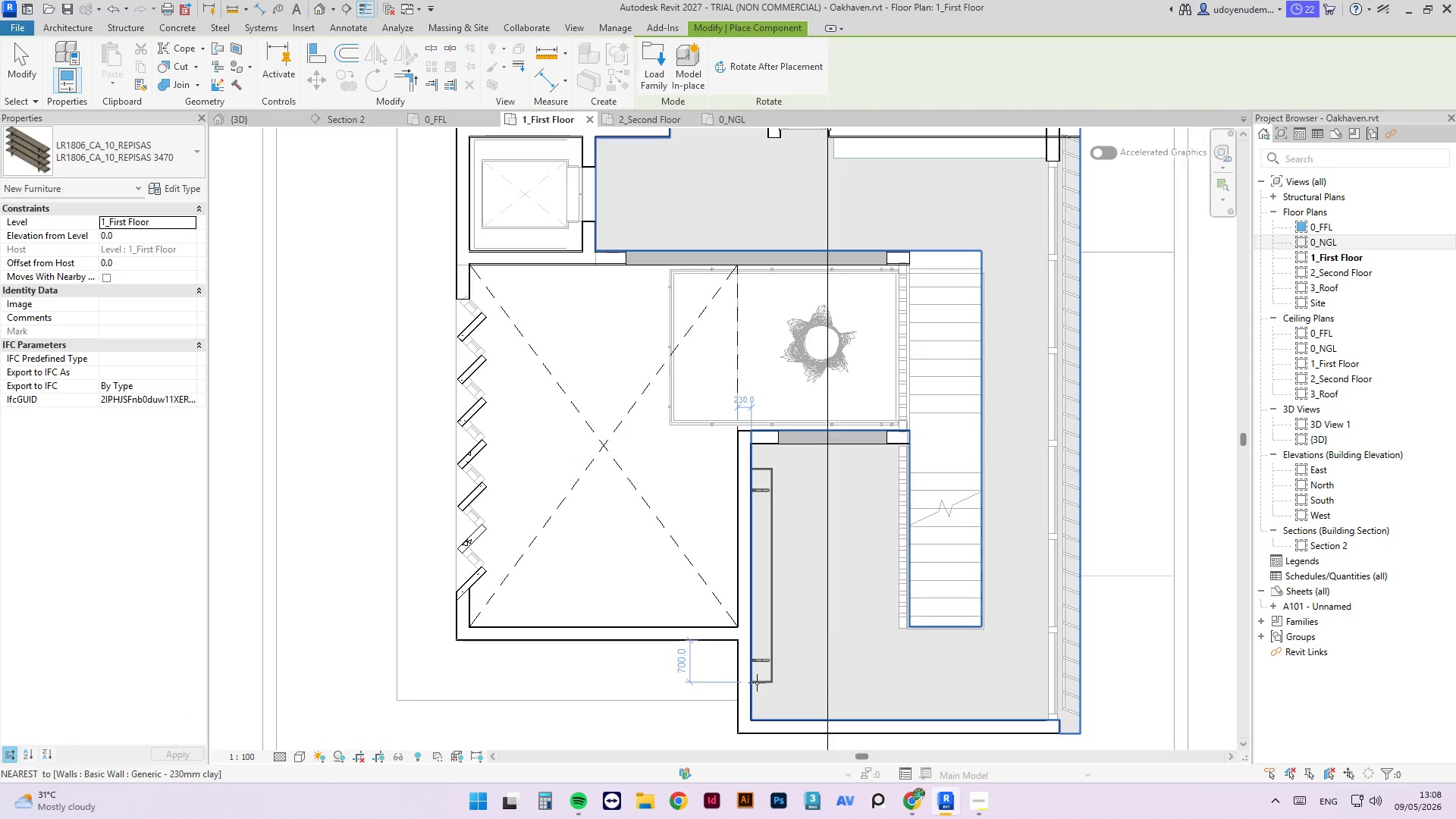 
left_click([757, 682])
 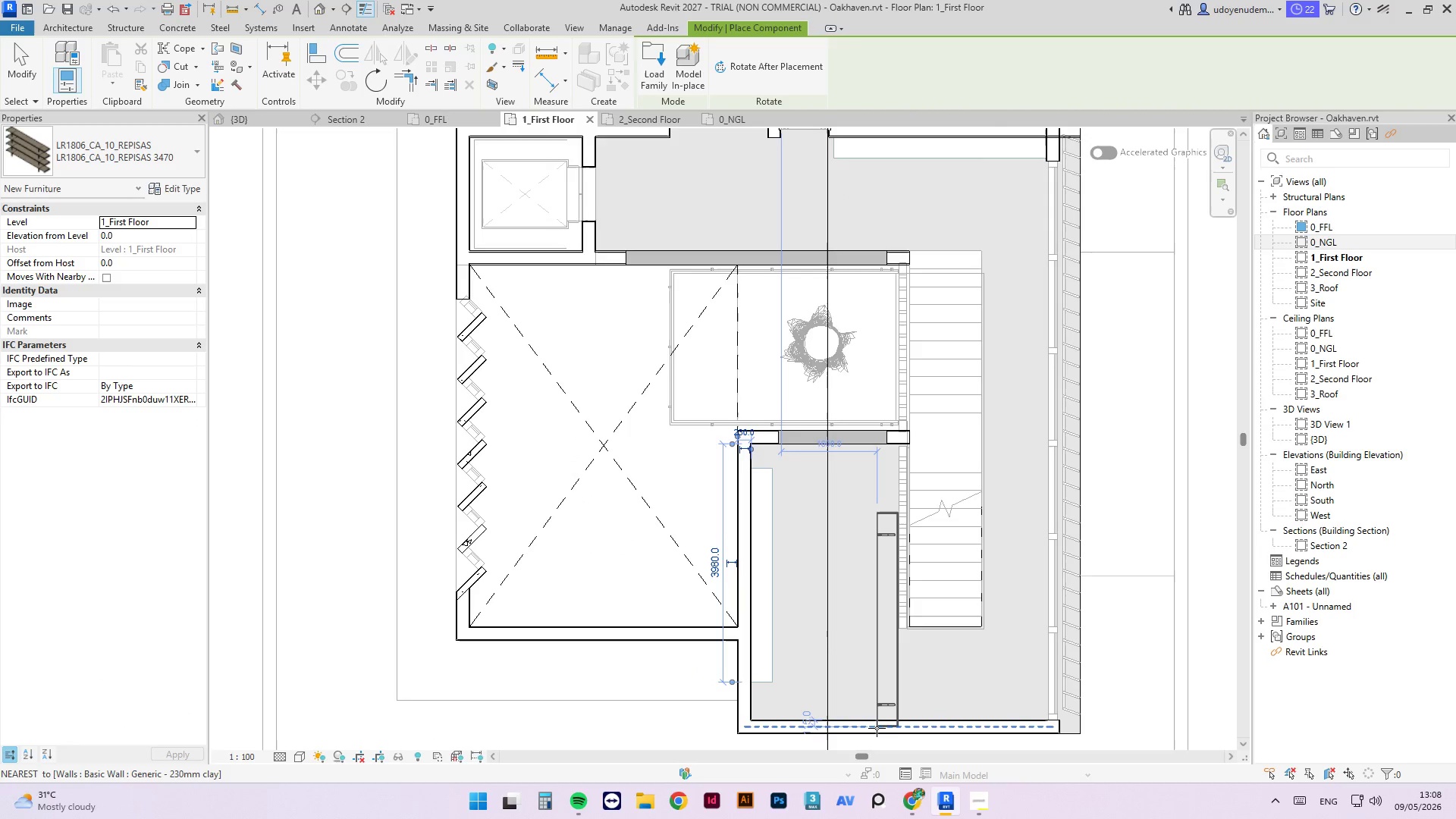 
key(Space)
 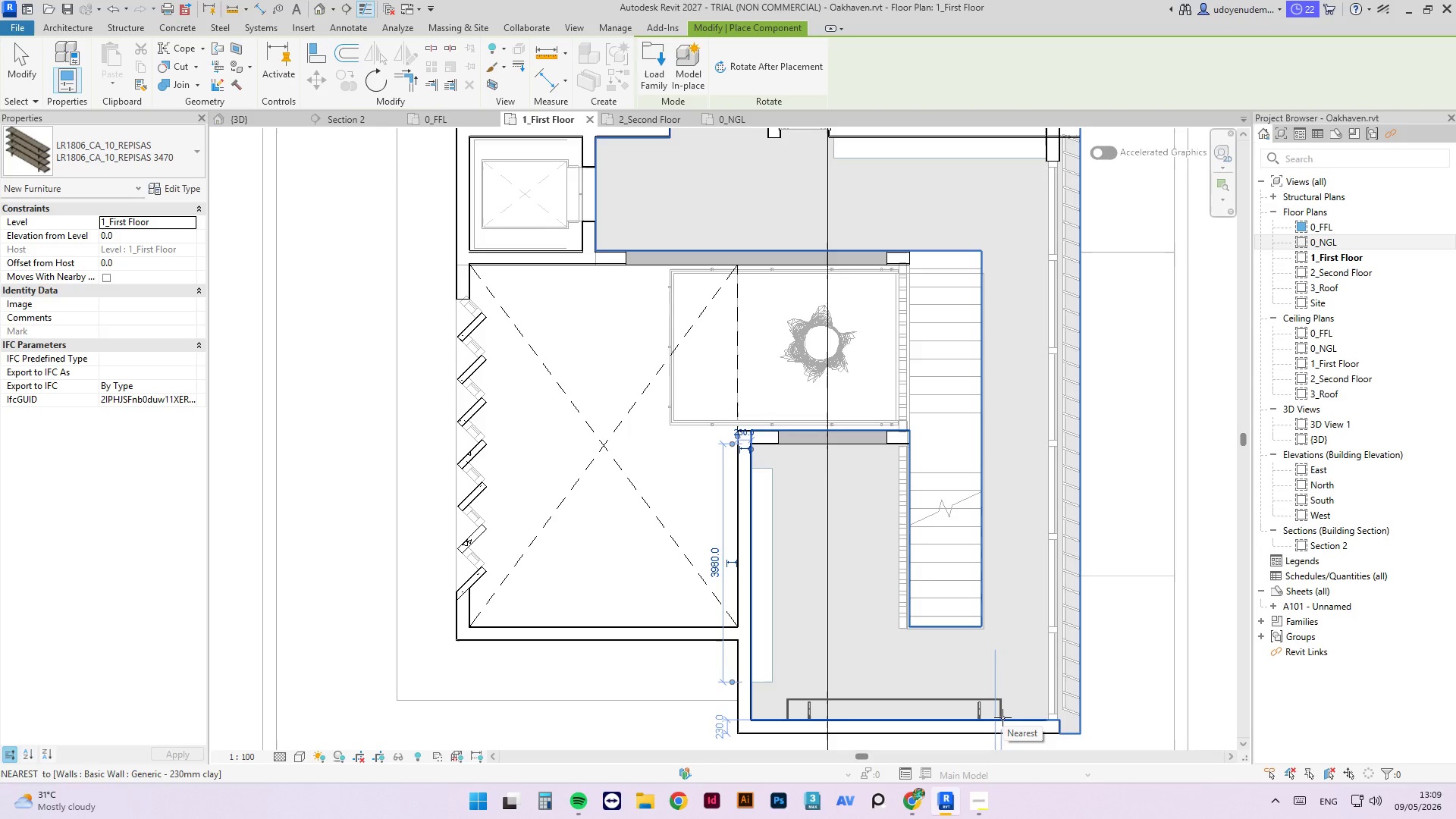 
left_click([1003, 717])
 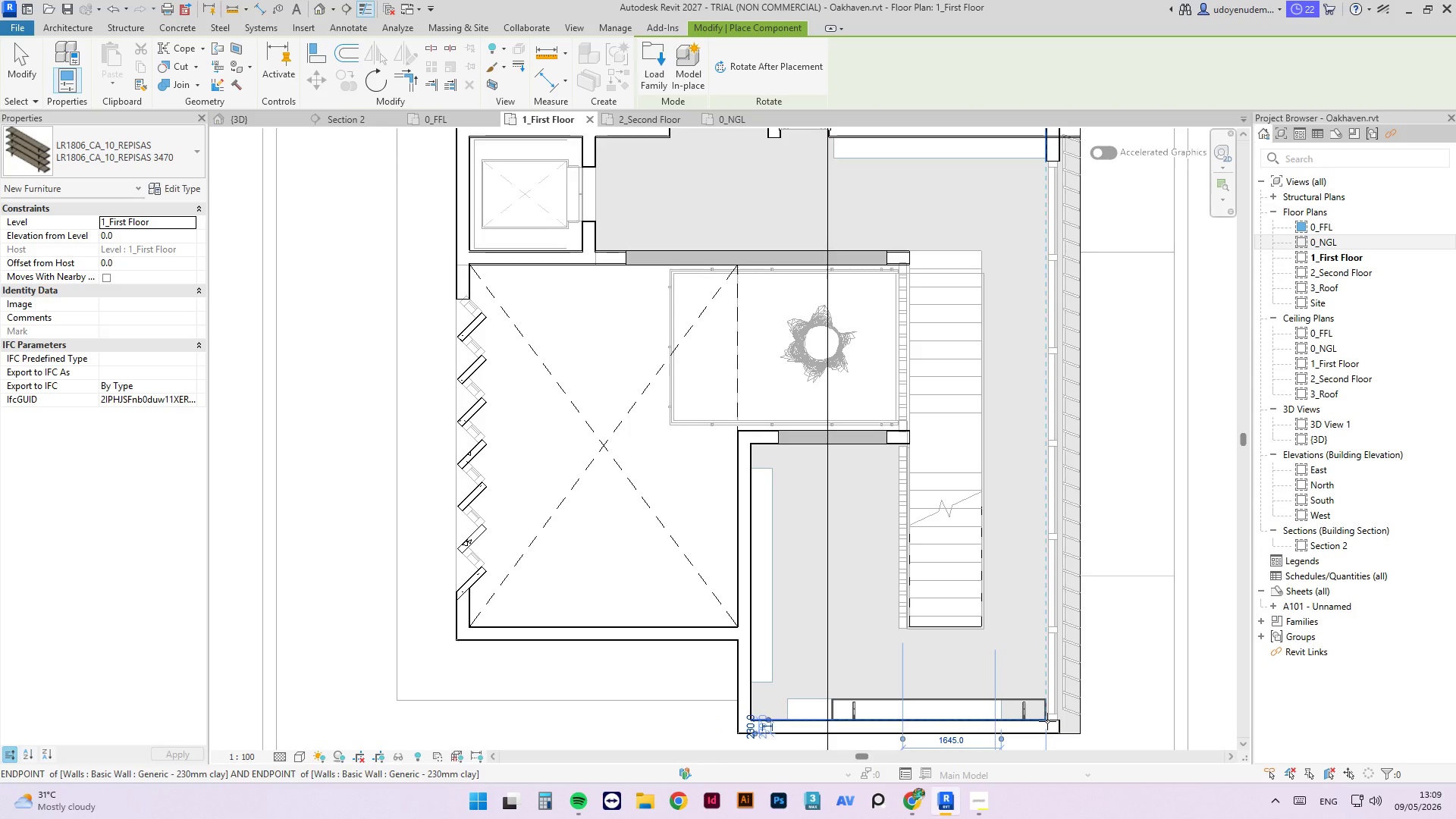 
key(Escape)
 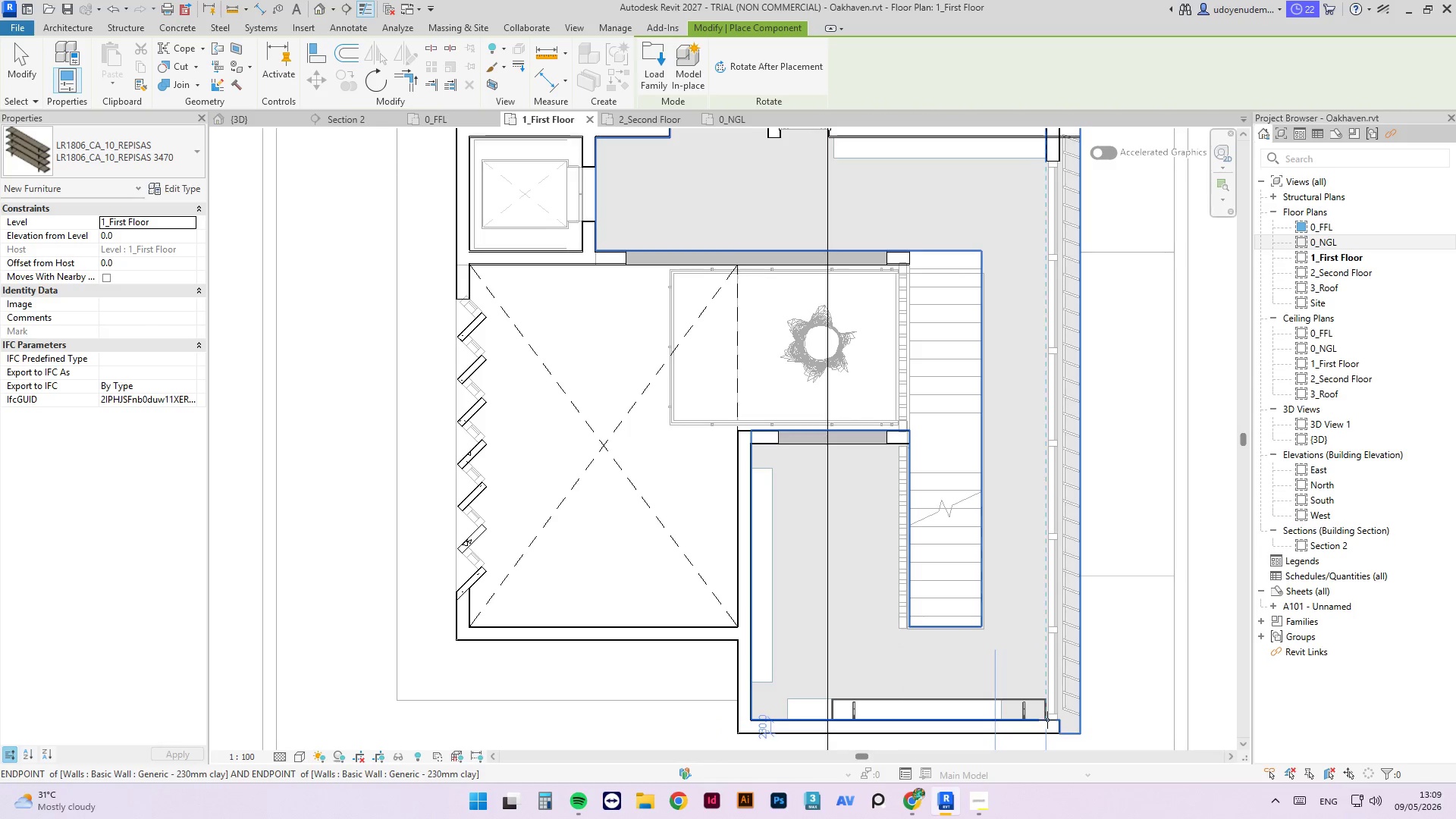 
key(Escape)
 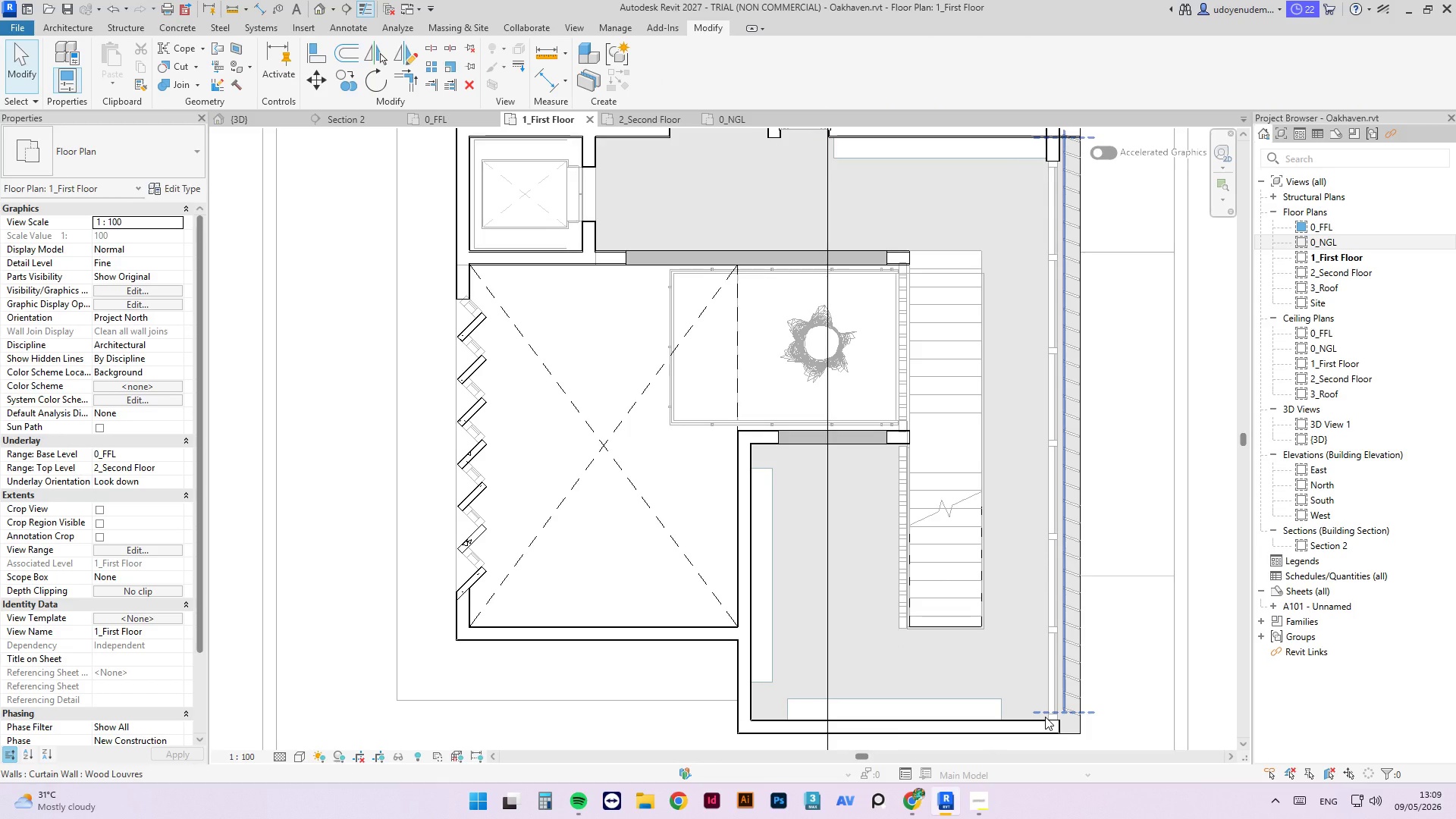 
scroll: coordinate [879, 500], scroll_direction: down, amount: 7.0
 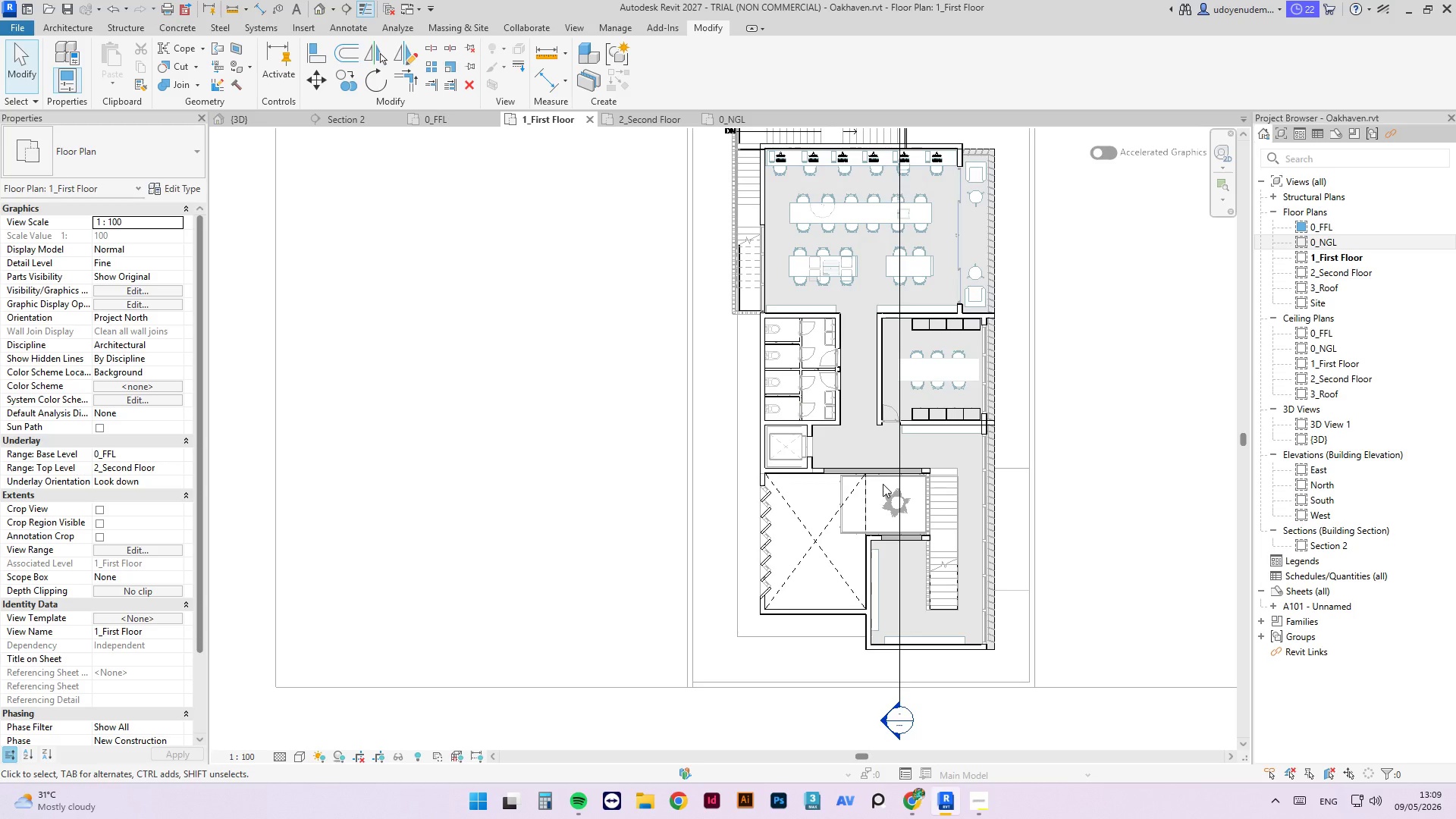 
wait(5.75)
 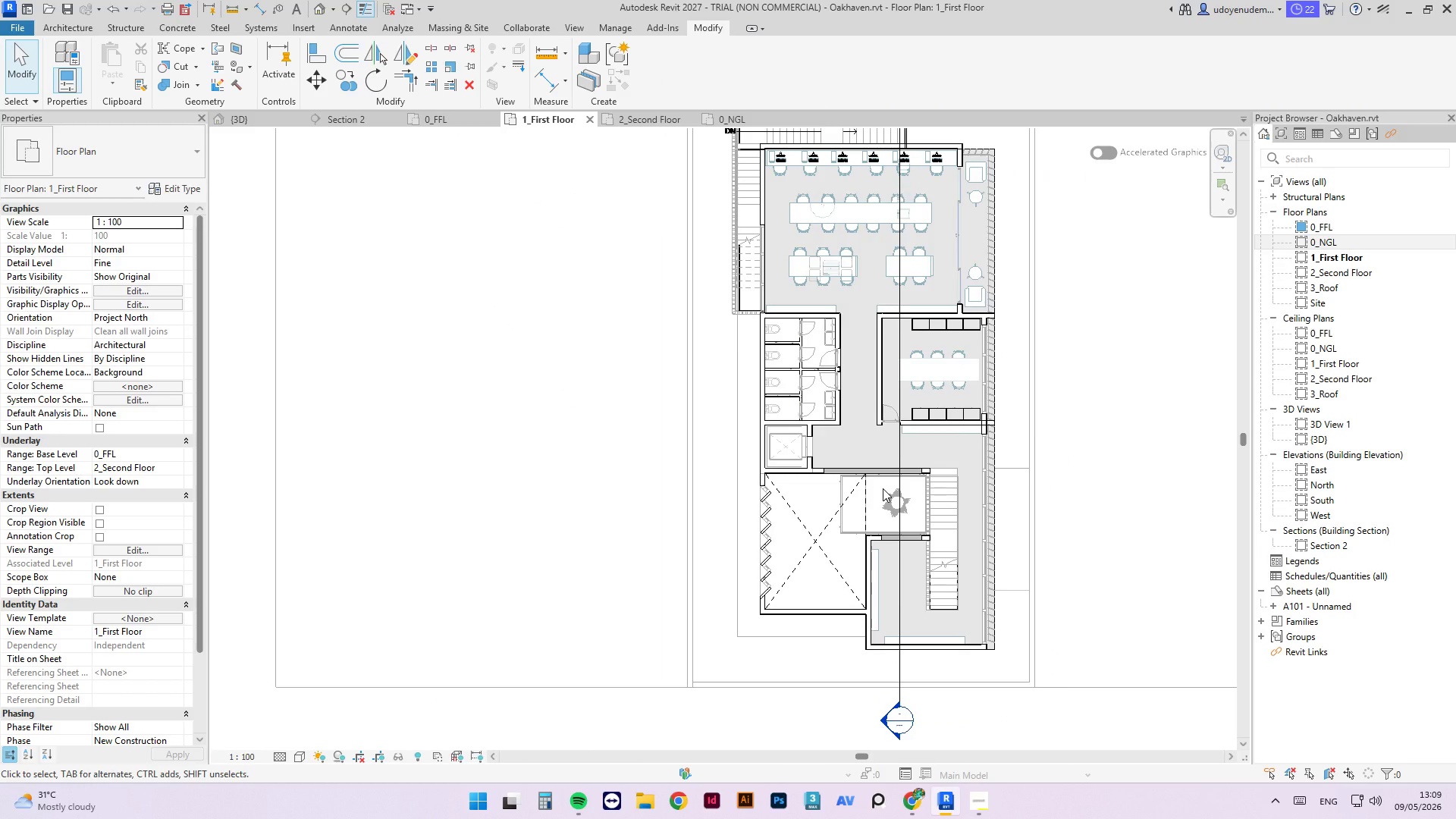 
scroll: coordinate [889, 344], scroll_direction: up, amount: 3.0
 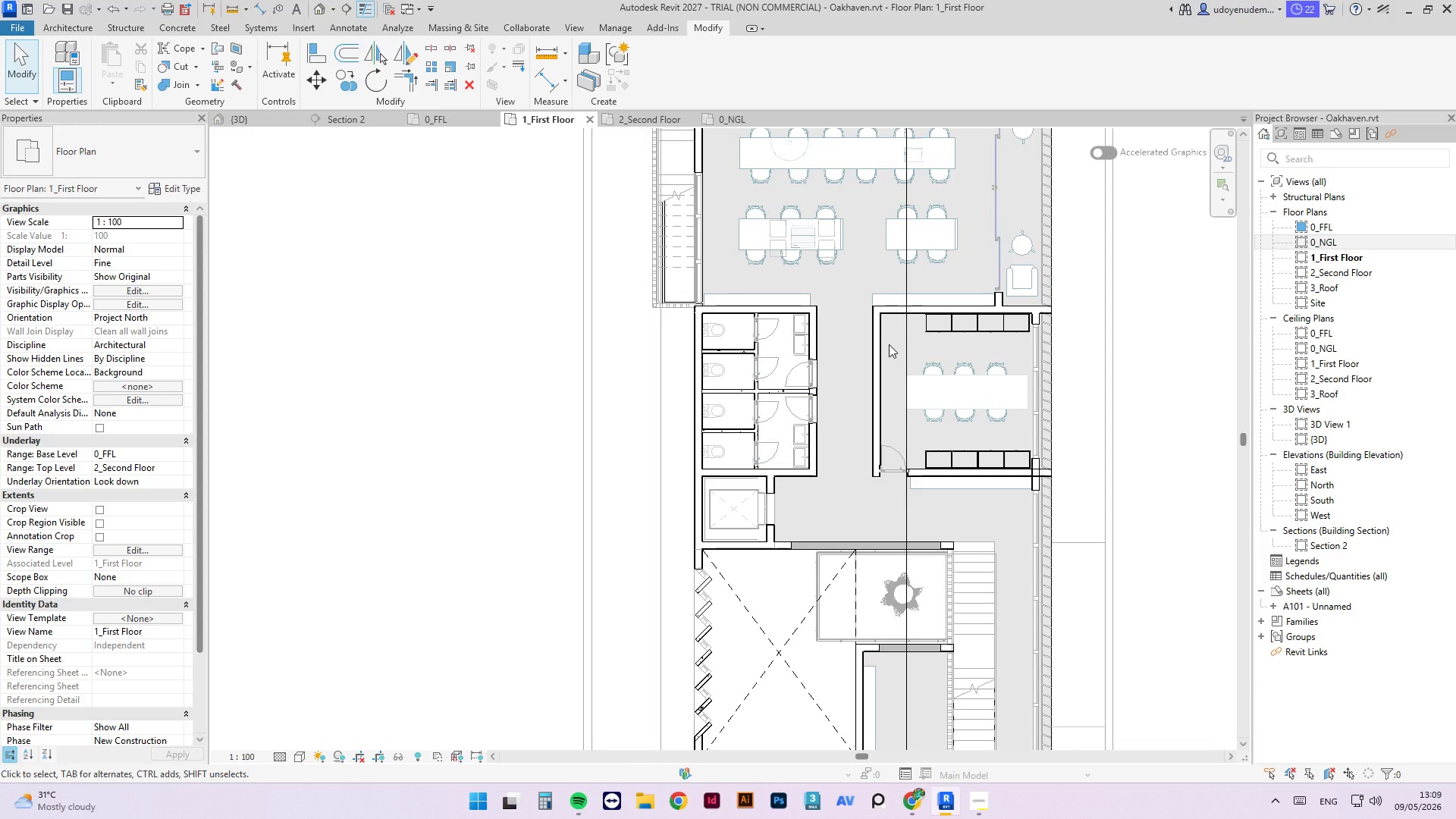 
scroll: coordinate [868, 470], scroll_direction: down, amount: 2.0
 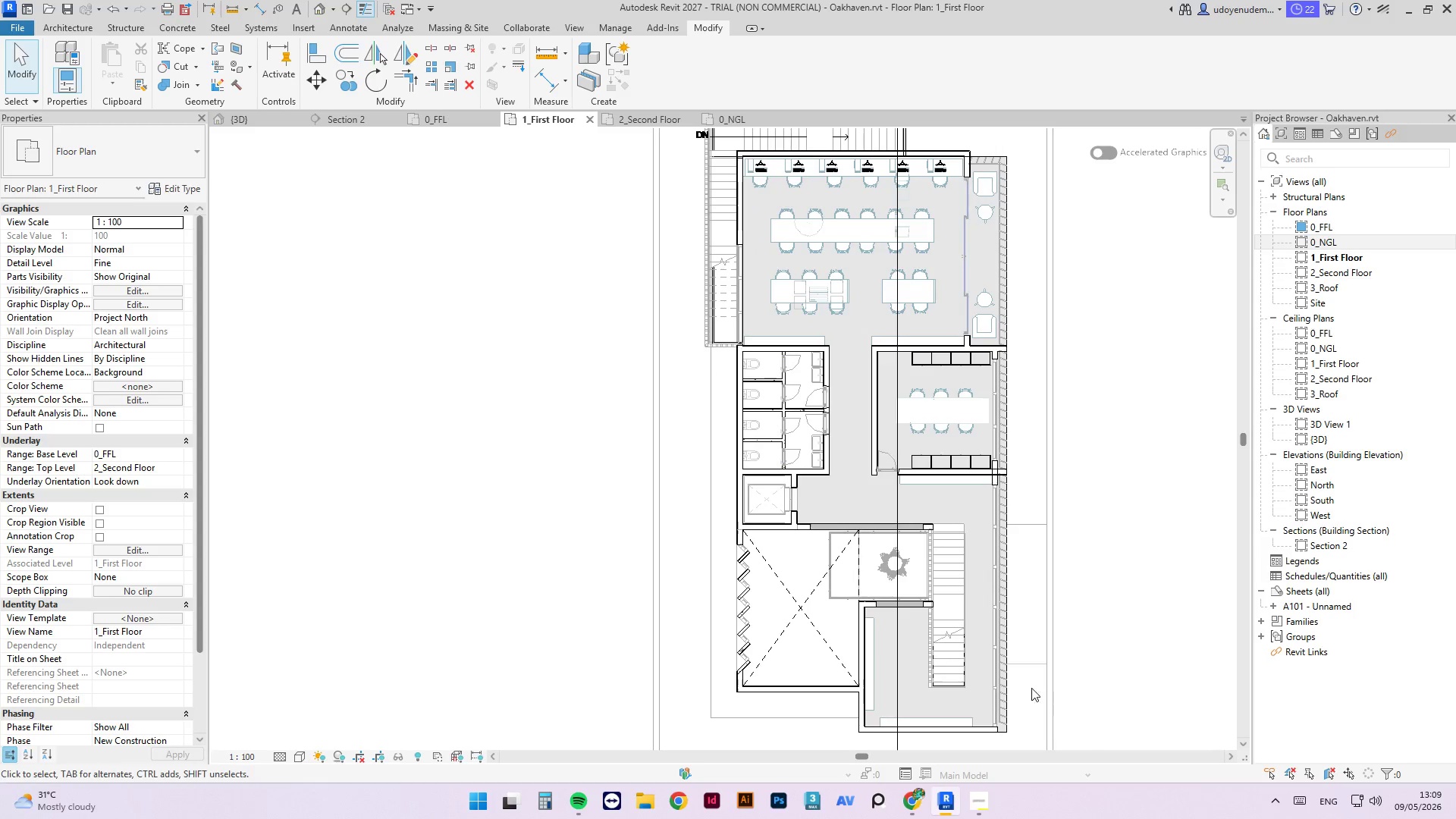 
mouse_move([924, 661])
 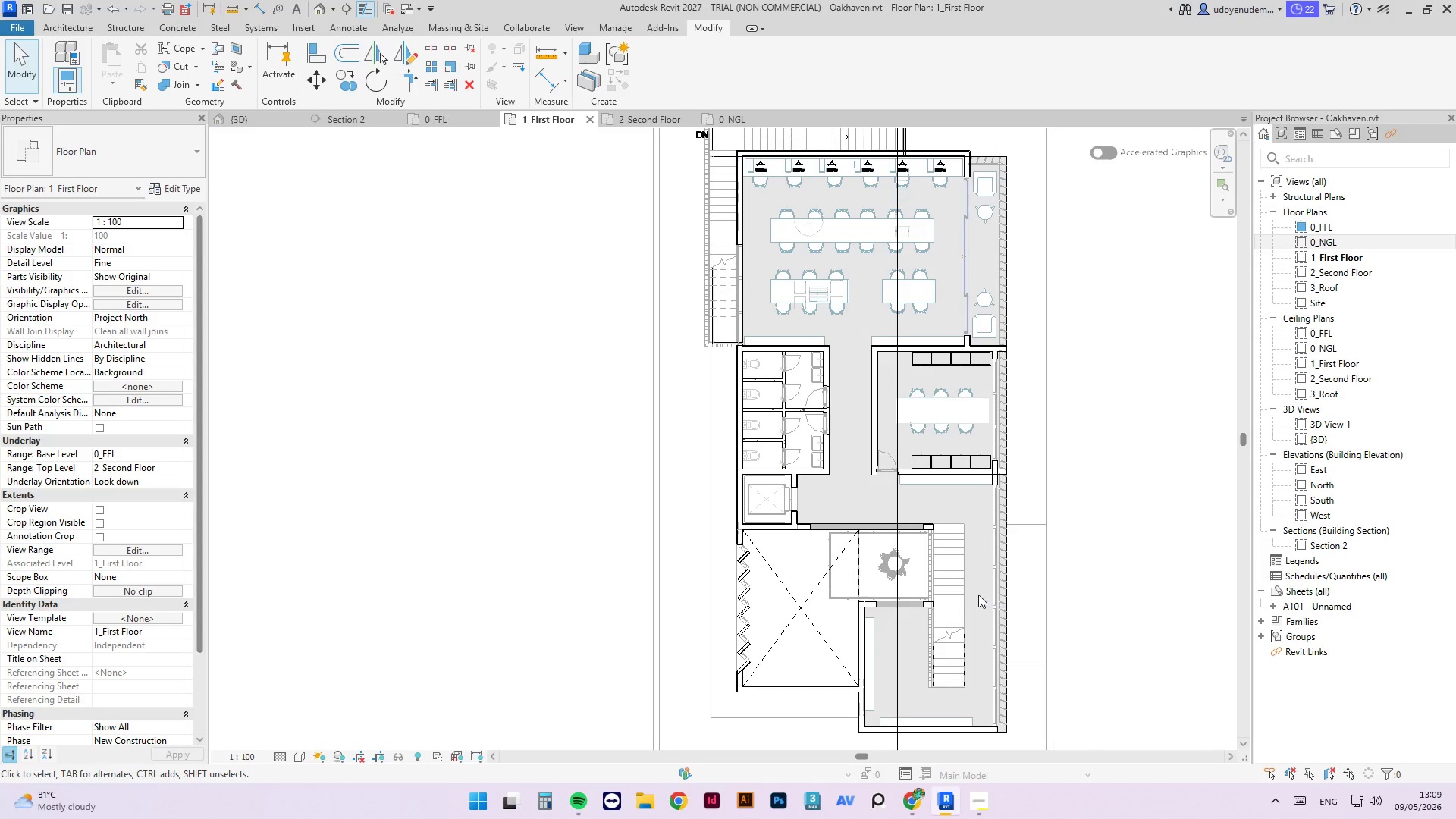 
left_click([995, 601])
 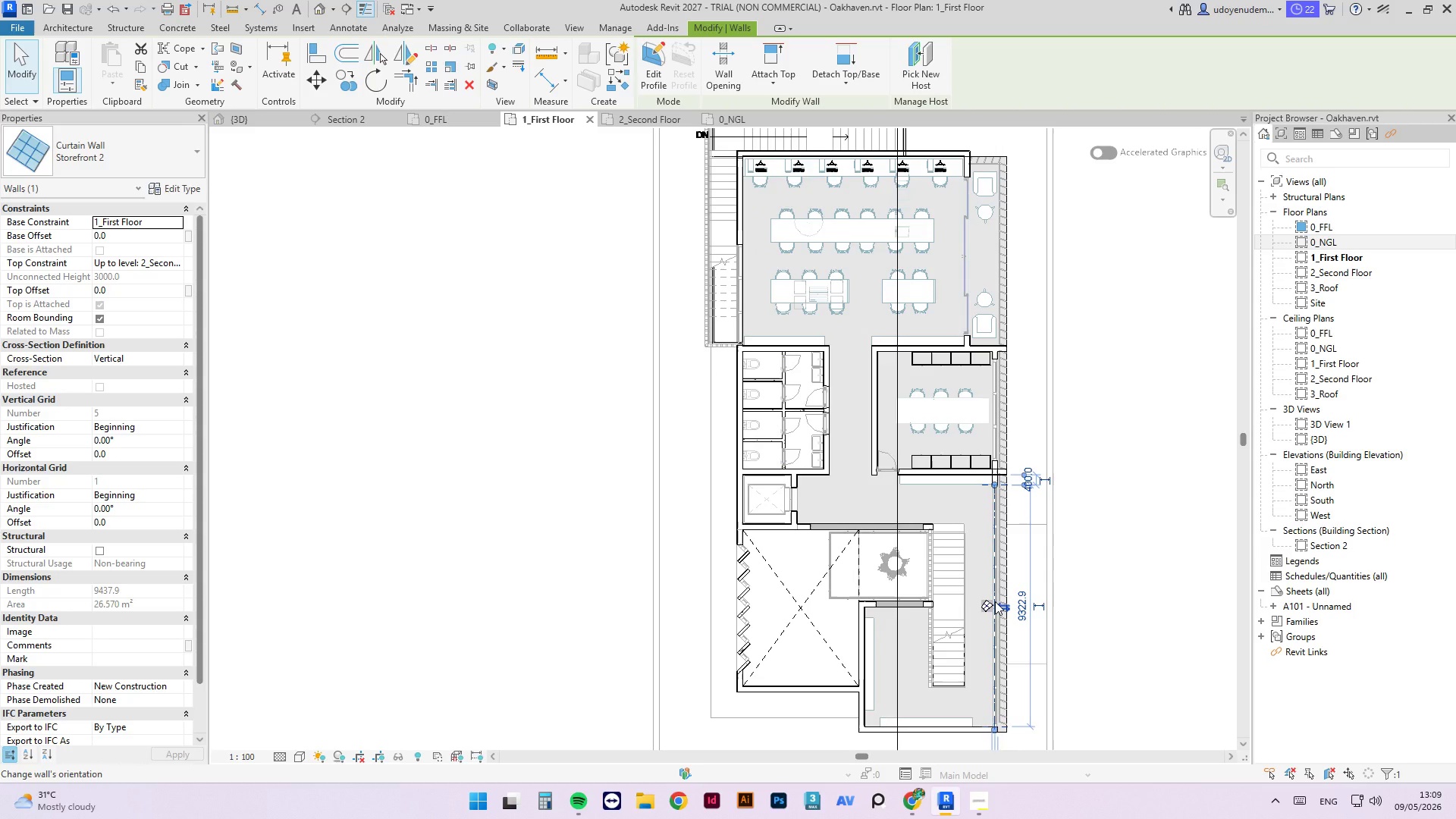 
wait(5.22)
 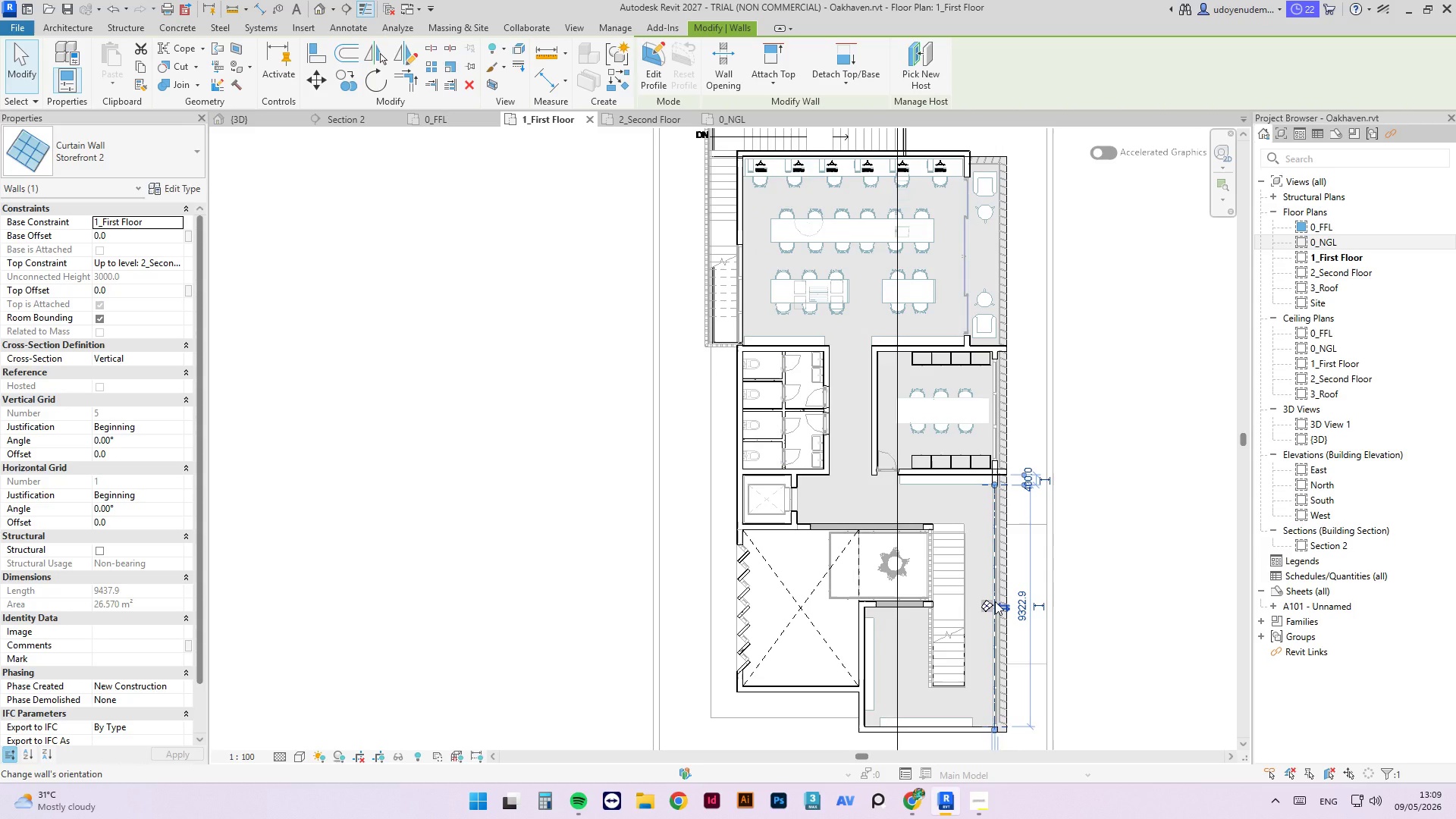 
scroll: coordinate [971, 630], scroll_direction: up, amount: 5.0
 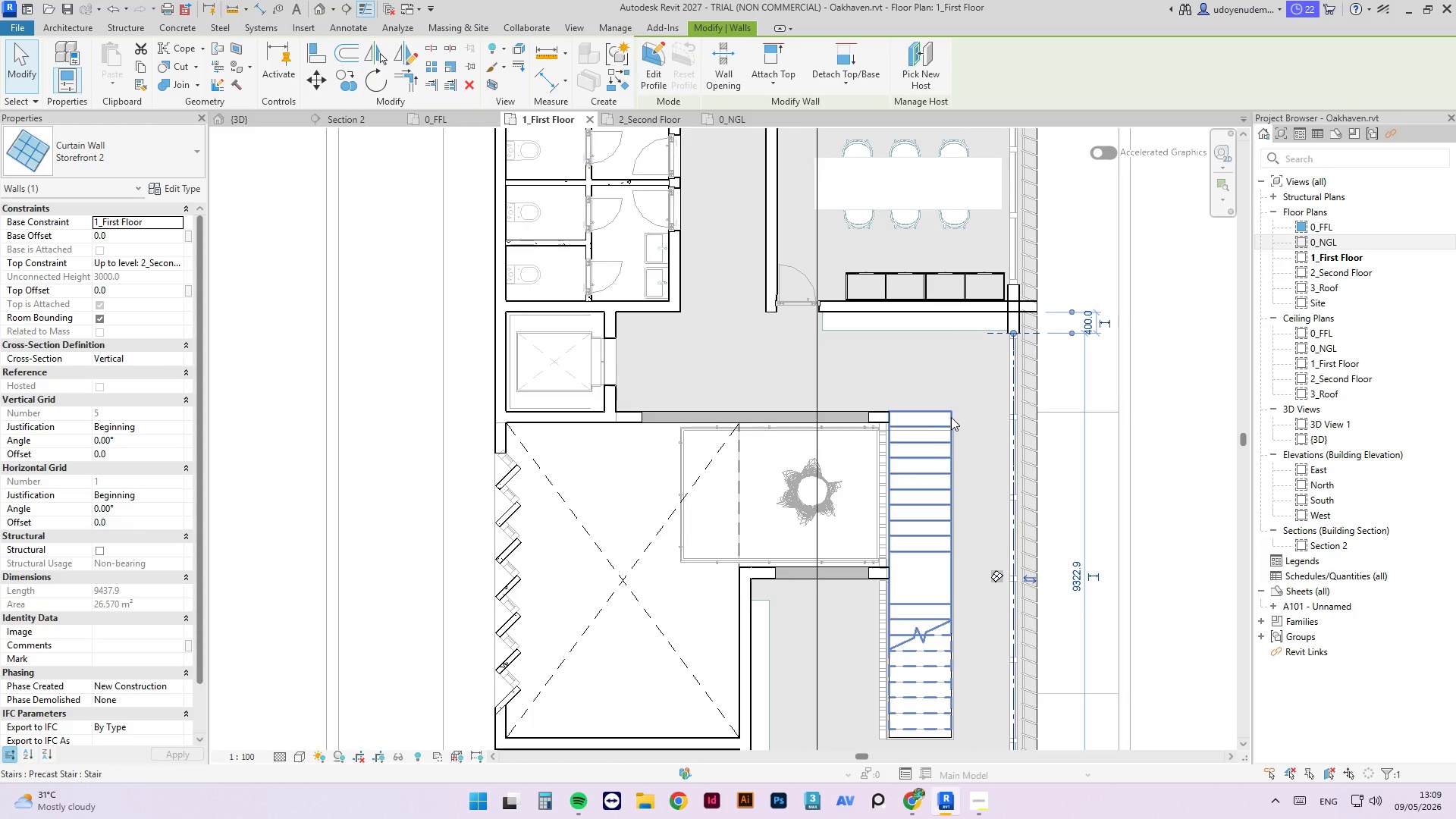 
scroll: coordinate [954, 383], scroll_direction: down, amount: 2.0
 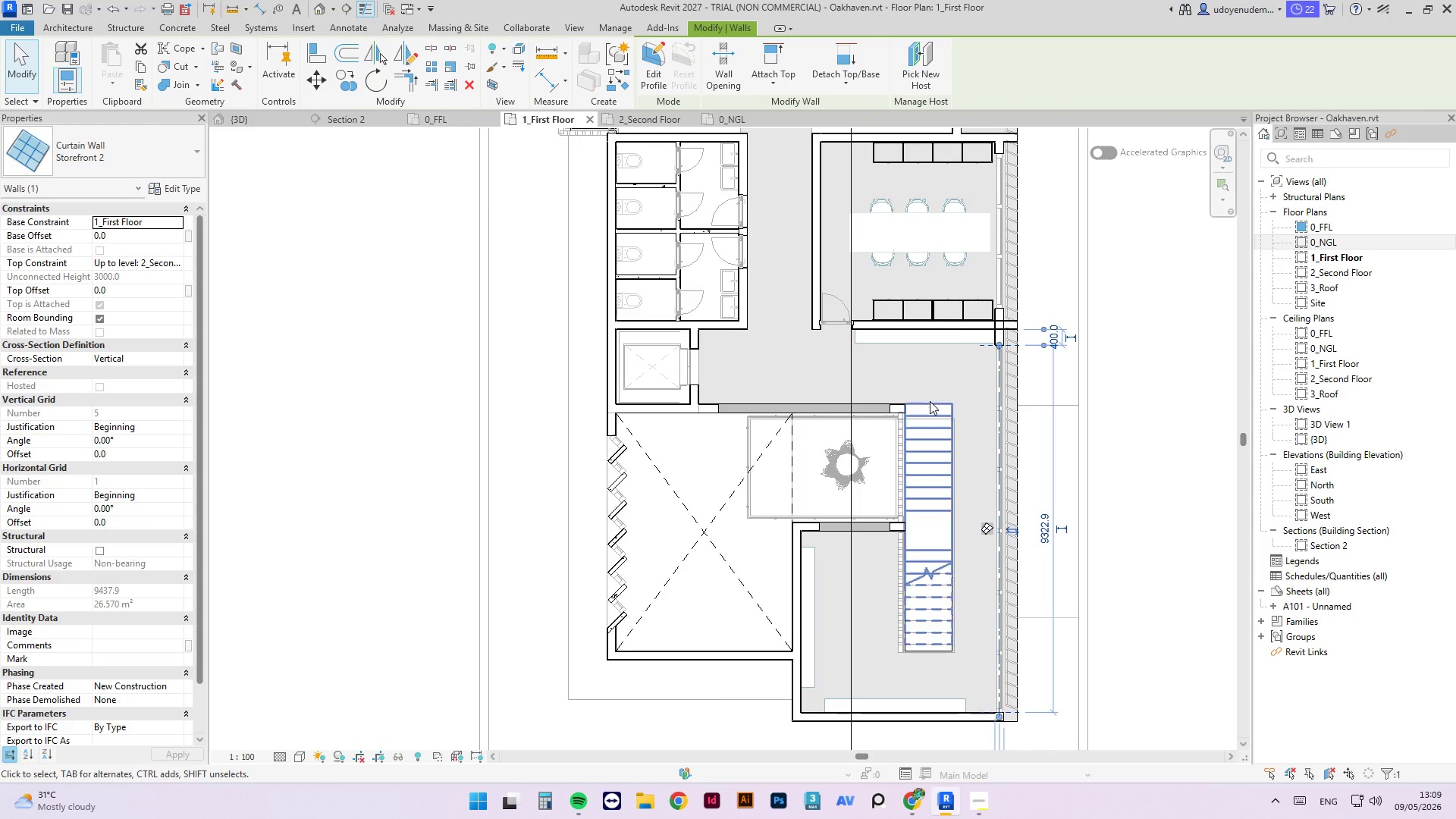 
wait(6.78)
 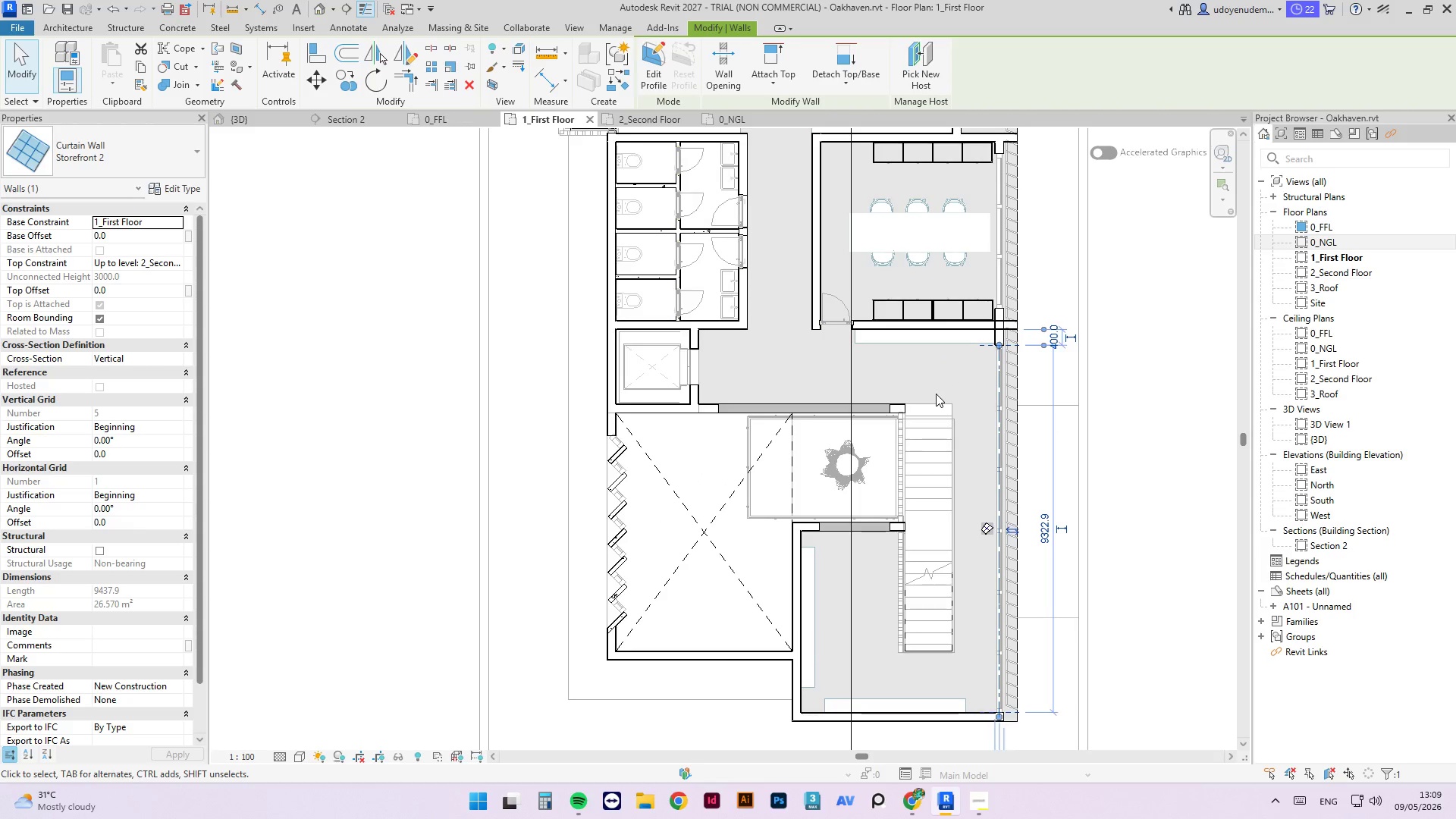 
left_click([1113, 556])
 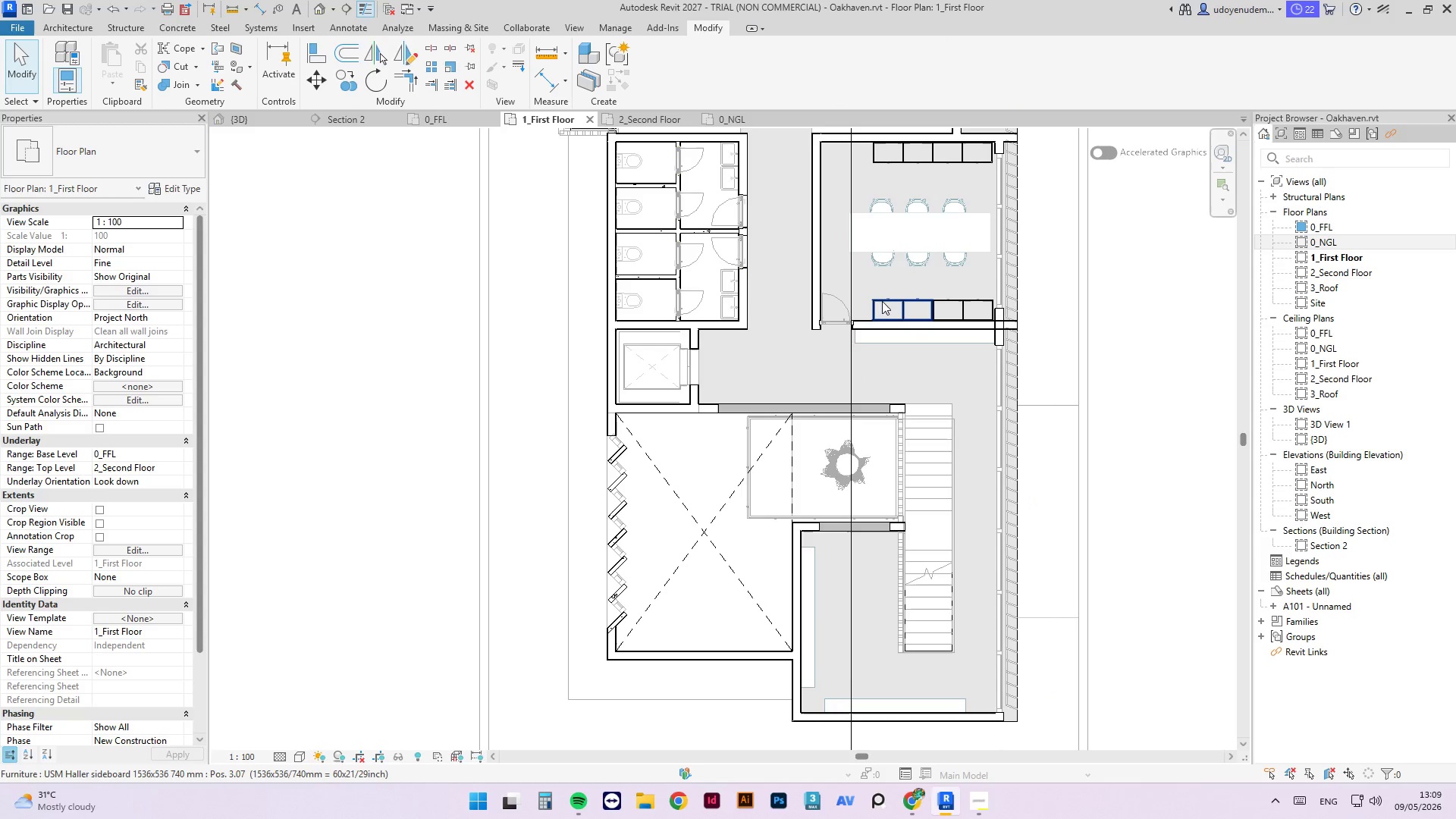 
wait(8.66)
 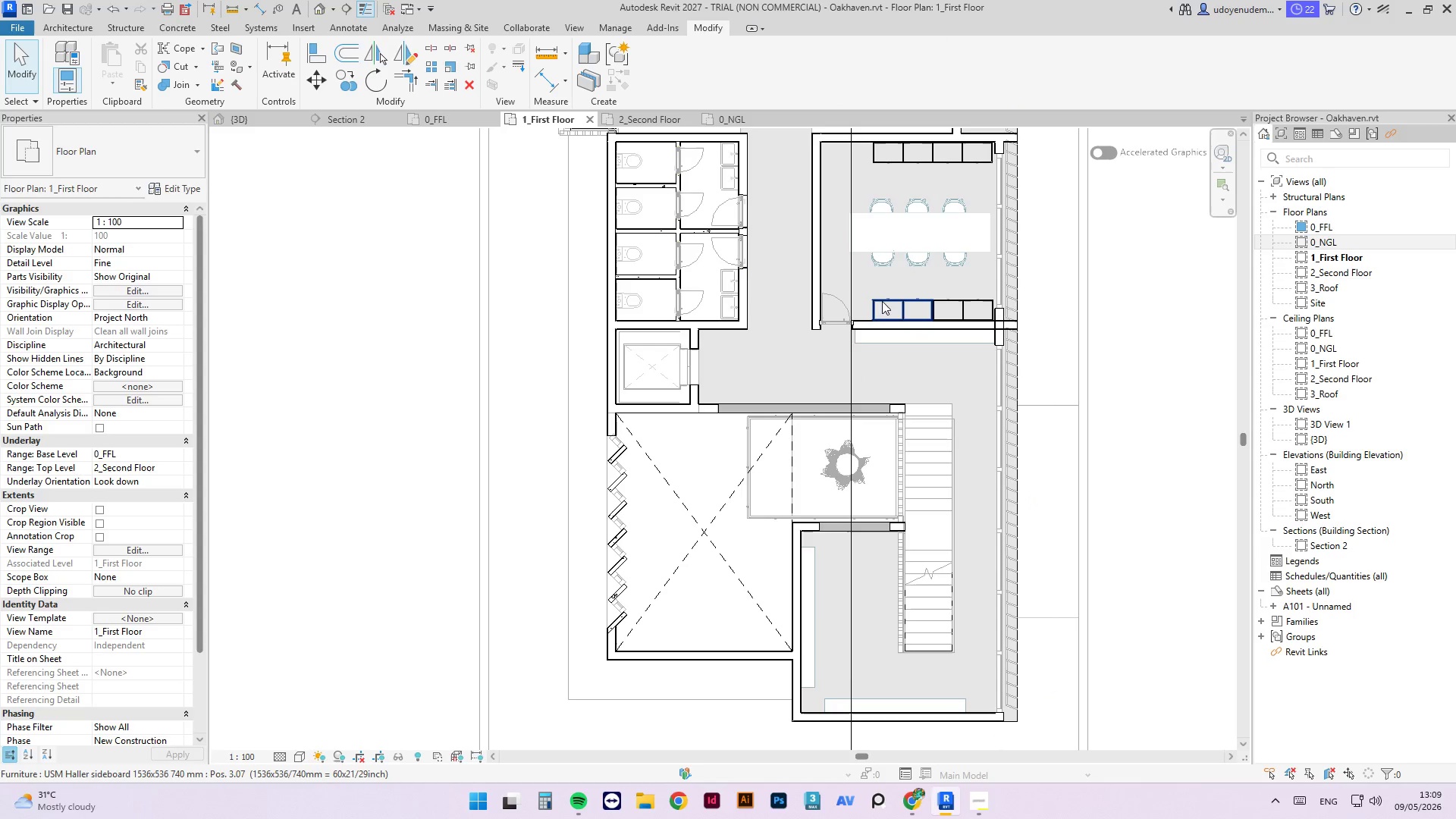 
left_click([896, 471])
 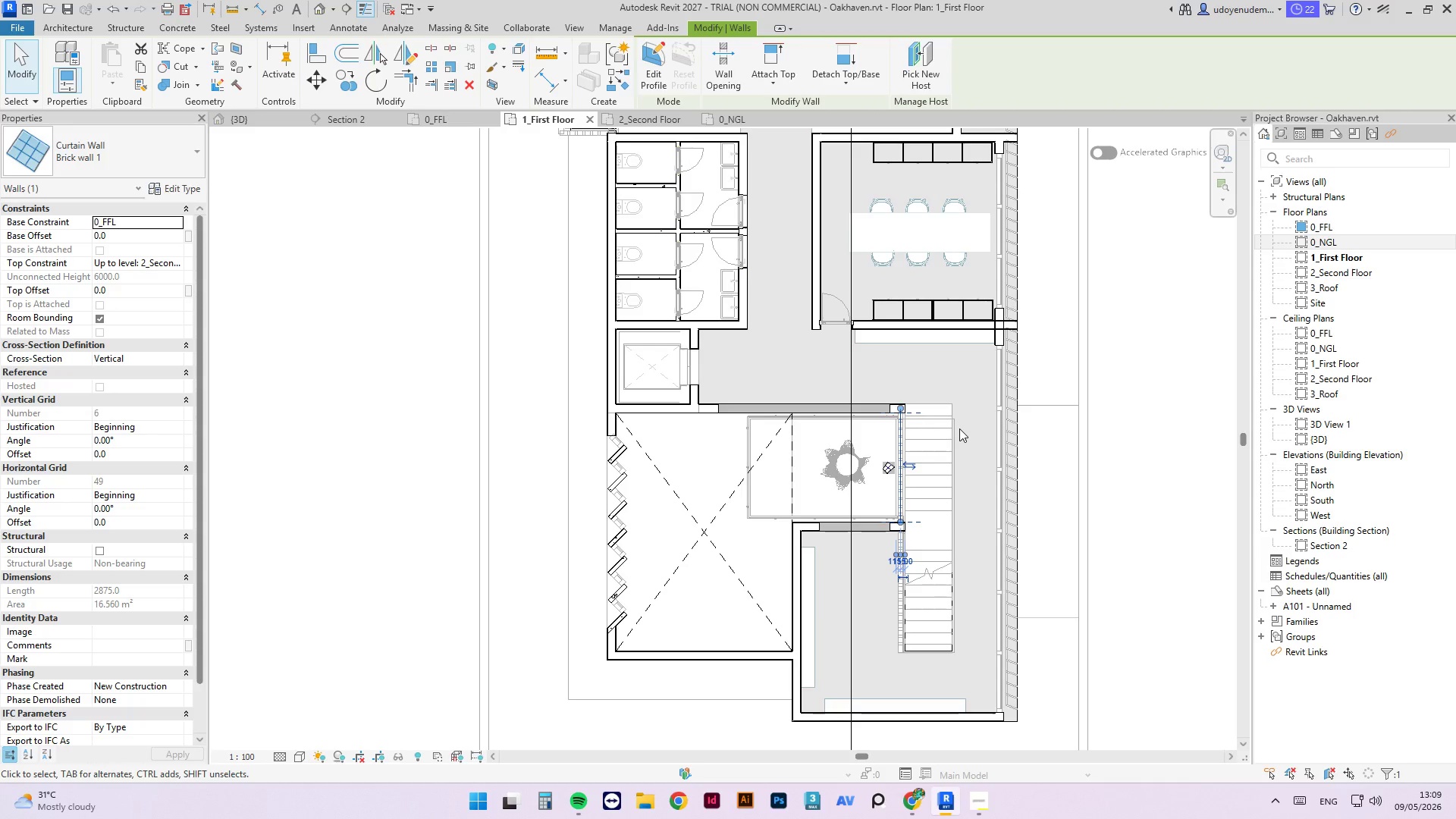 
type(cs)
 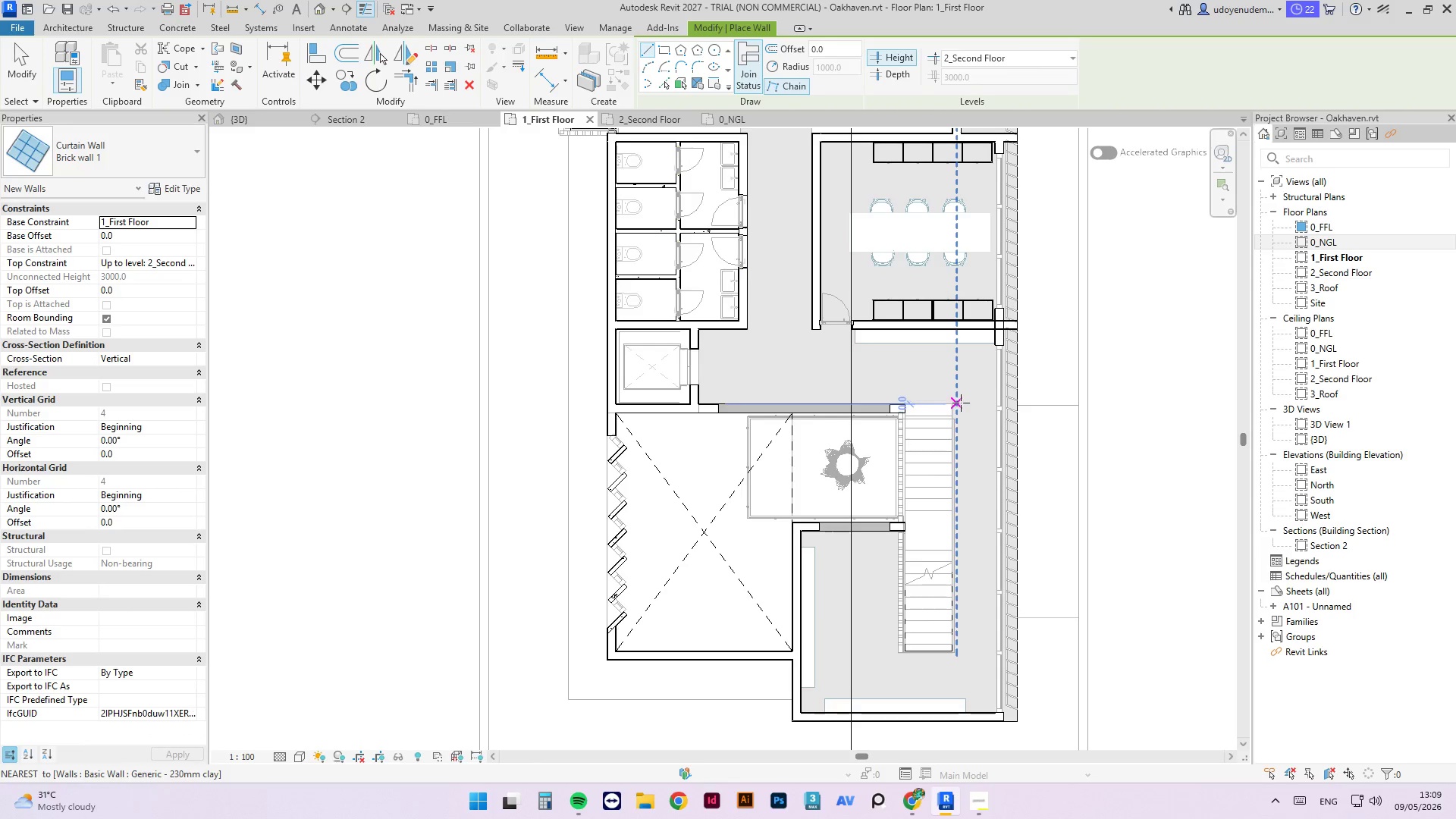 
left_click([961, 403])
 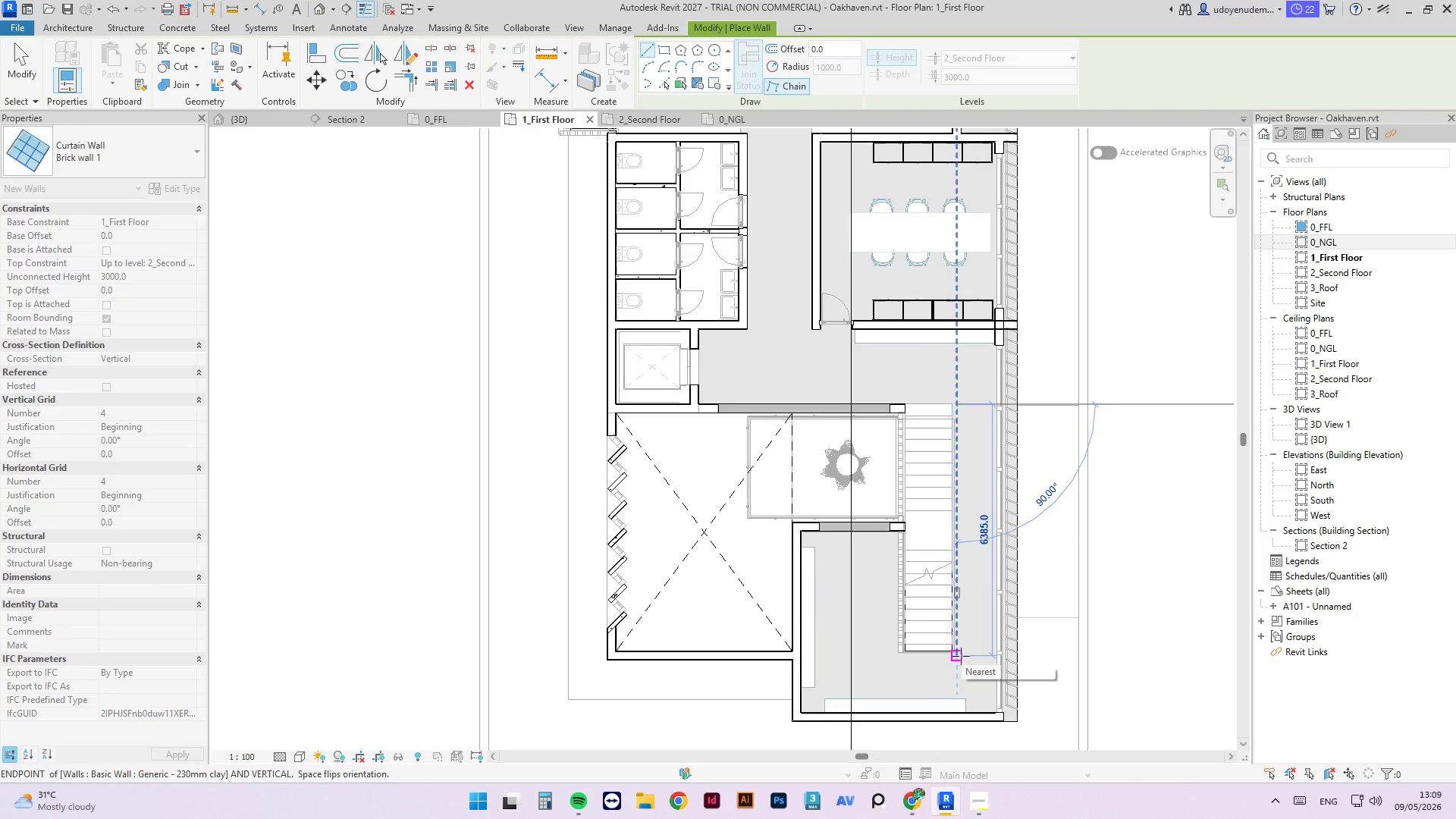 
key(Escape)
 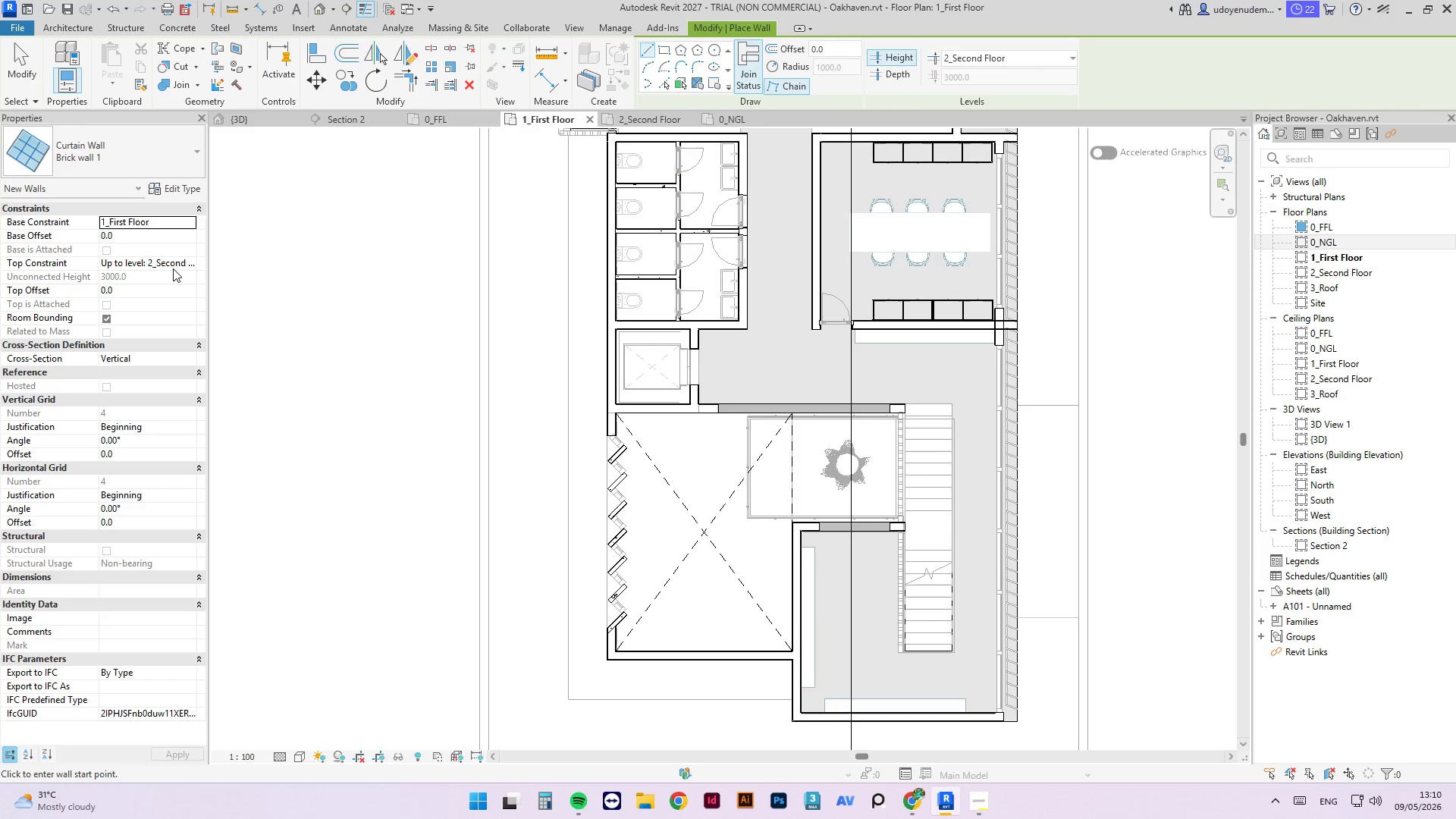 
left_click([187, 262])
 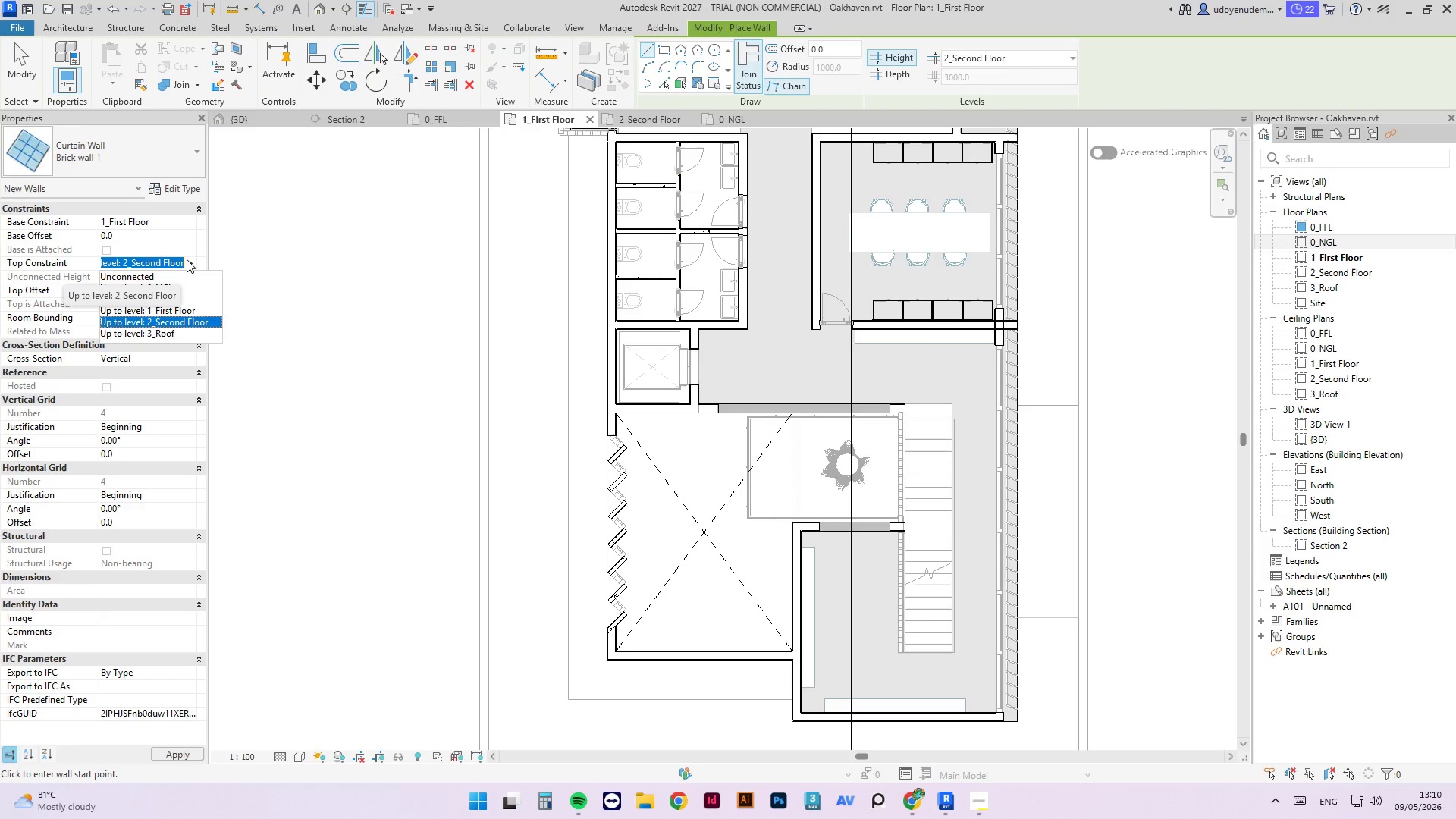 
key(Escape)
 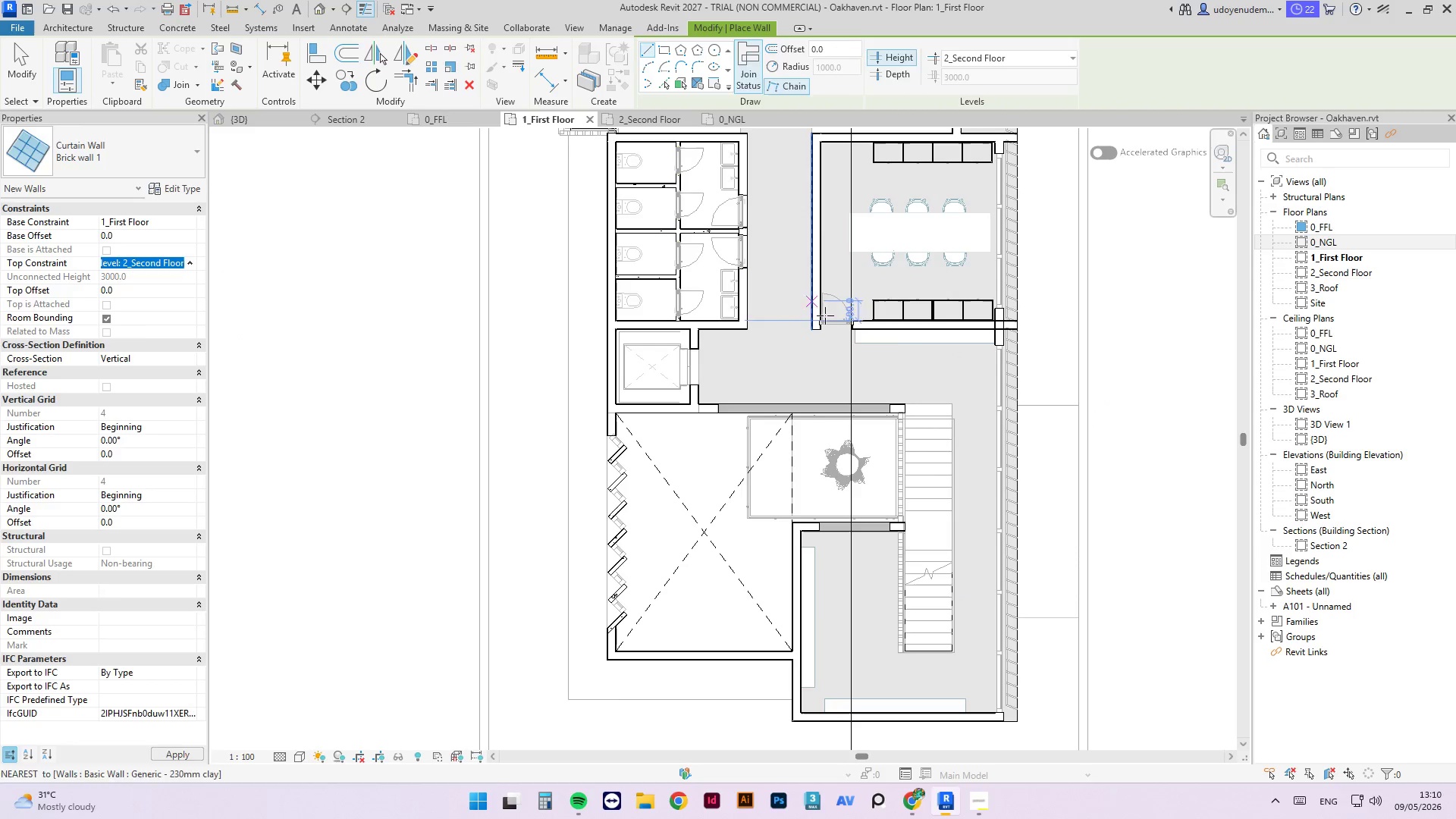 
key(Escape)
 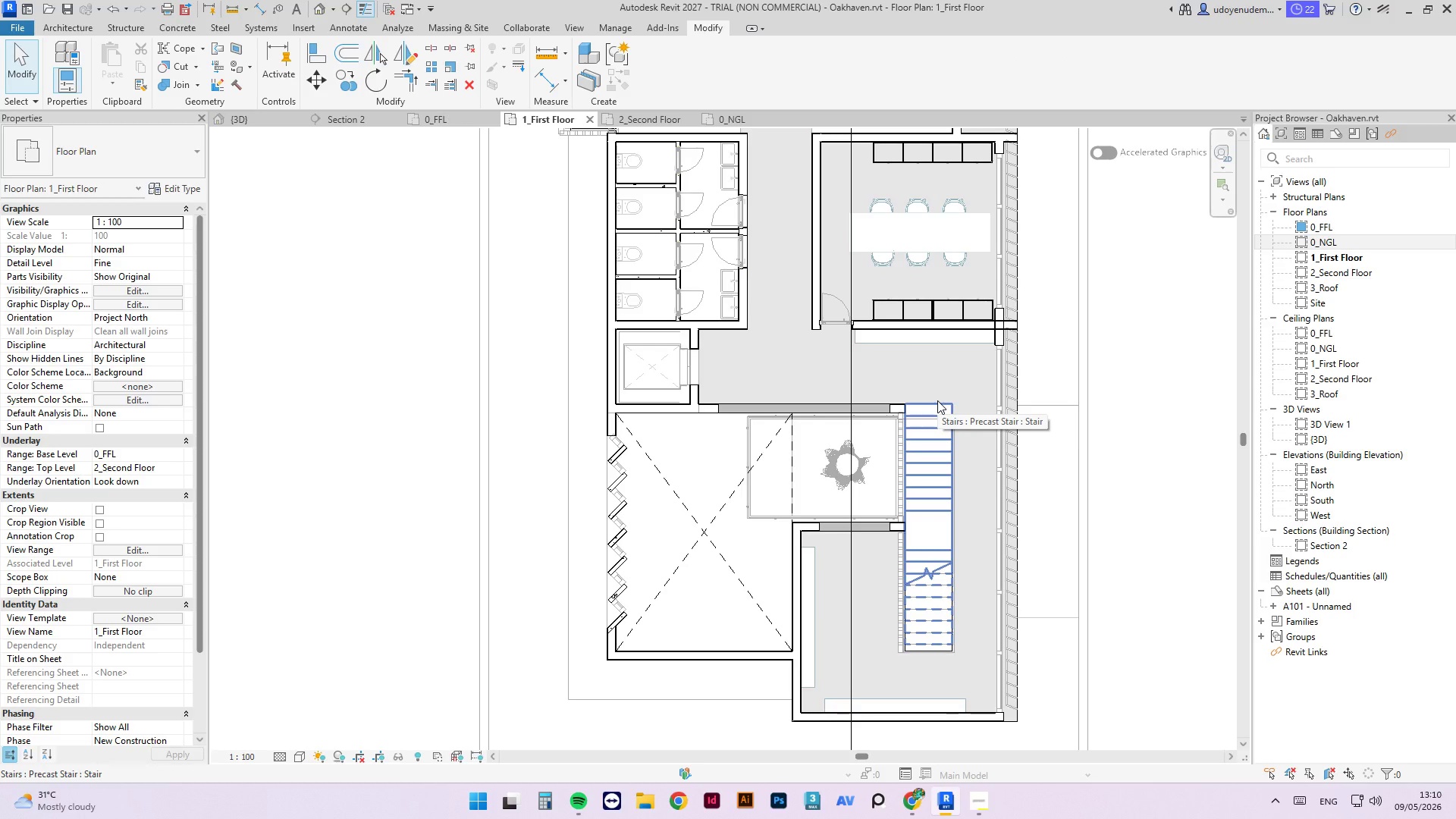 
wait(11.48)
 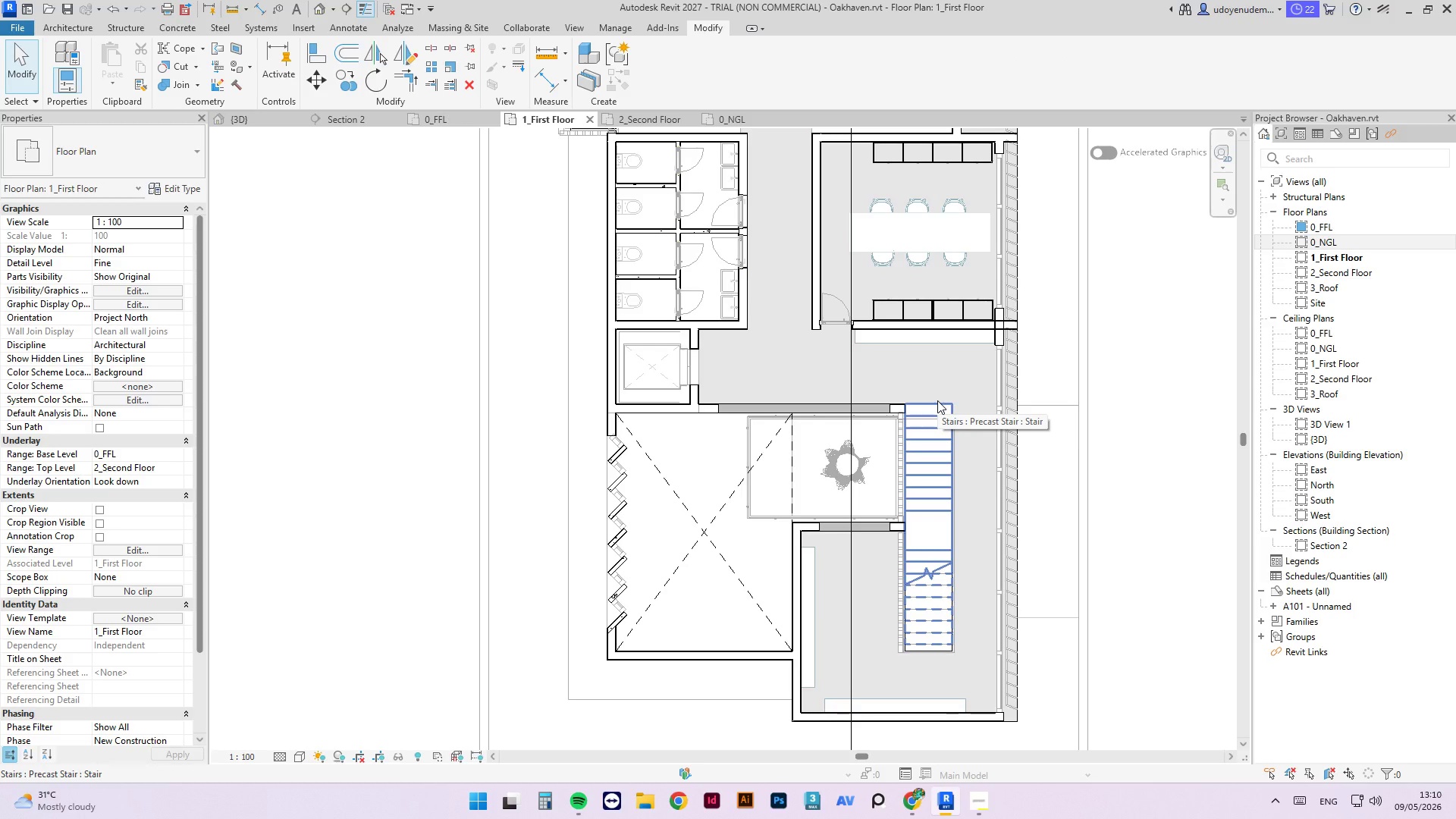 
left_click([998, 406])
 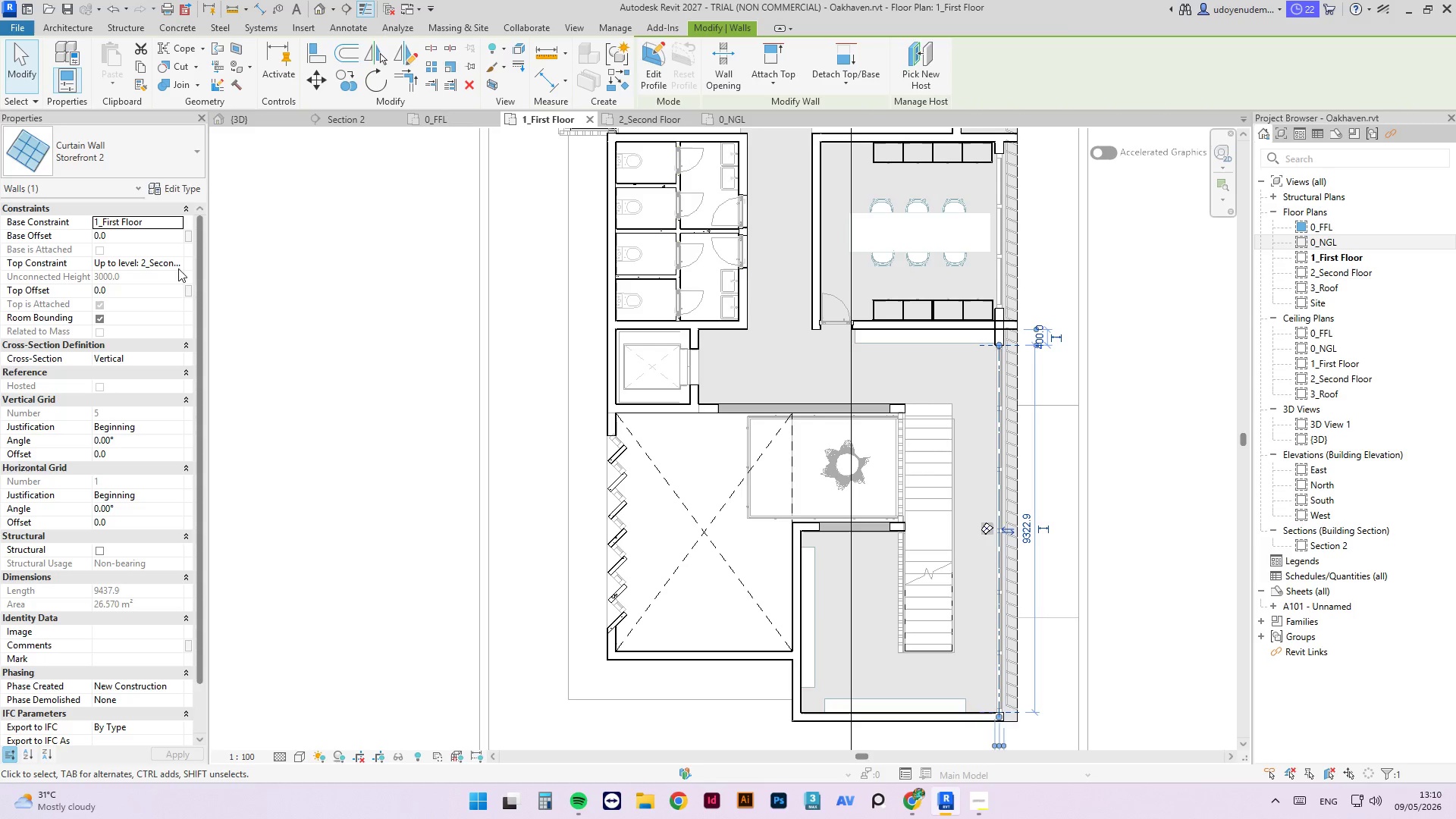 
left_click([178, 265])
 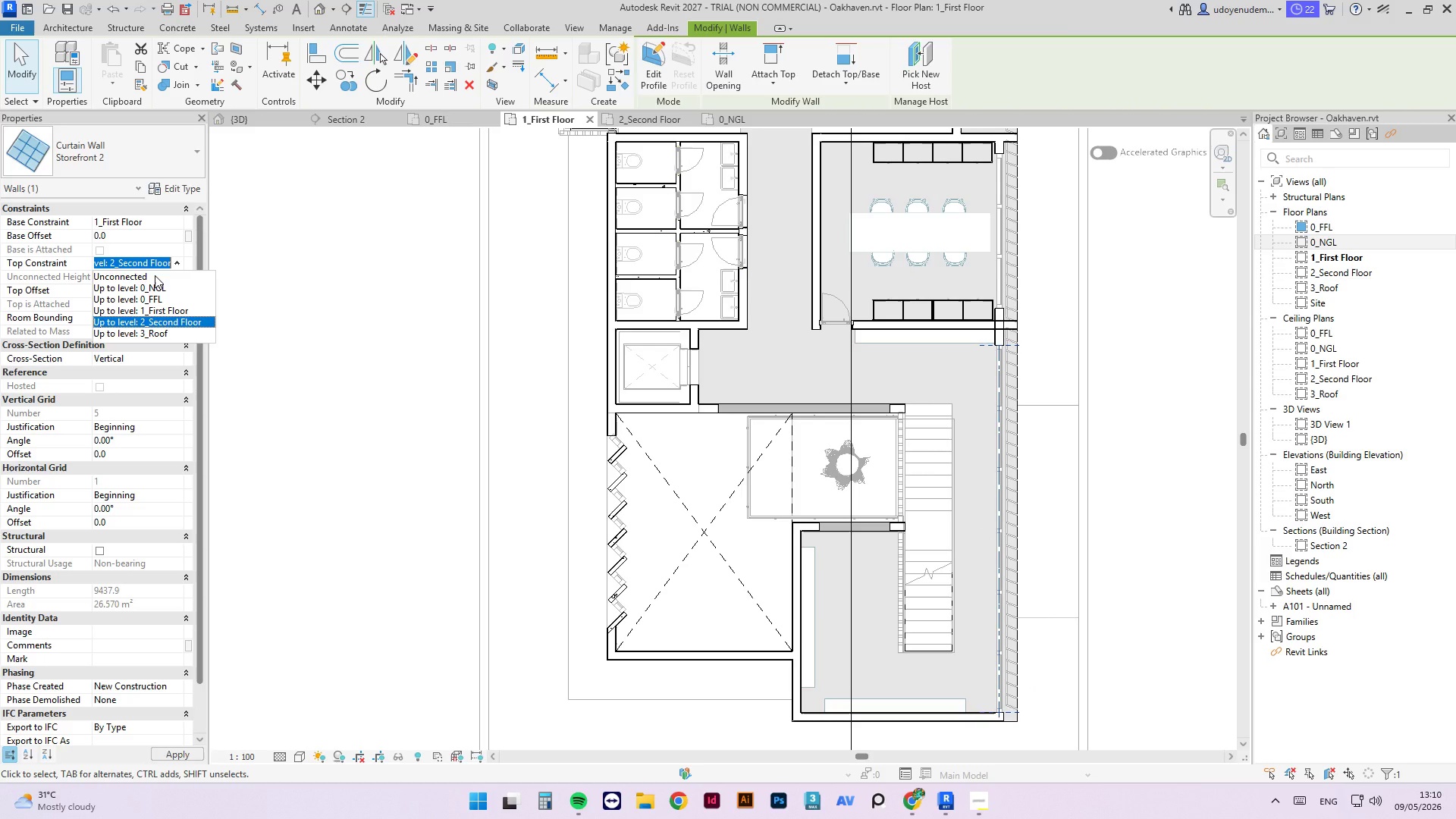 
left_click([155, 275])
 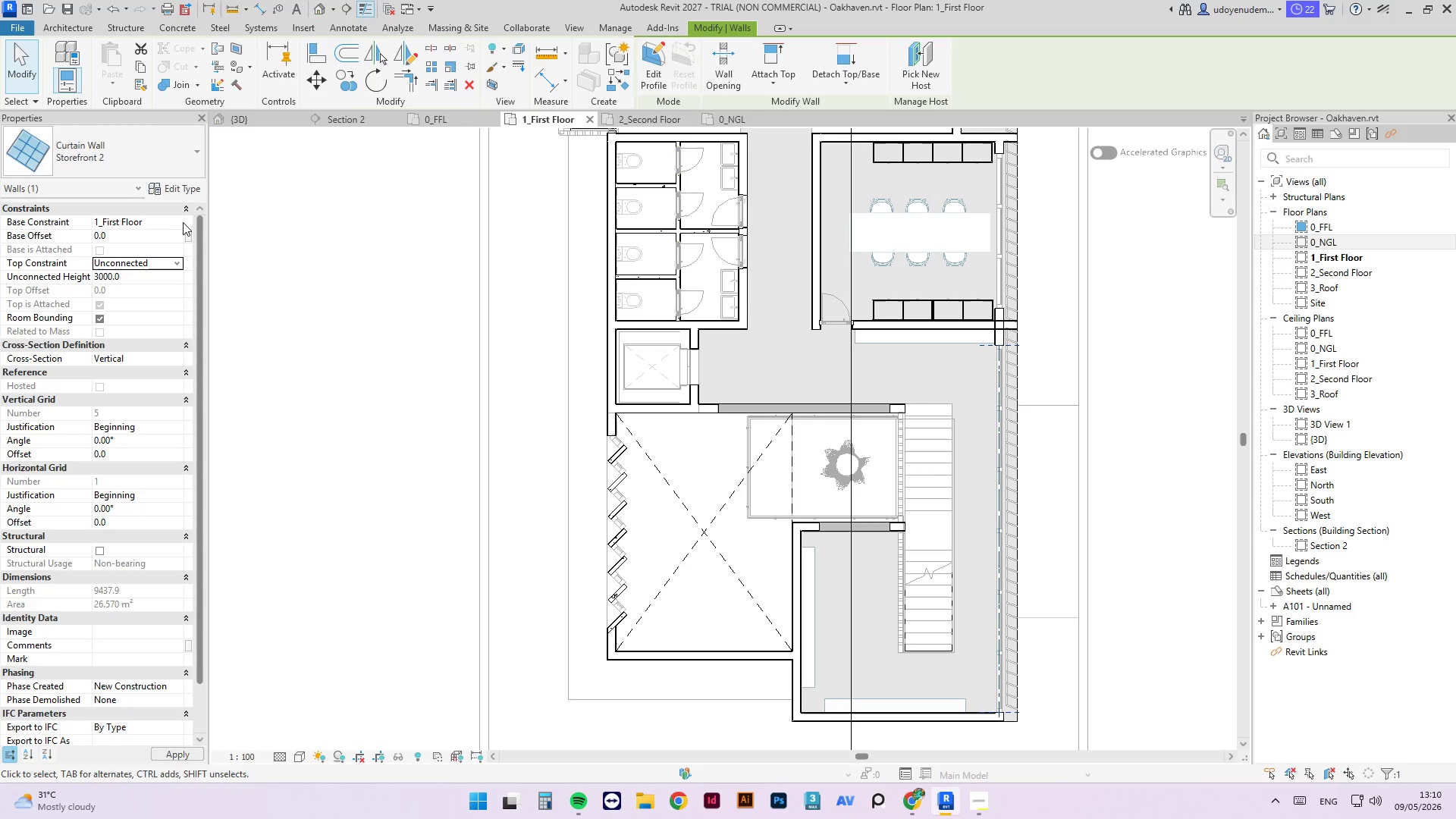 
left_click([178, 262])
 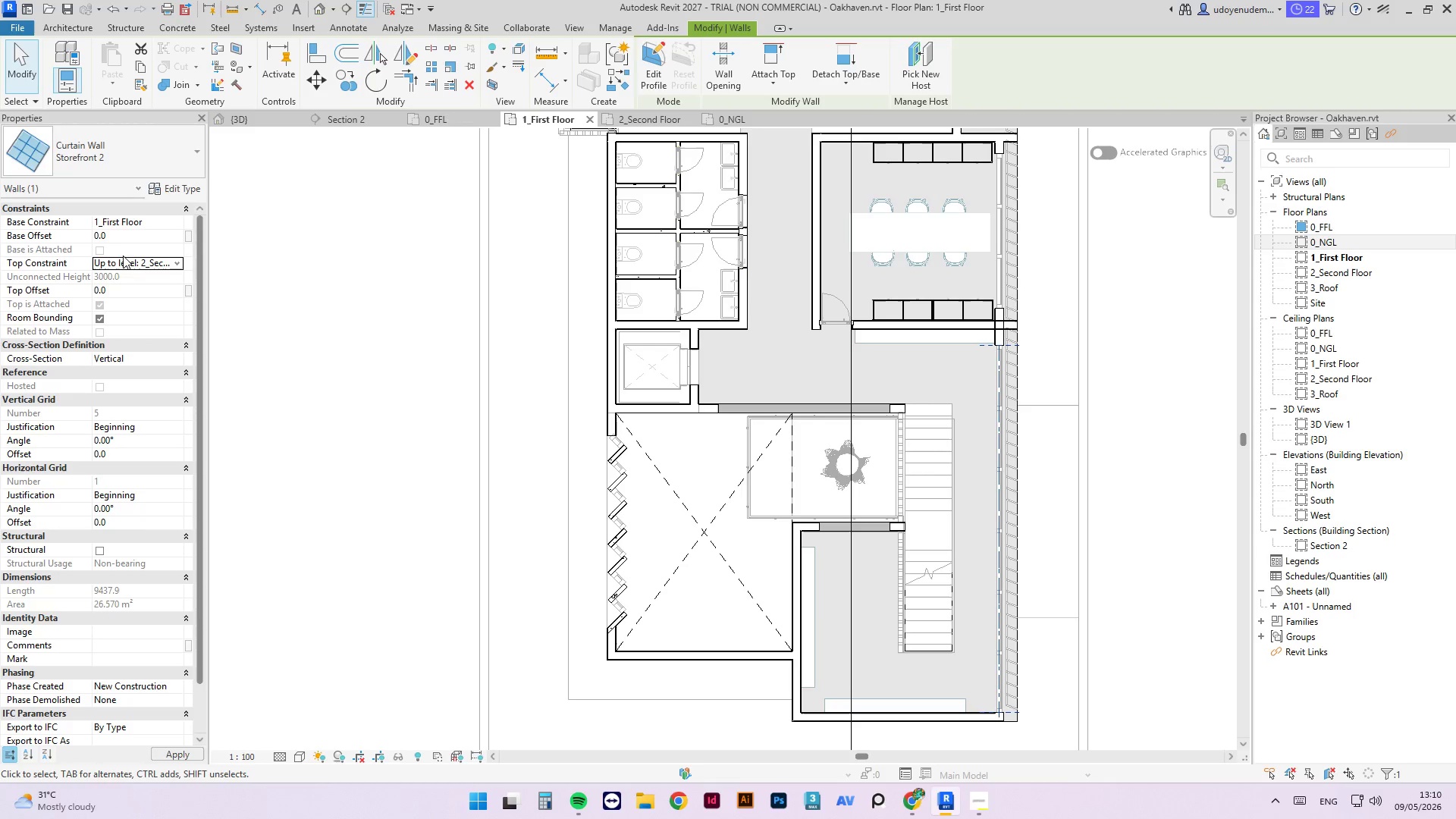 
left_click([115, 239])
 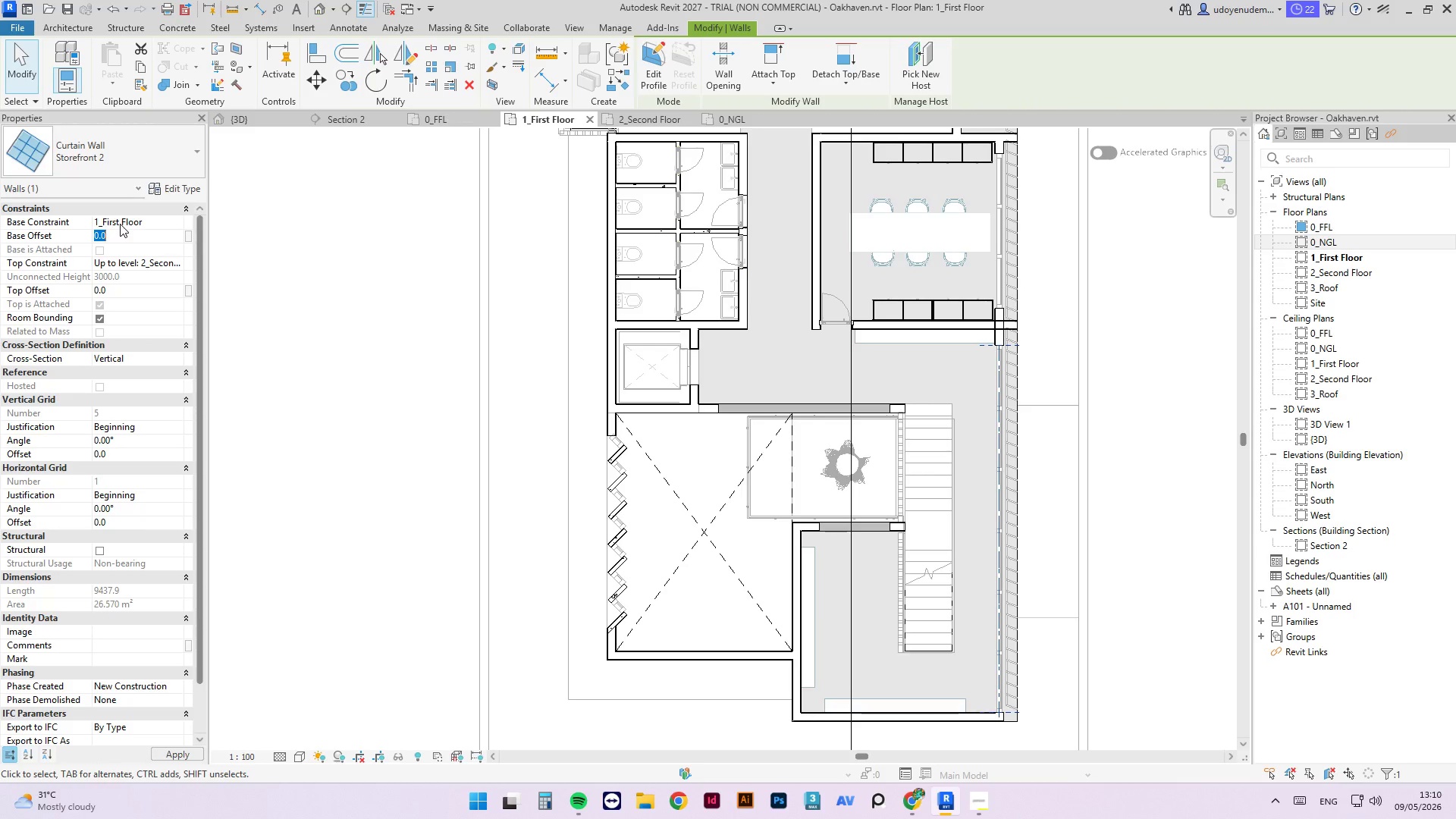 
key(Numpad1)
 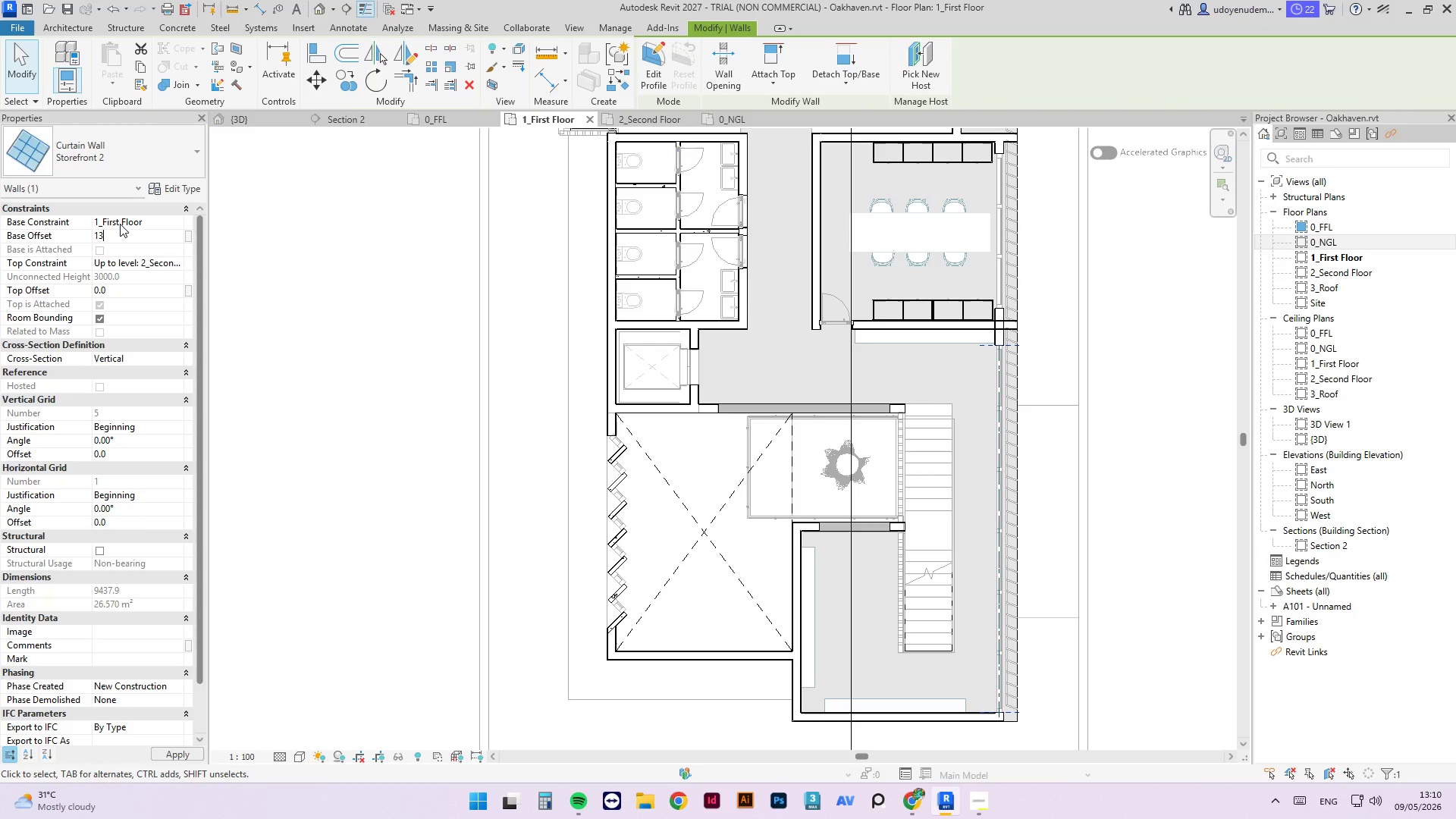 
key(Numpad3)
 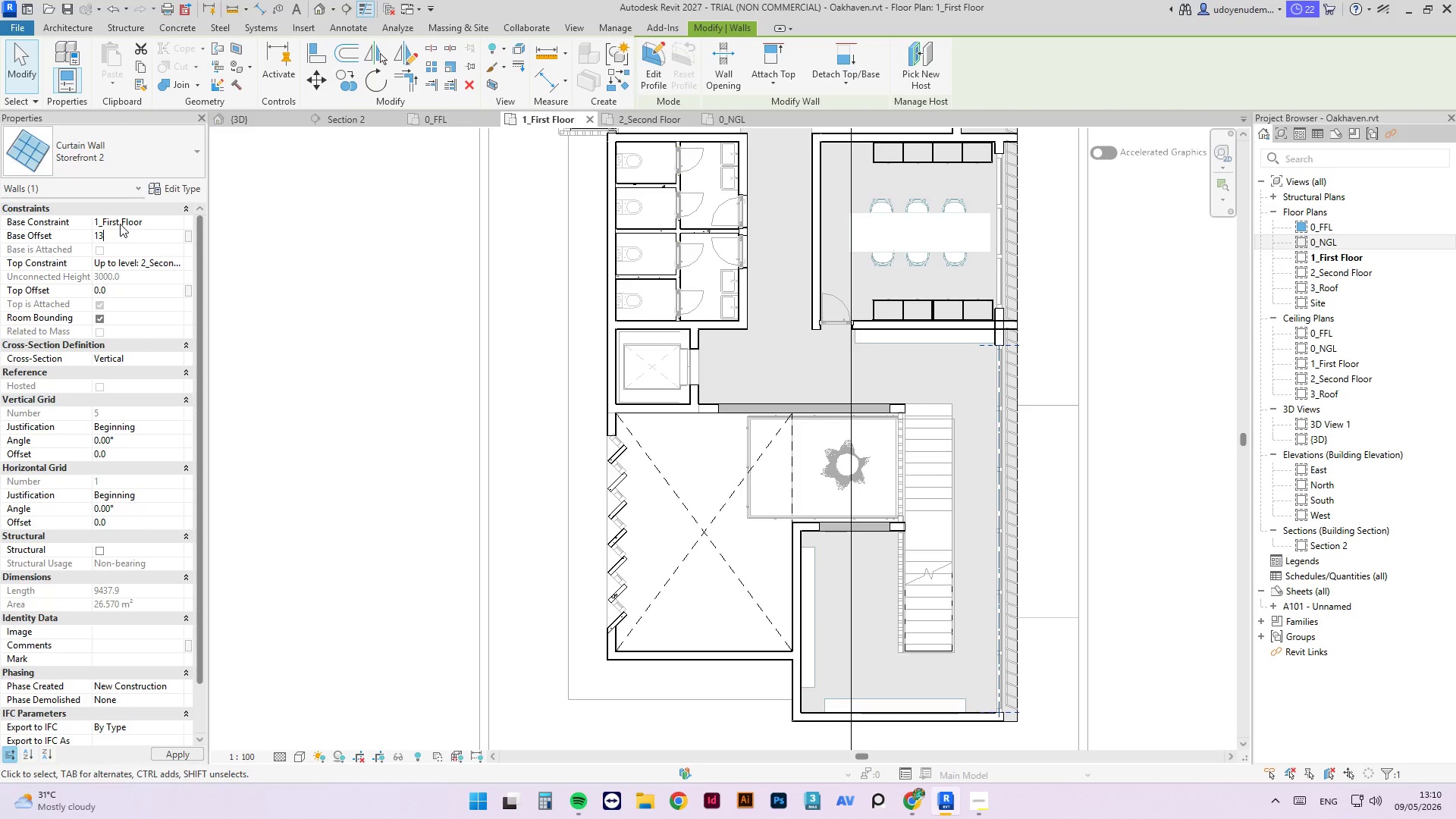 
key(Numpad0)
 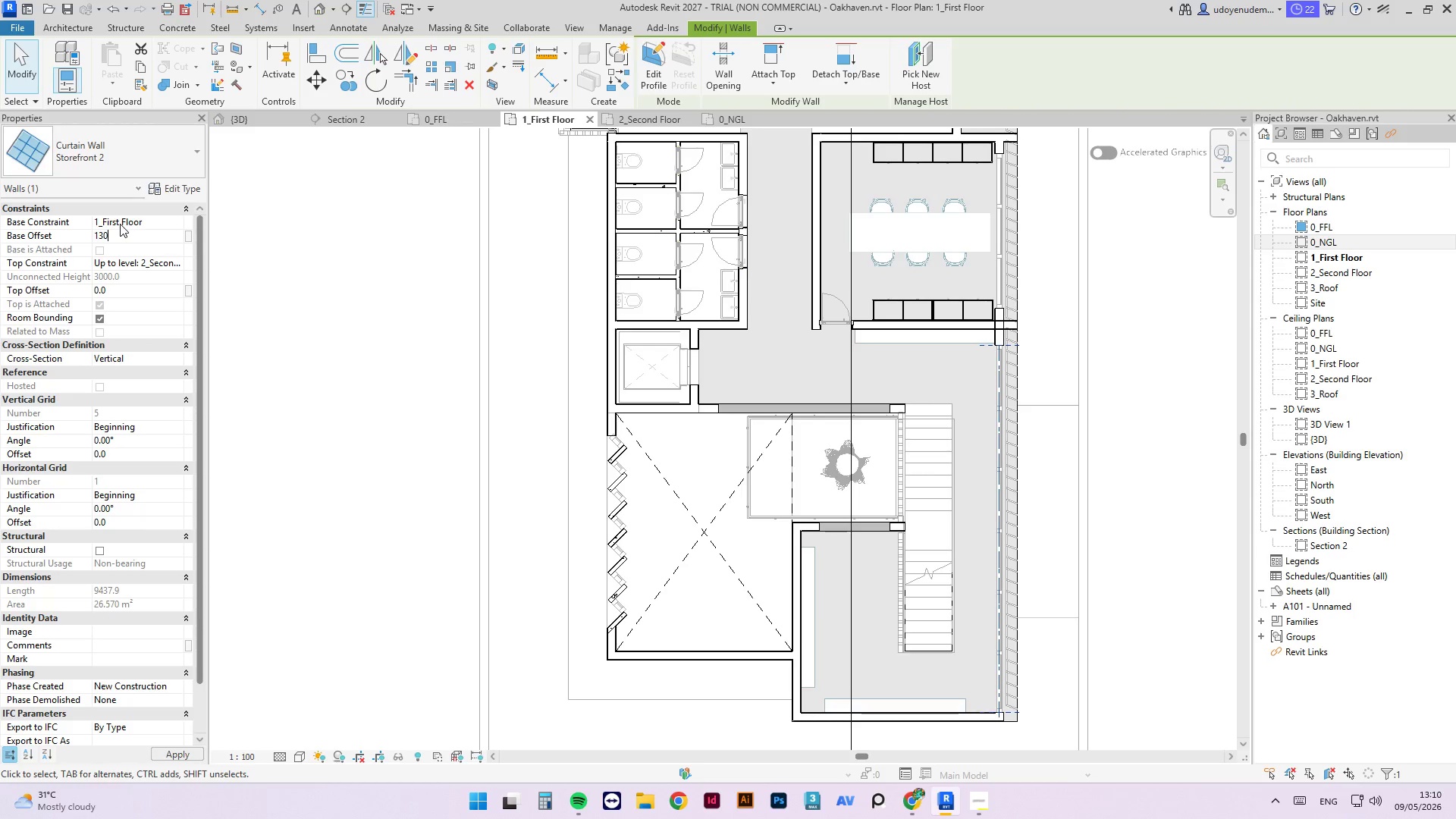 
key(Numpad0)
 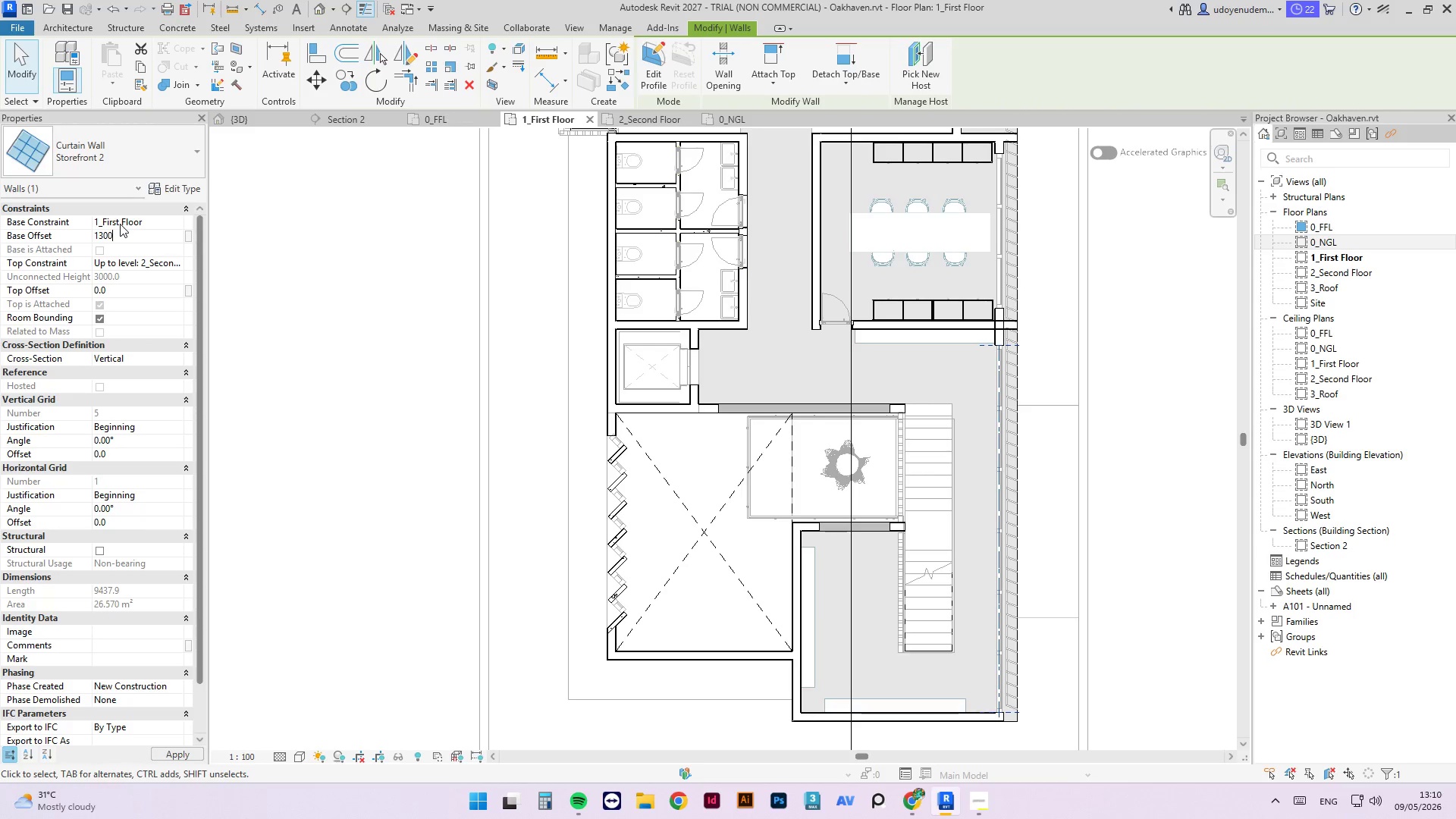 
key(NumpadEnter)
 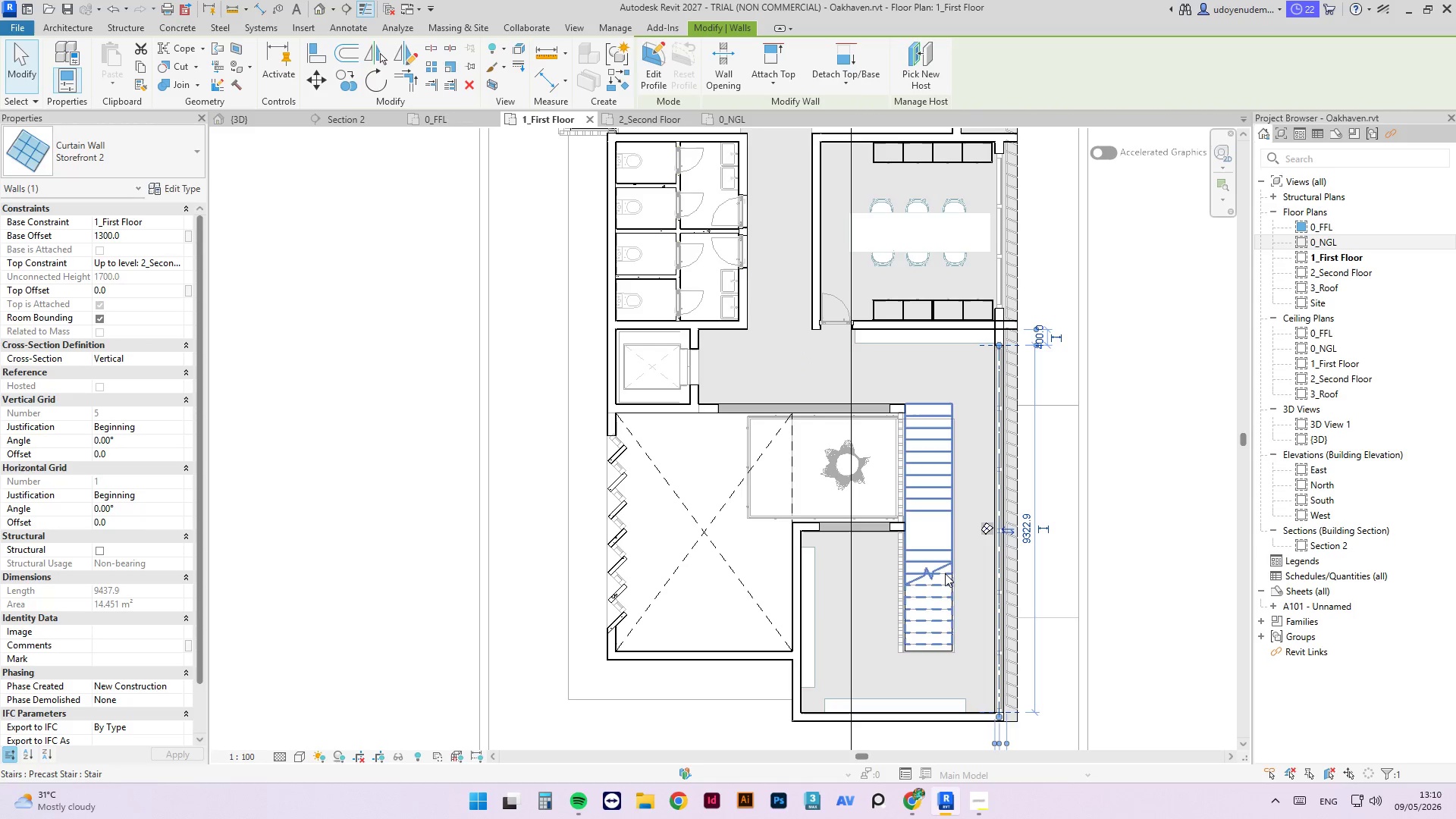 
left_click([1113, 560])
 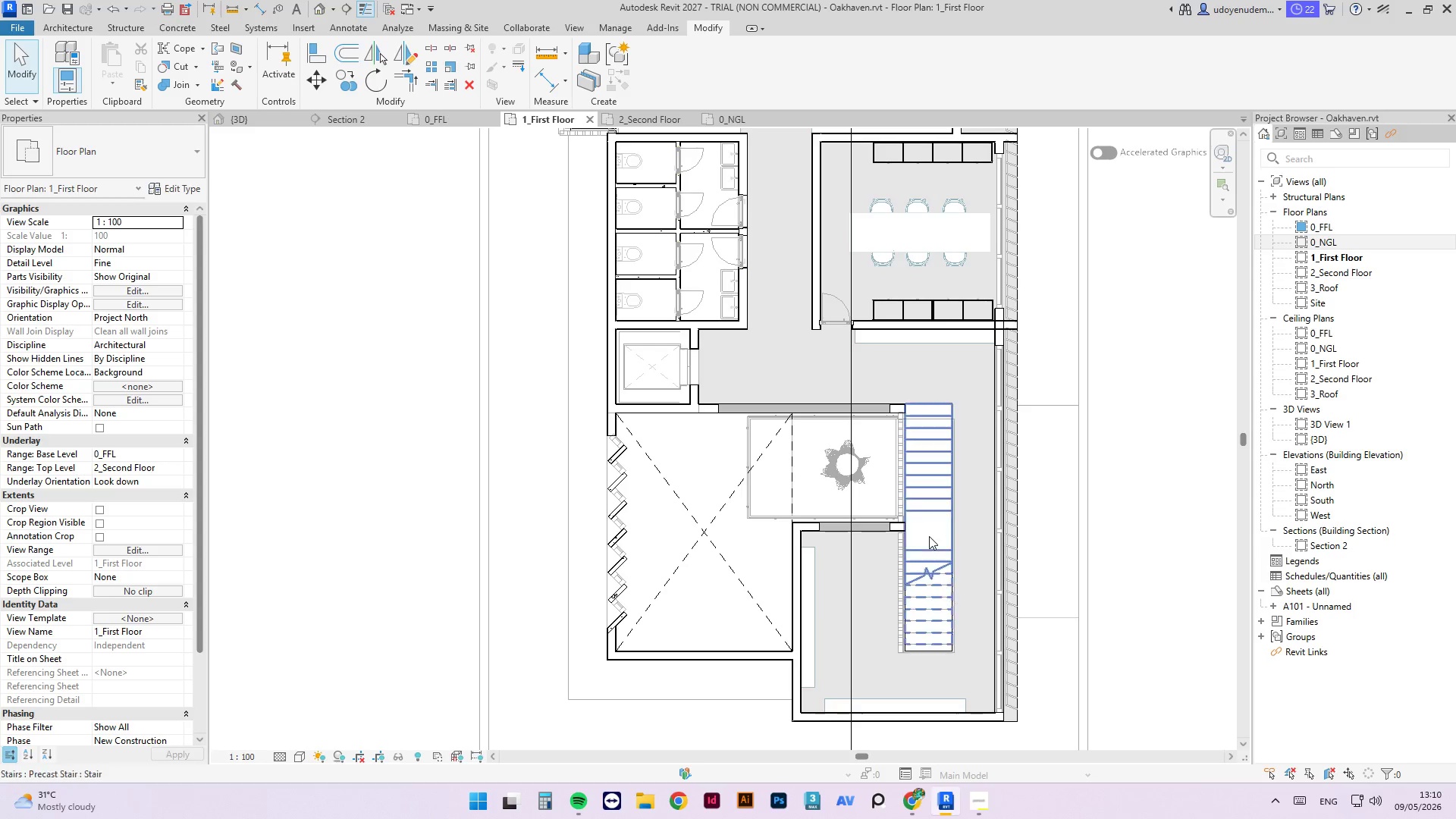 
wait(6.23)
 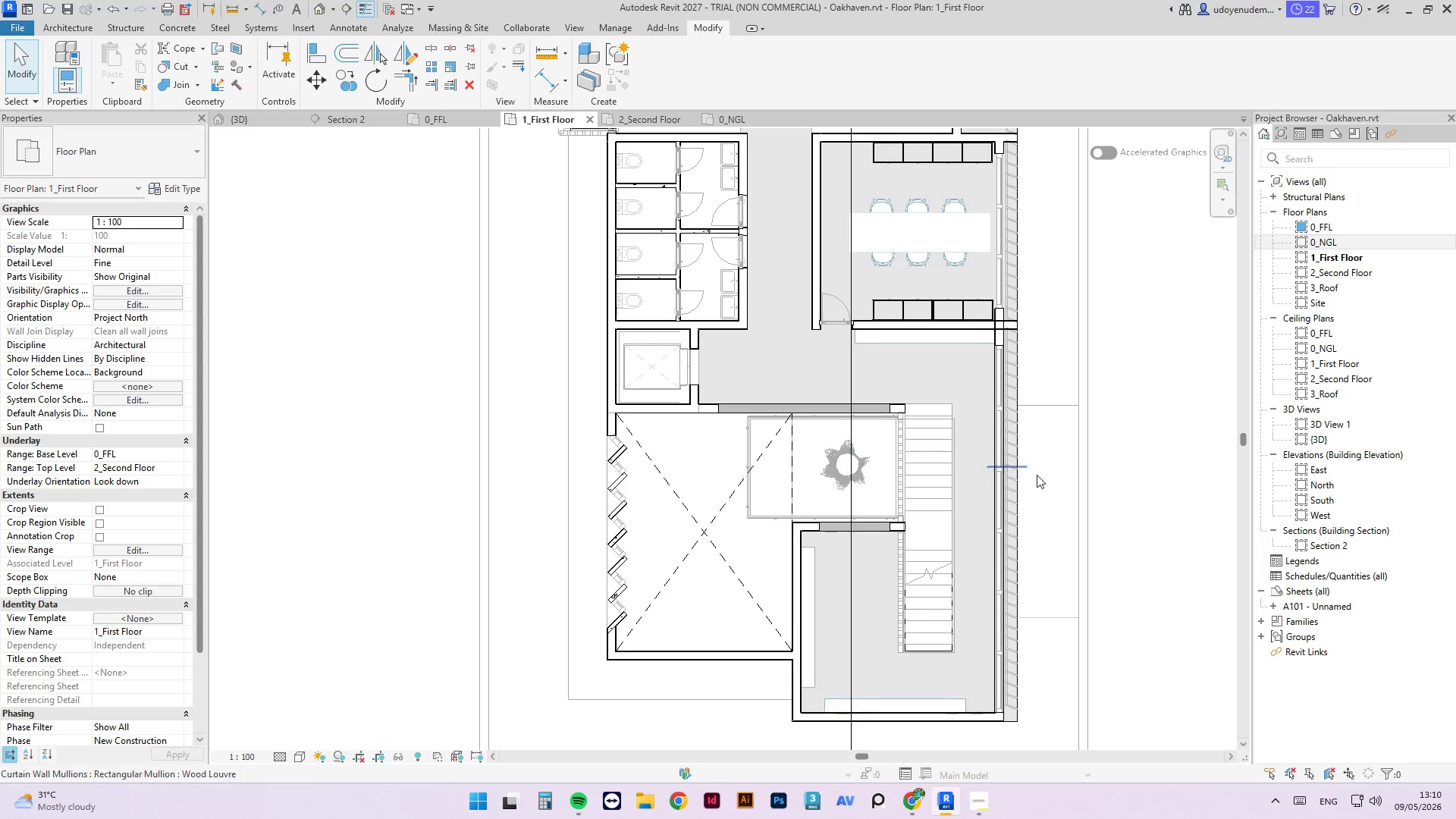 
mouse_move([893, 491])
 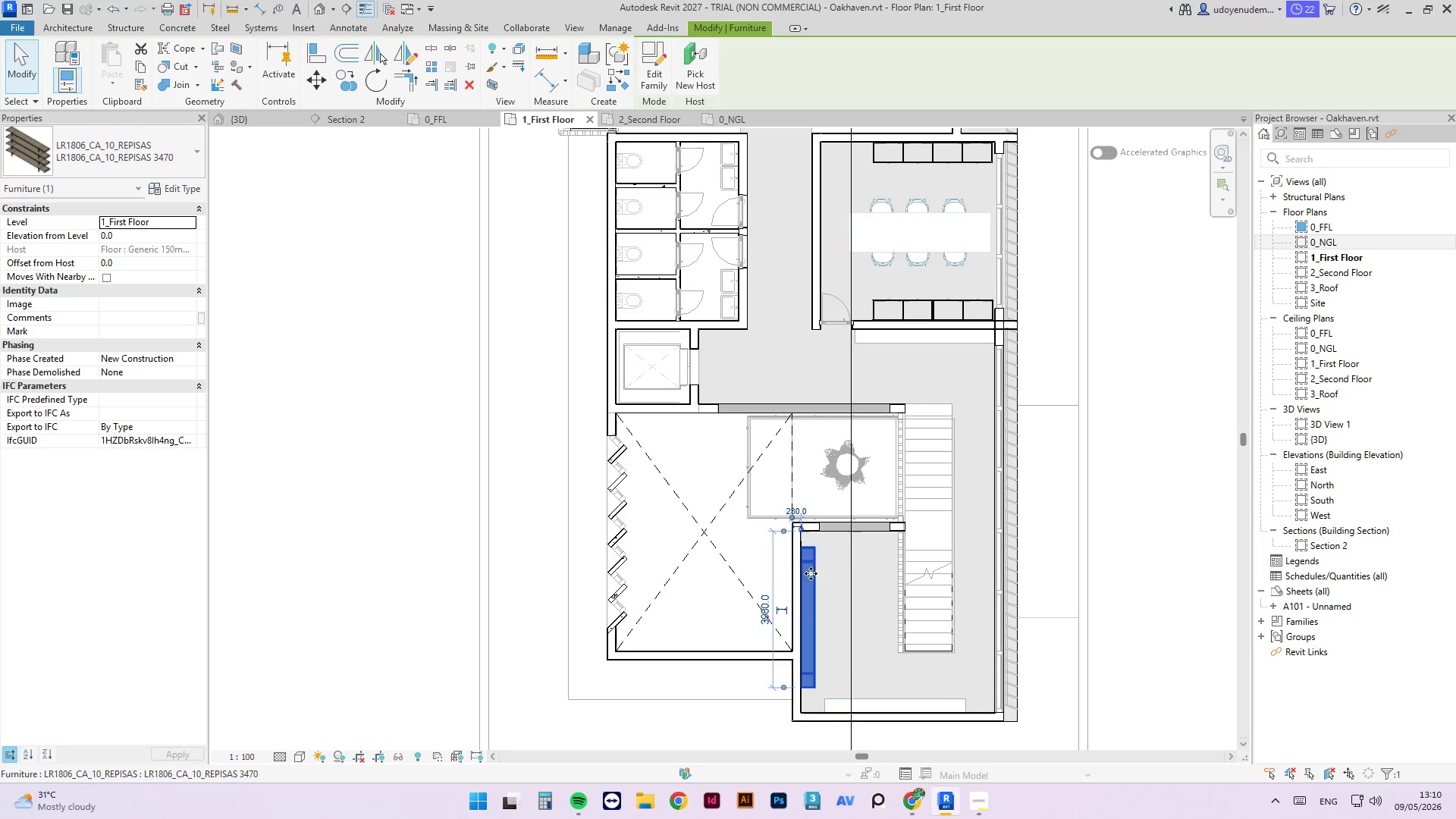 
scroll: coordinate [808, 544], scroll_direction: up, amount: 8.0
 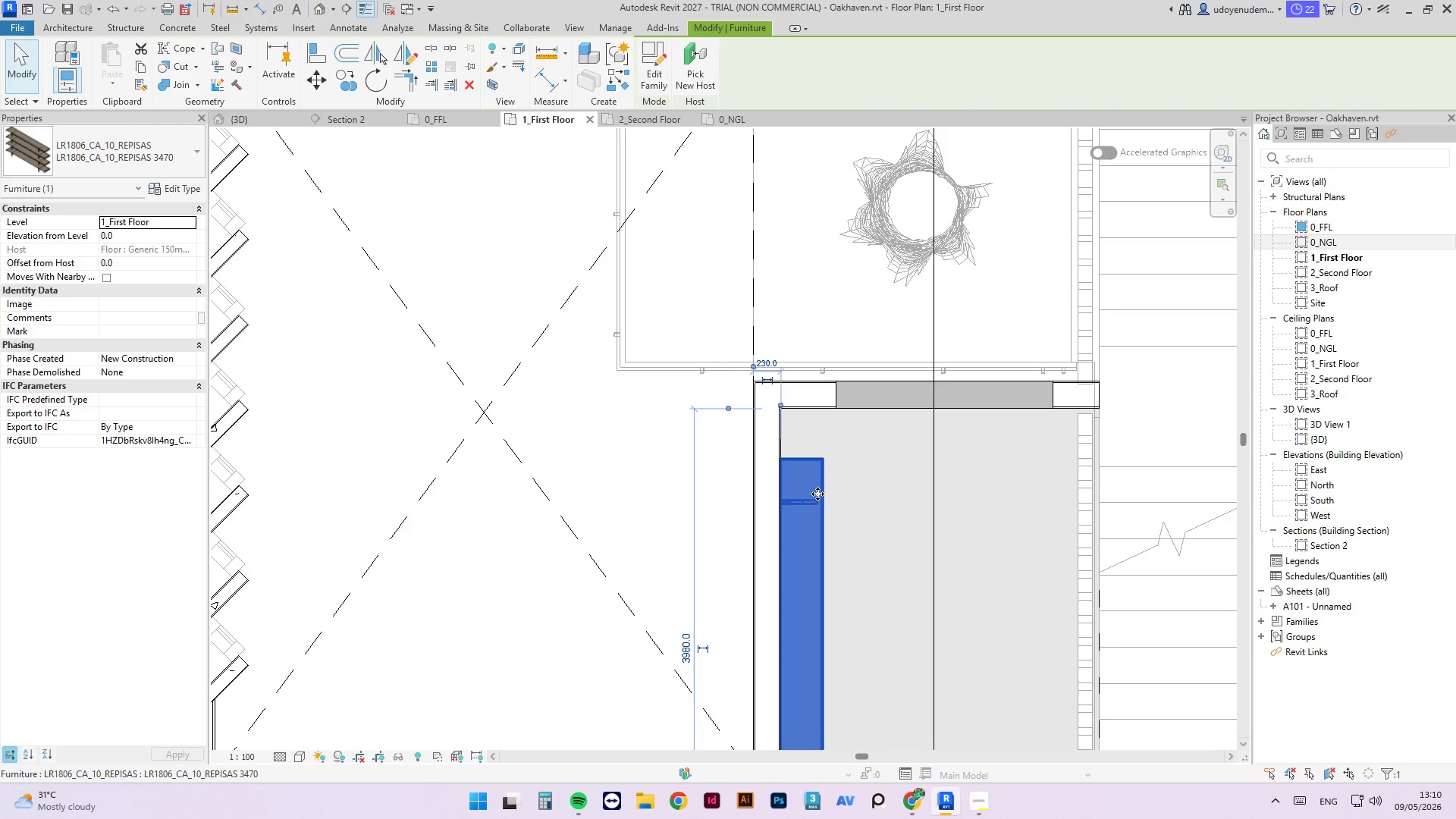 
left_click_drag(start_coordinate=[817, 496], to_coordinate=[818, 447])
 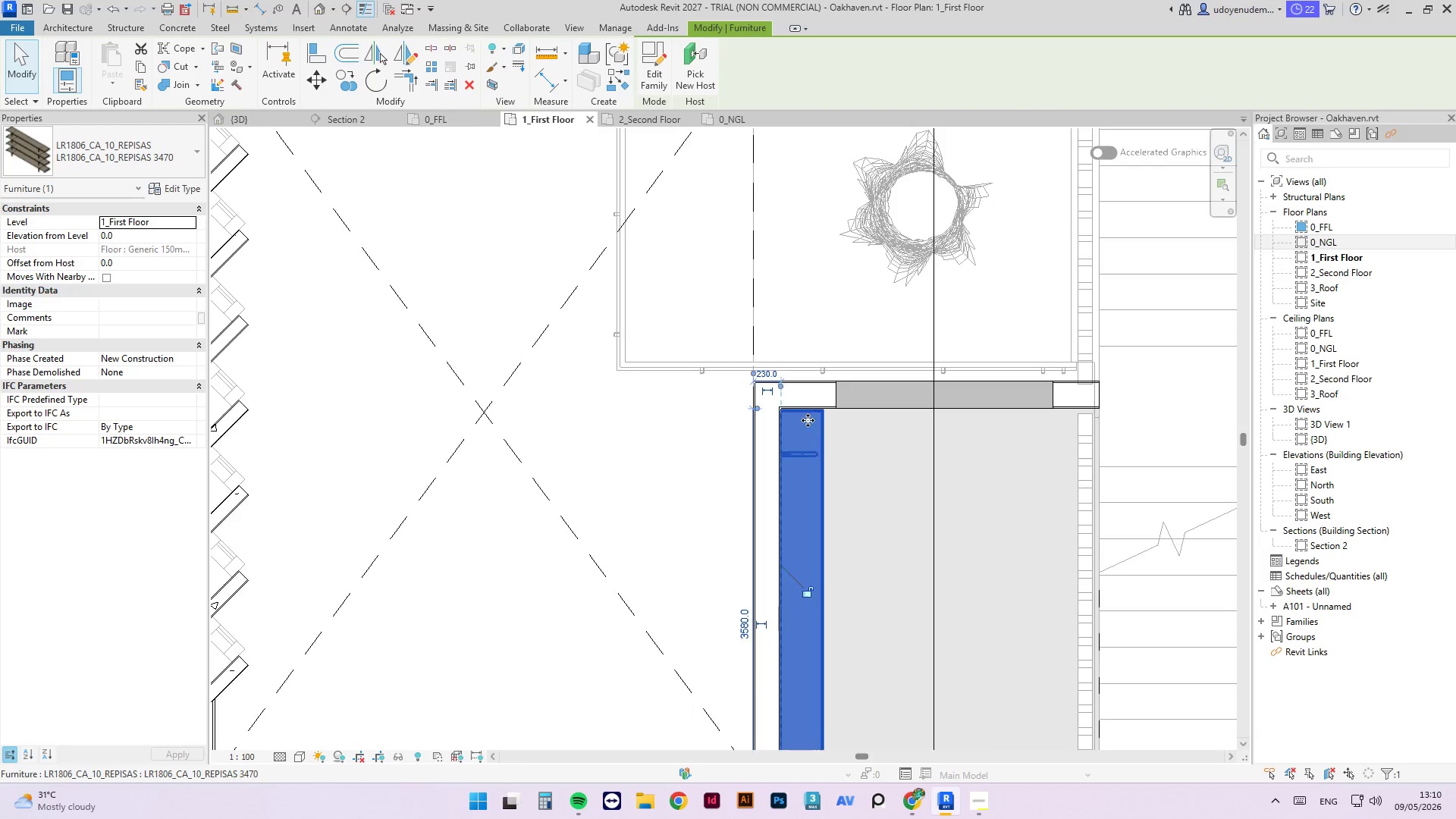 
scroll: coordinate [801, 428], scroll_direction: down, amount: 5.0
 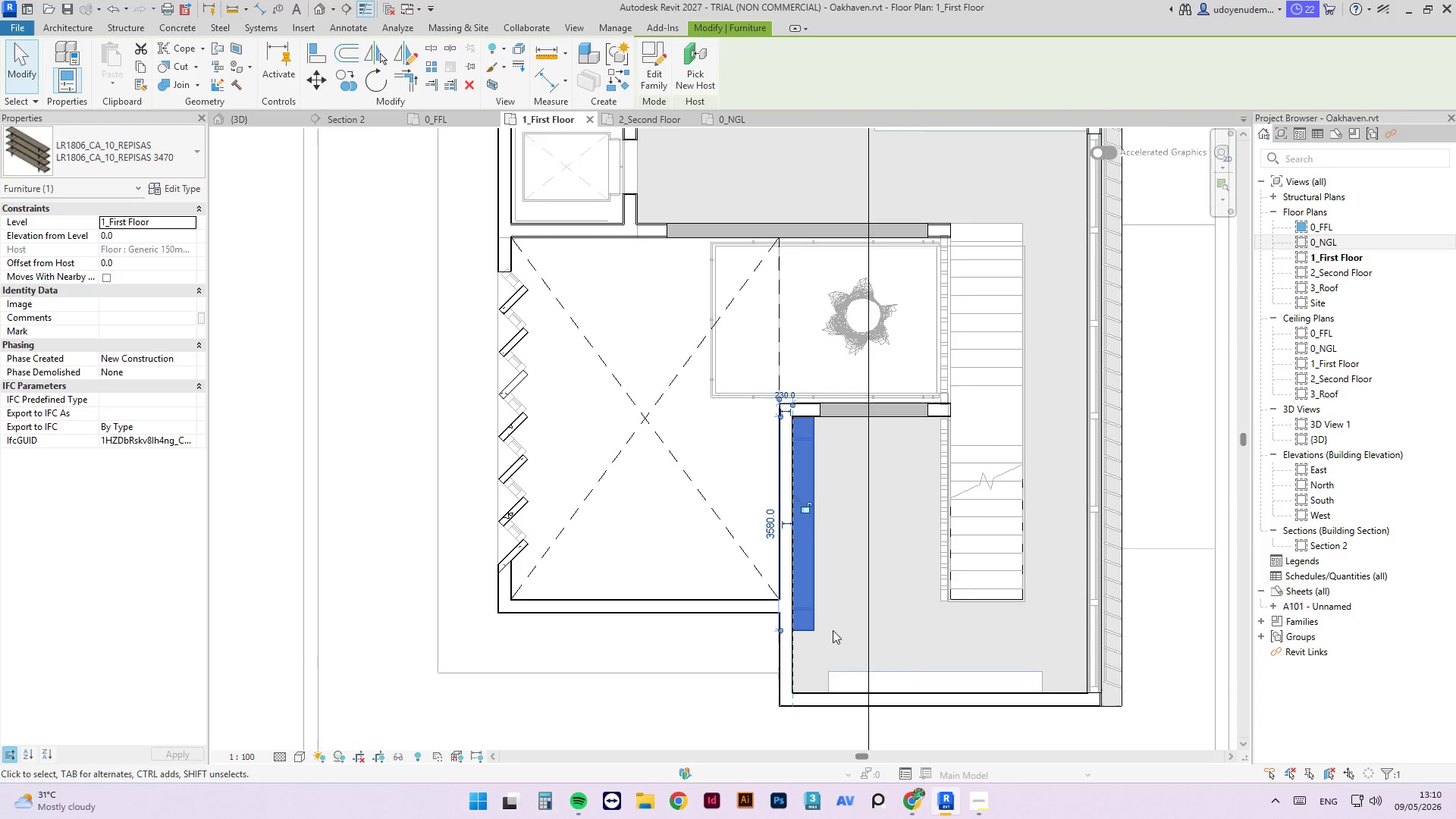 
scroll: coordinate [856, 662], scroll_direction: up, amount: 3.0
 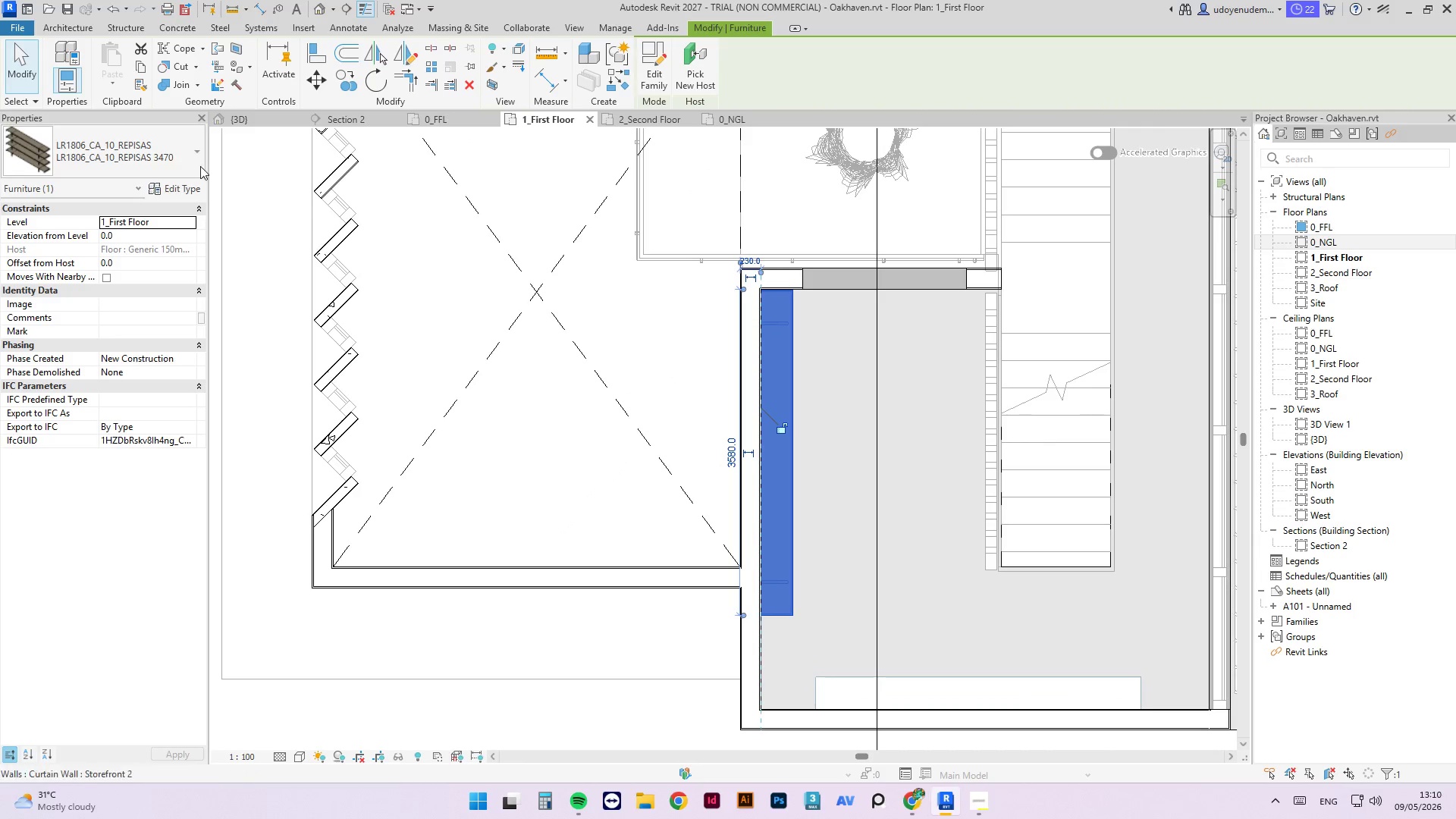 
mouse_move([183, 179])
 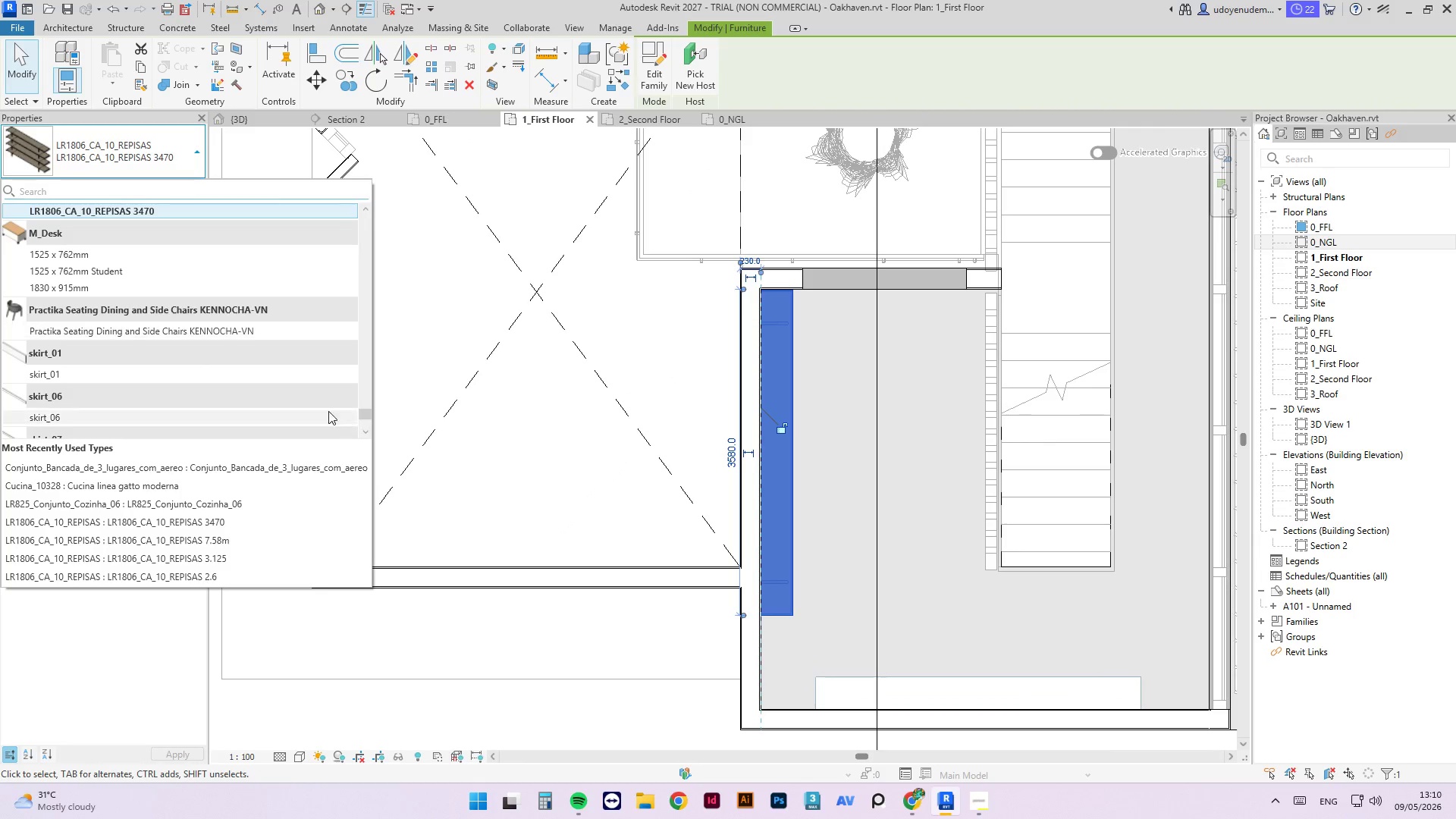 
scroll: coordinate [273, 309], scroll_direction: up, amount: 2.0
 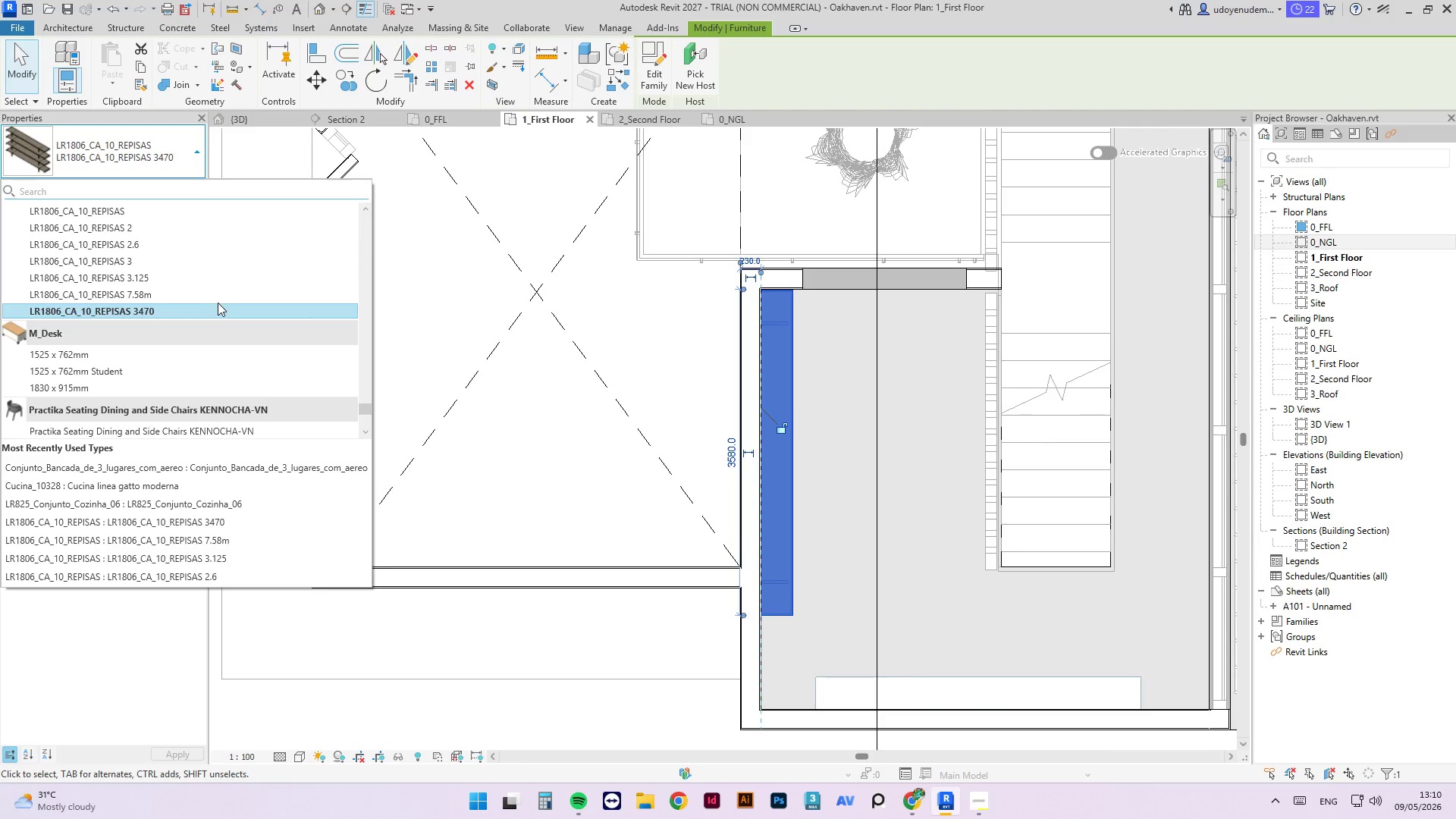 
left_click([207, 292])
 